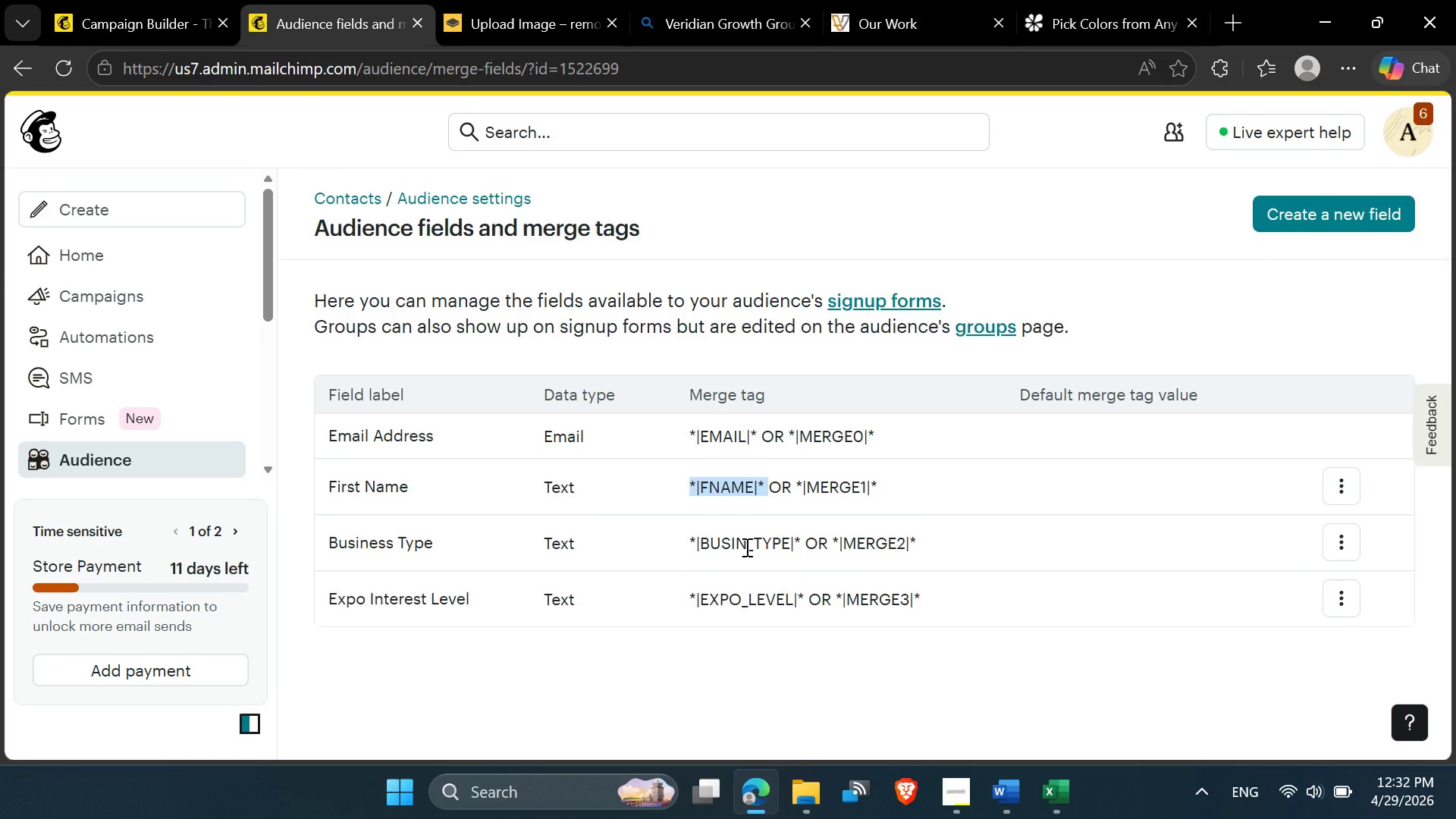 
left_click([748, 547])
 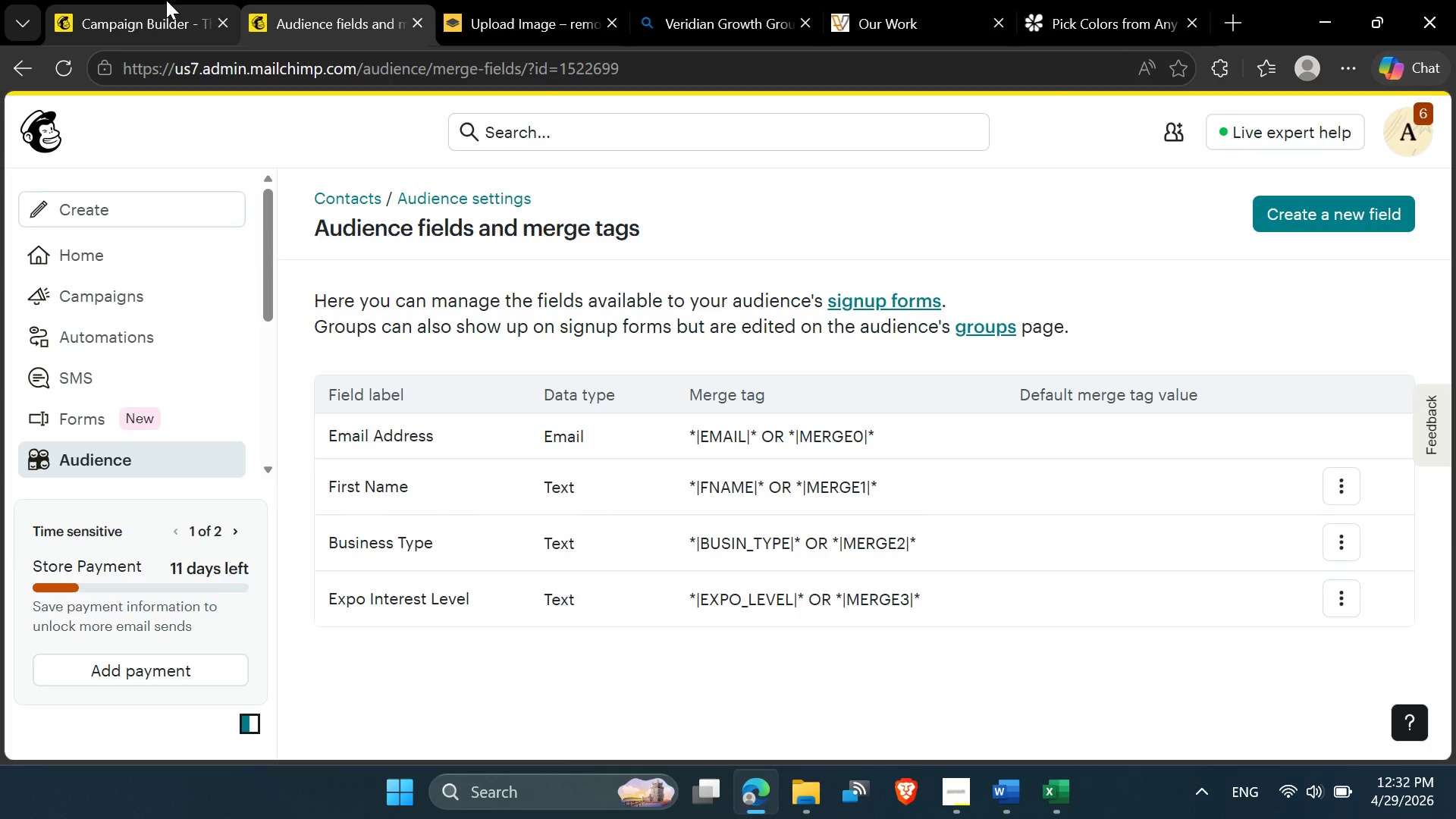 
left_click([161, 0])
 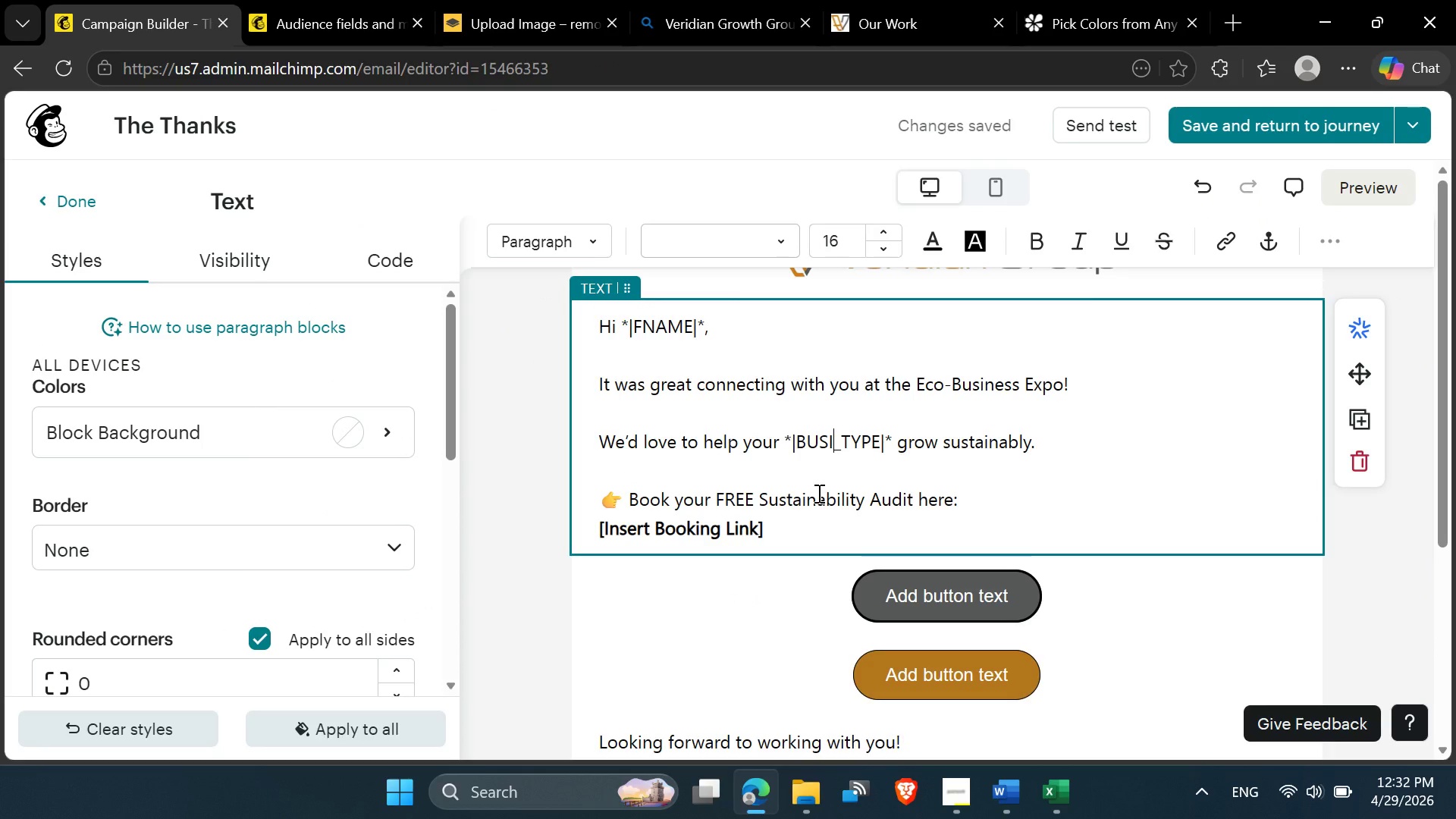 
key(Shift+ShiftLeft)
 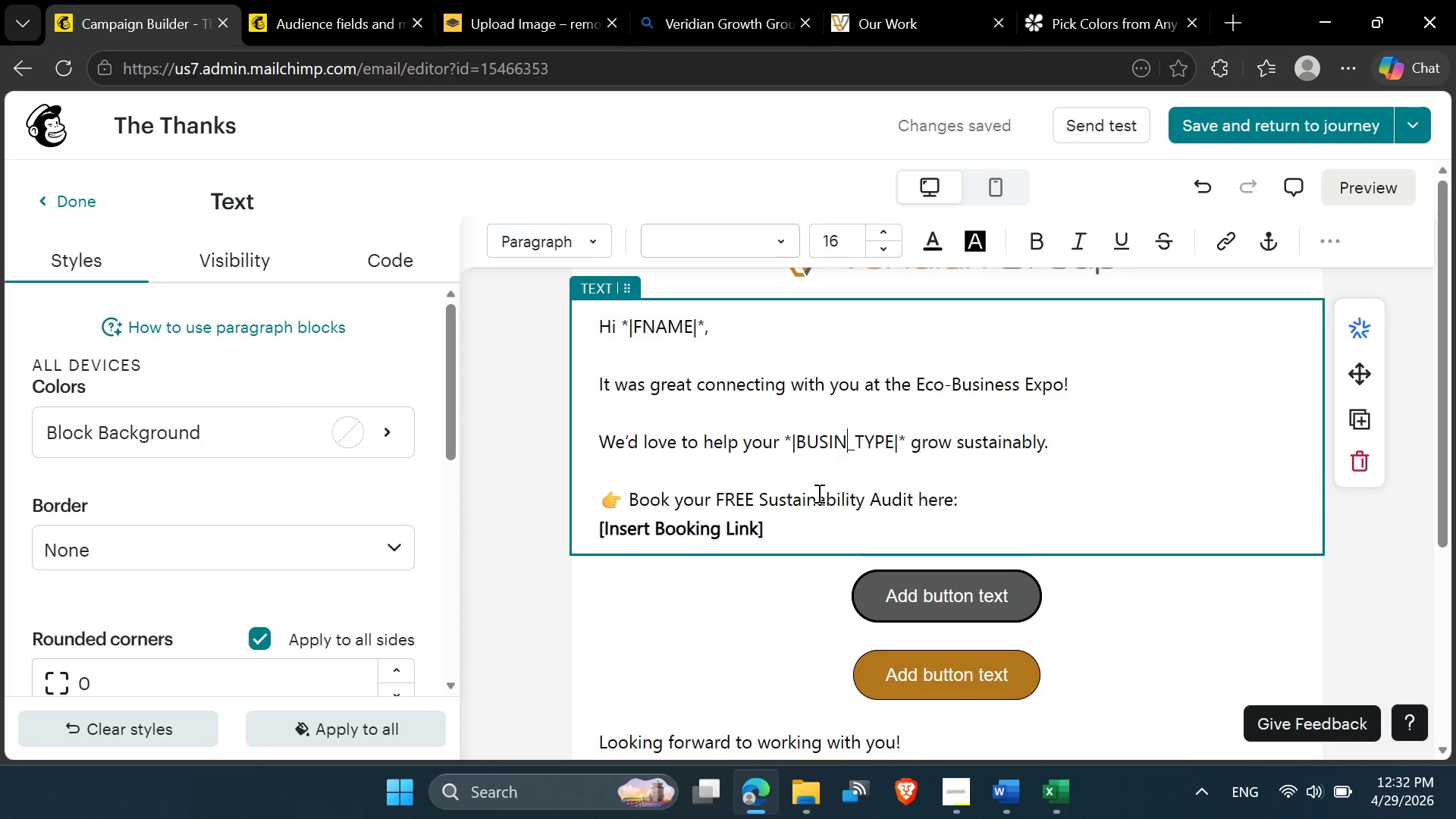 
key(Shift+N)
 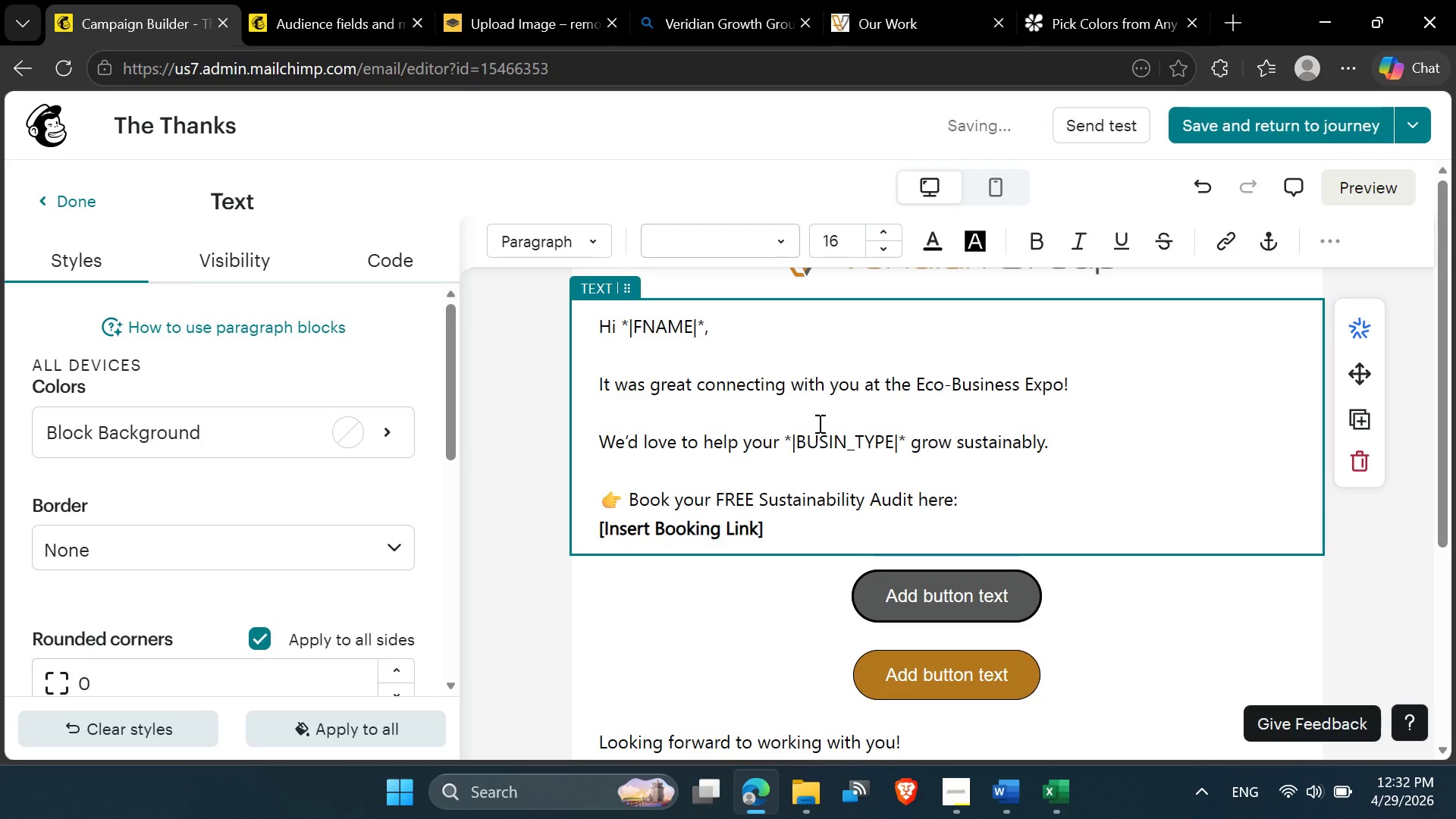 
left_click([818, 422])
 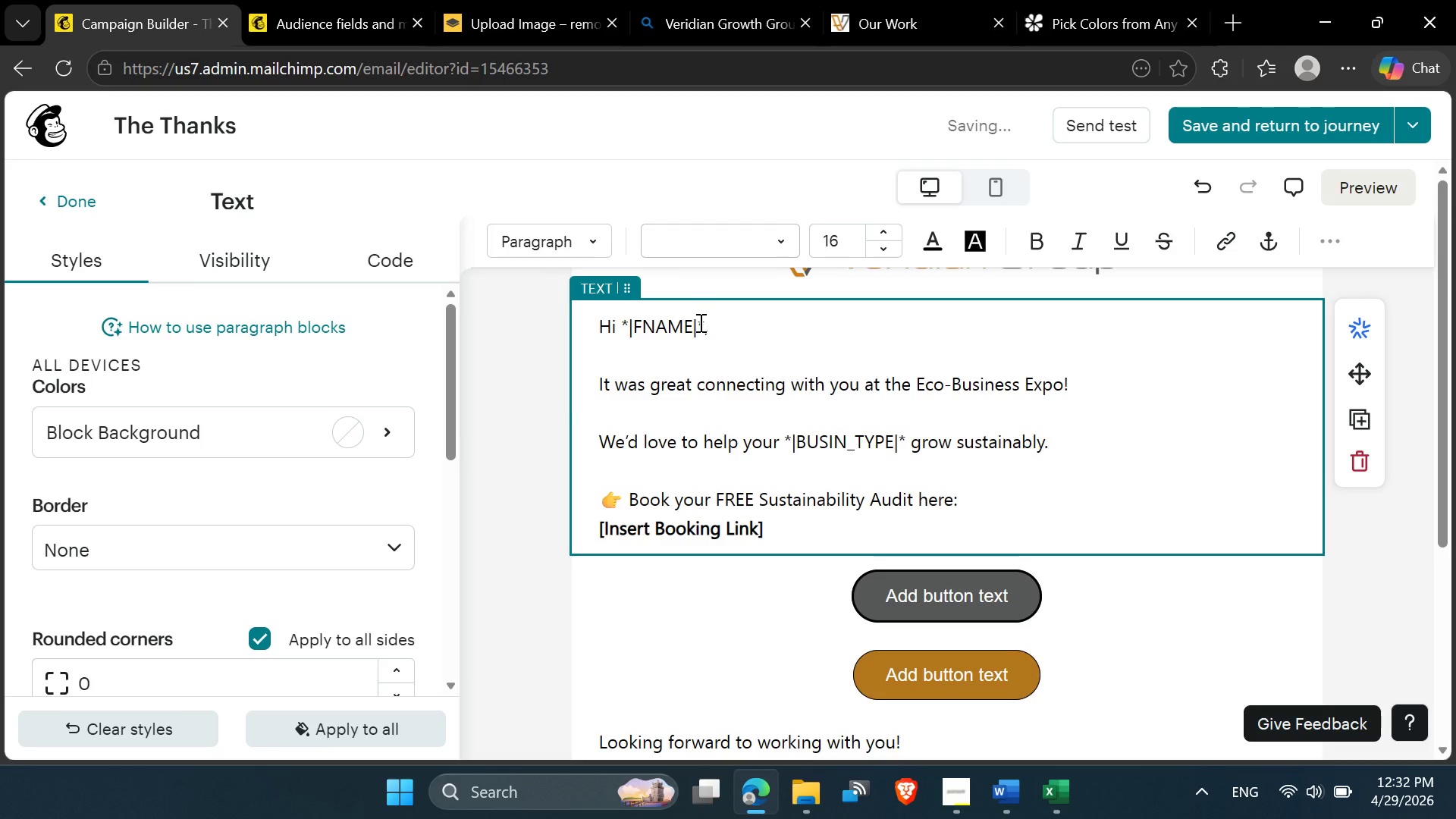 
left_click_drag(start_coordinate=[703, 322], to_coordinate=[623, 323])
 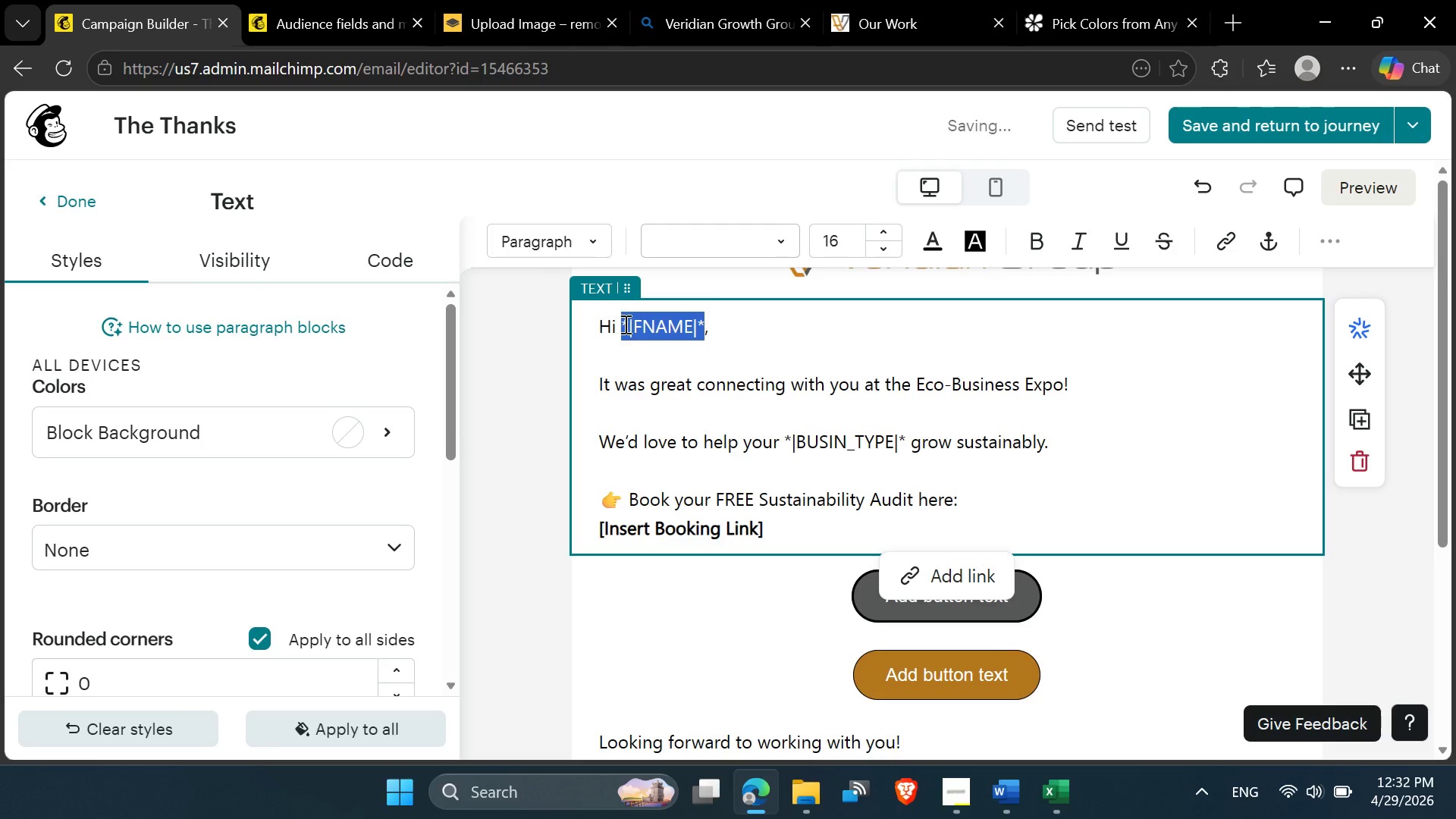 
key(Control+B)
 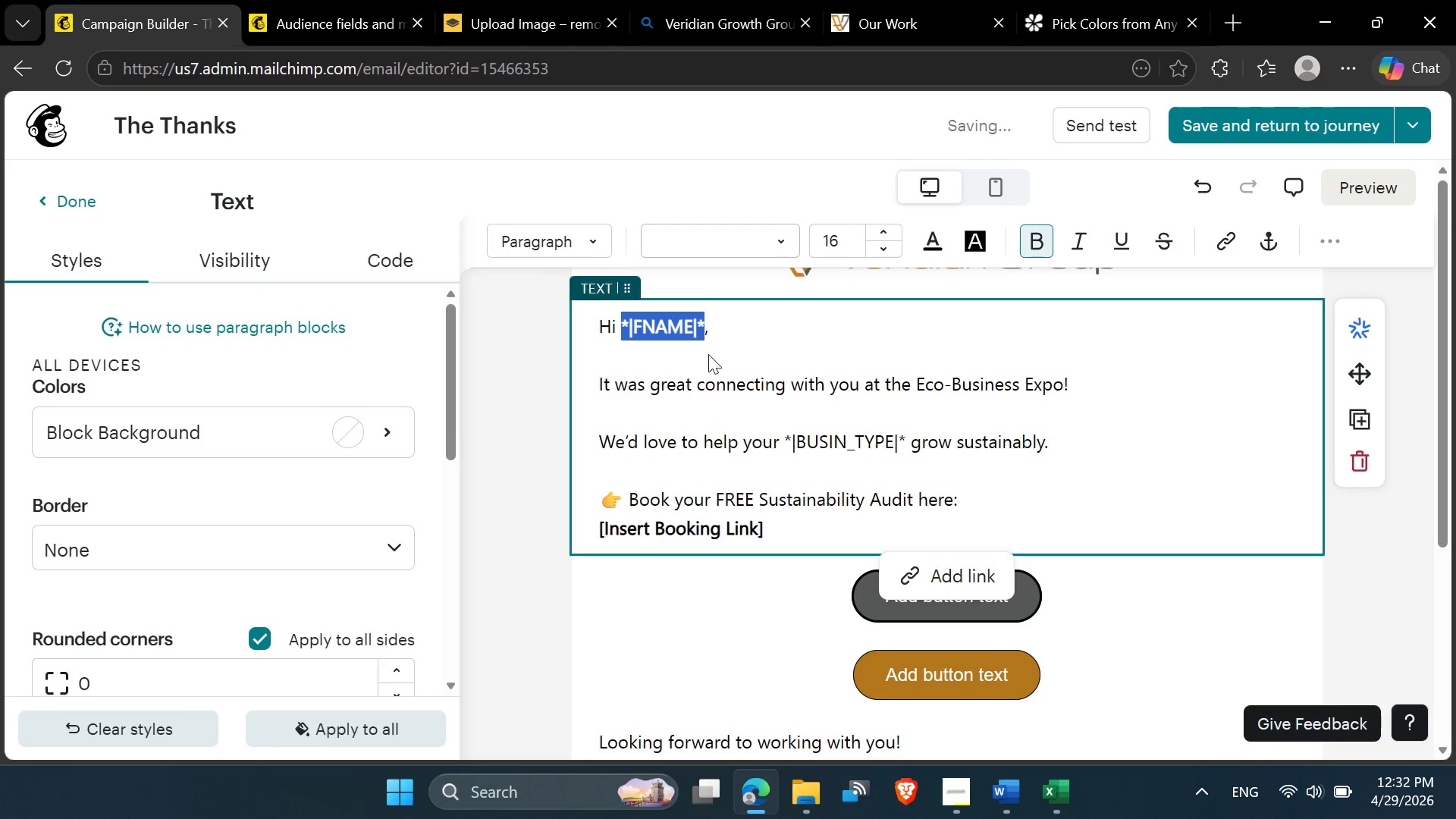 
left_click([771, 390])
 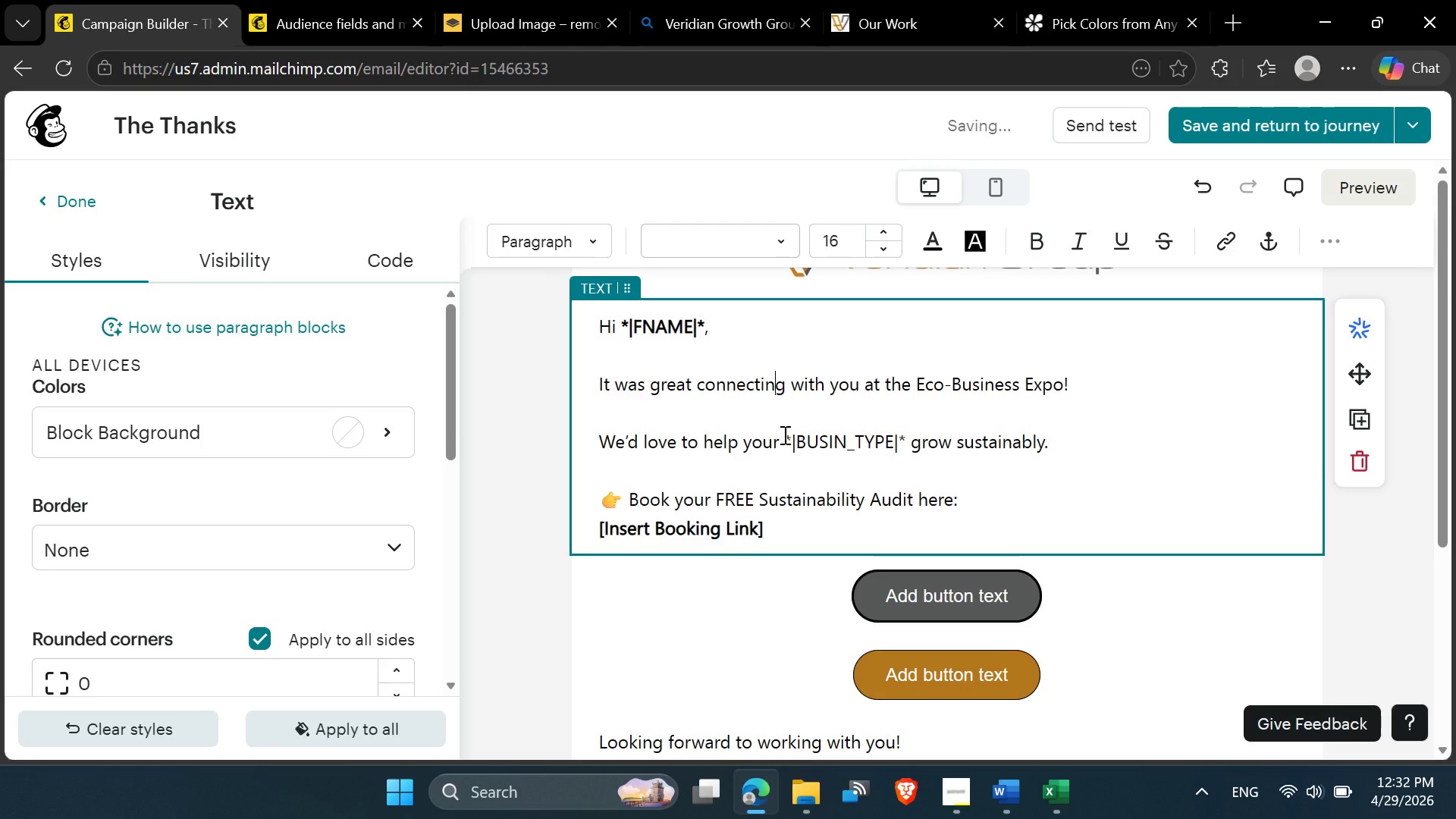 
left_click_drag(start_coordinate=[786, 435], to_coordinate=[902, 438])
 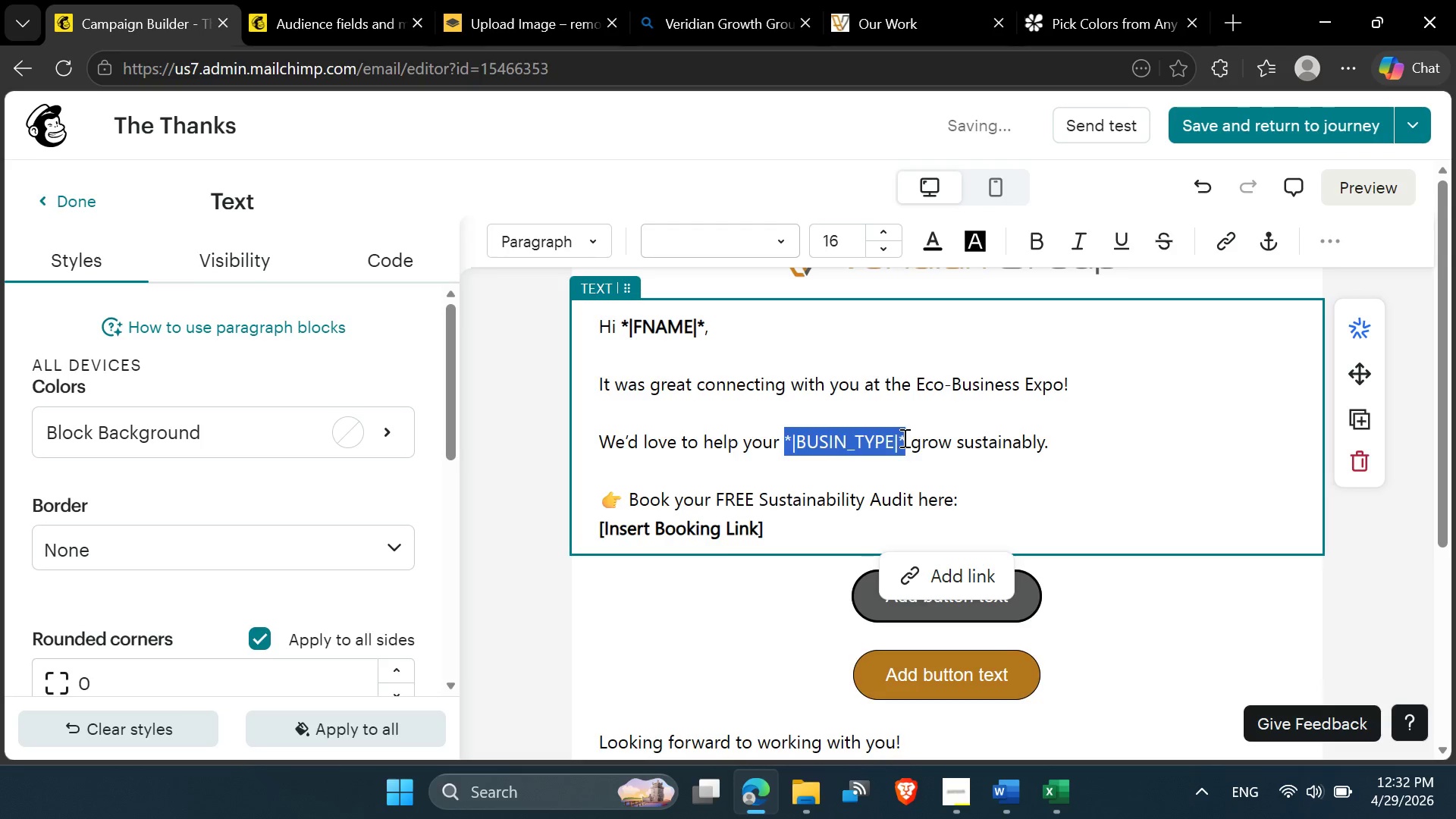 
key(Control+B)
 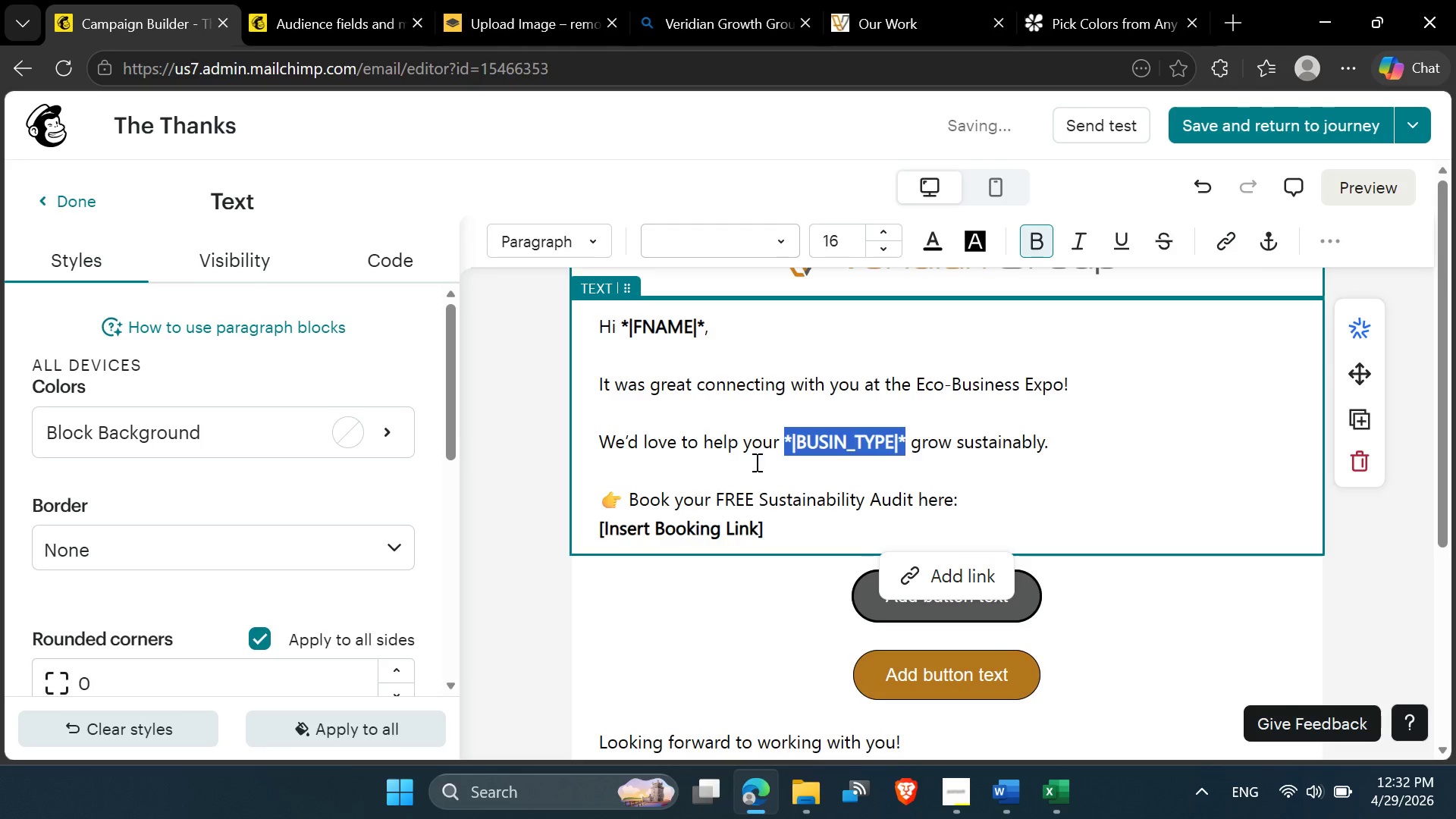 
left_click([783, 529])
 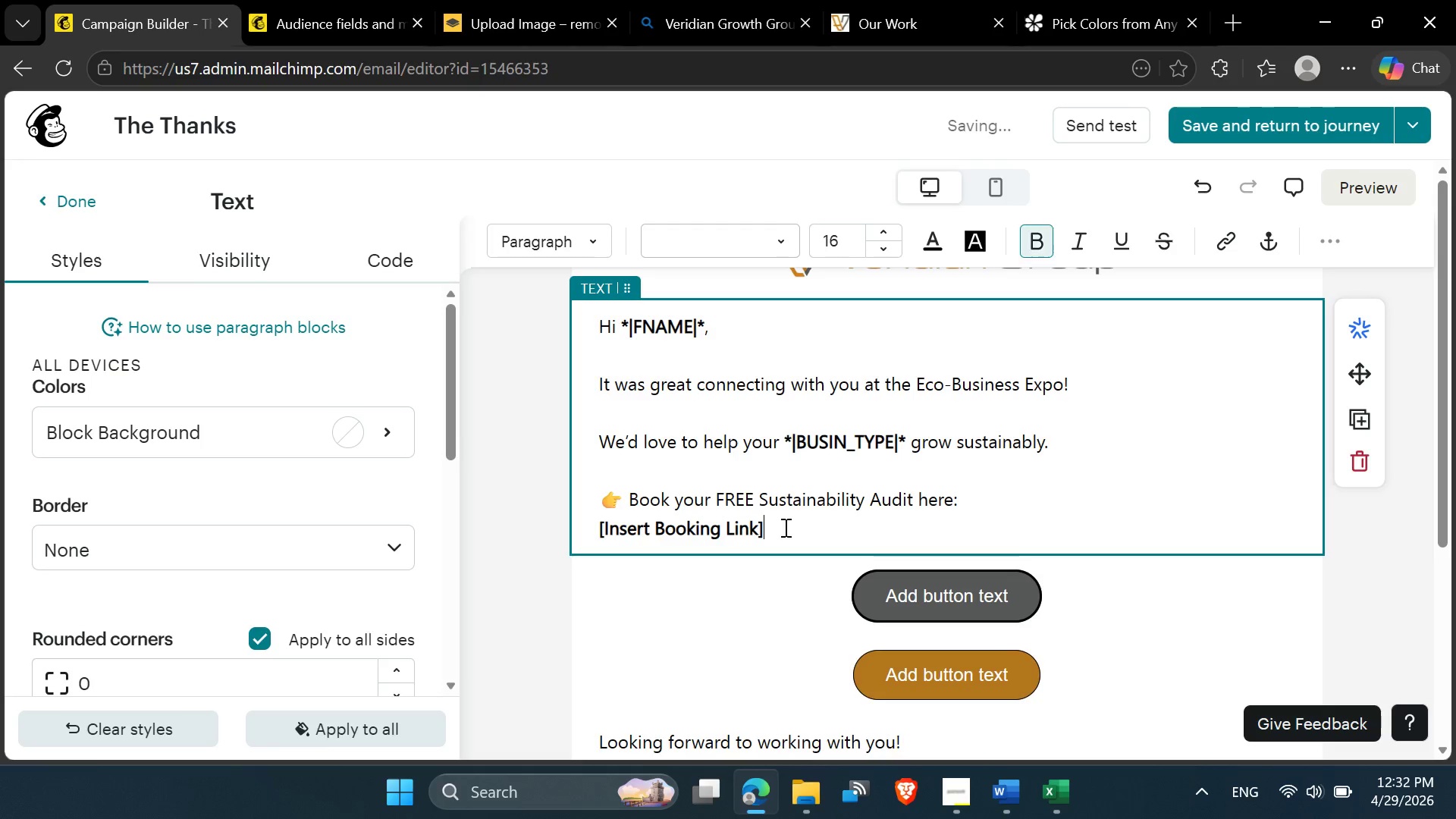 
left_click_drag(start_coordinate=[784, 527], to_coordinate=[598, 530])
 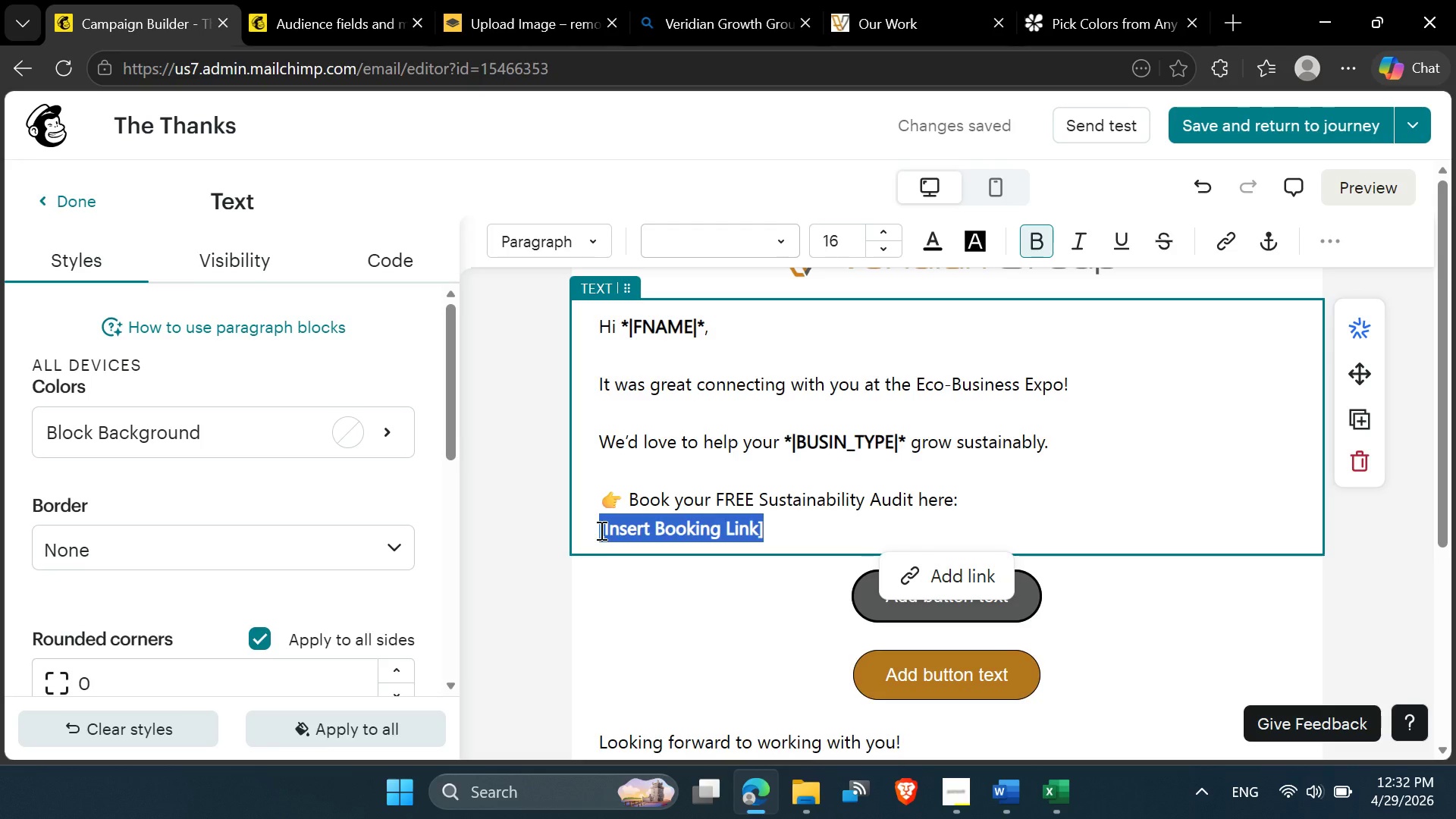 
key(Backspace)
 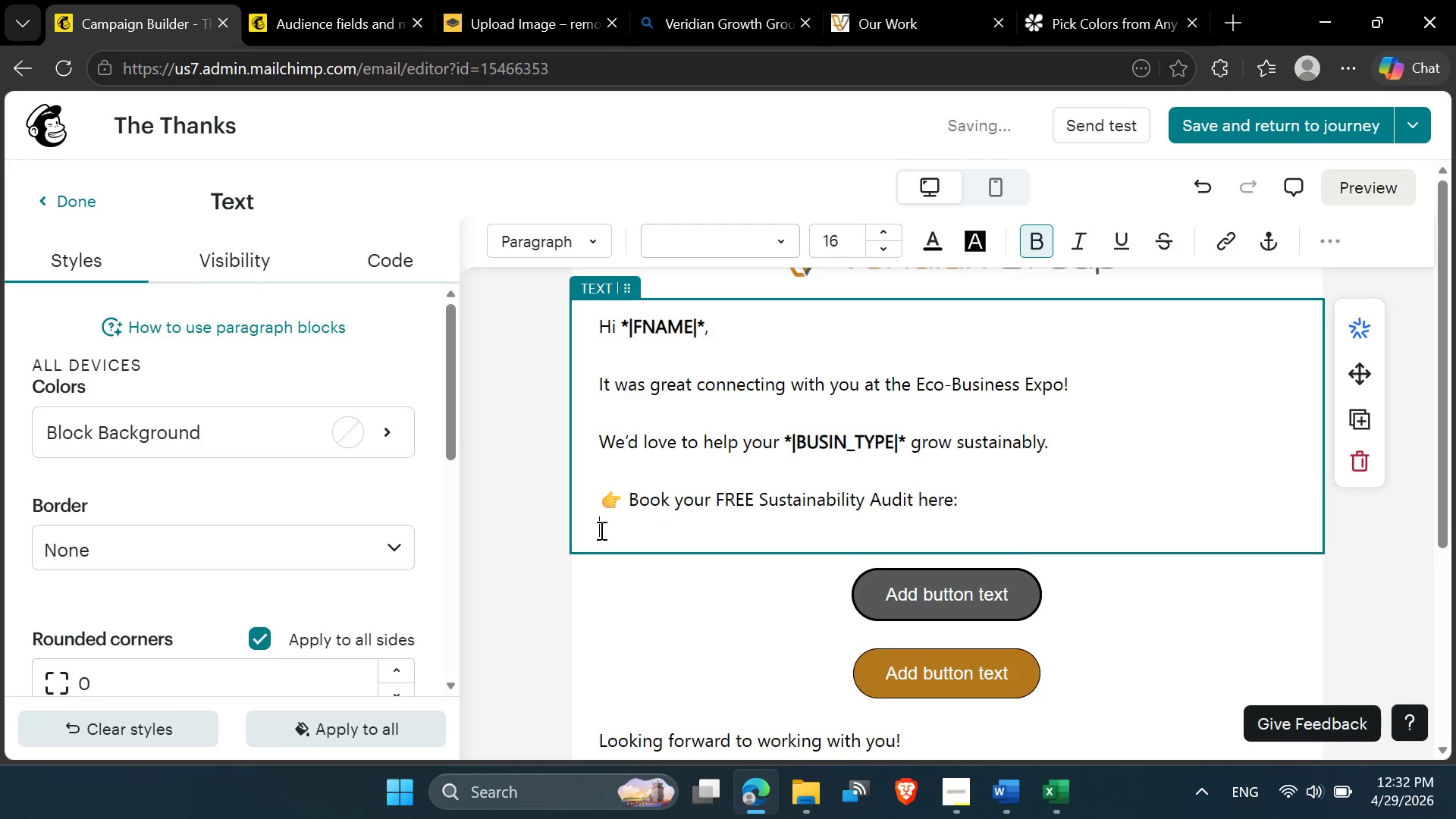 
key(Backspace)
 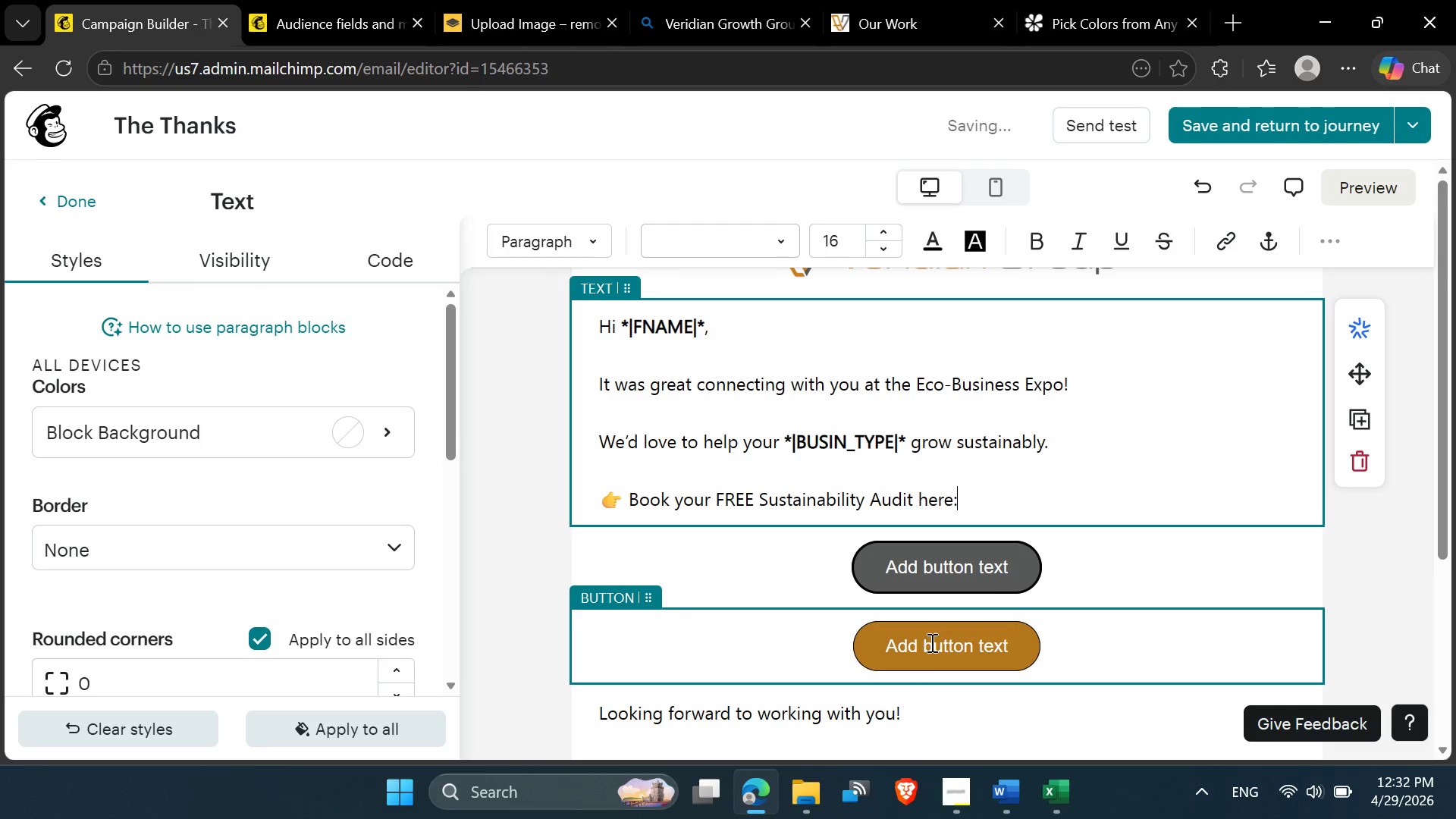 
left_click([1106, 582])
 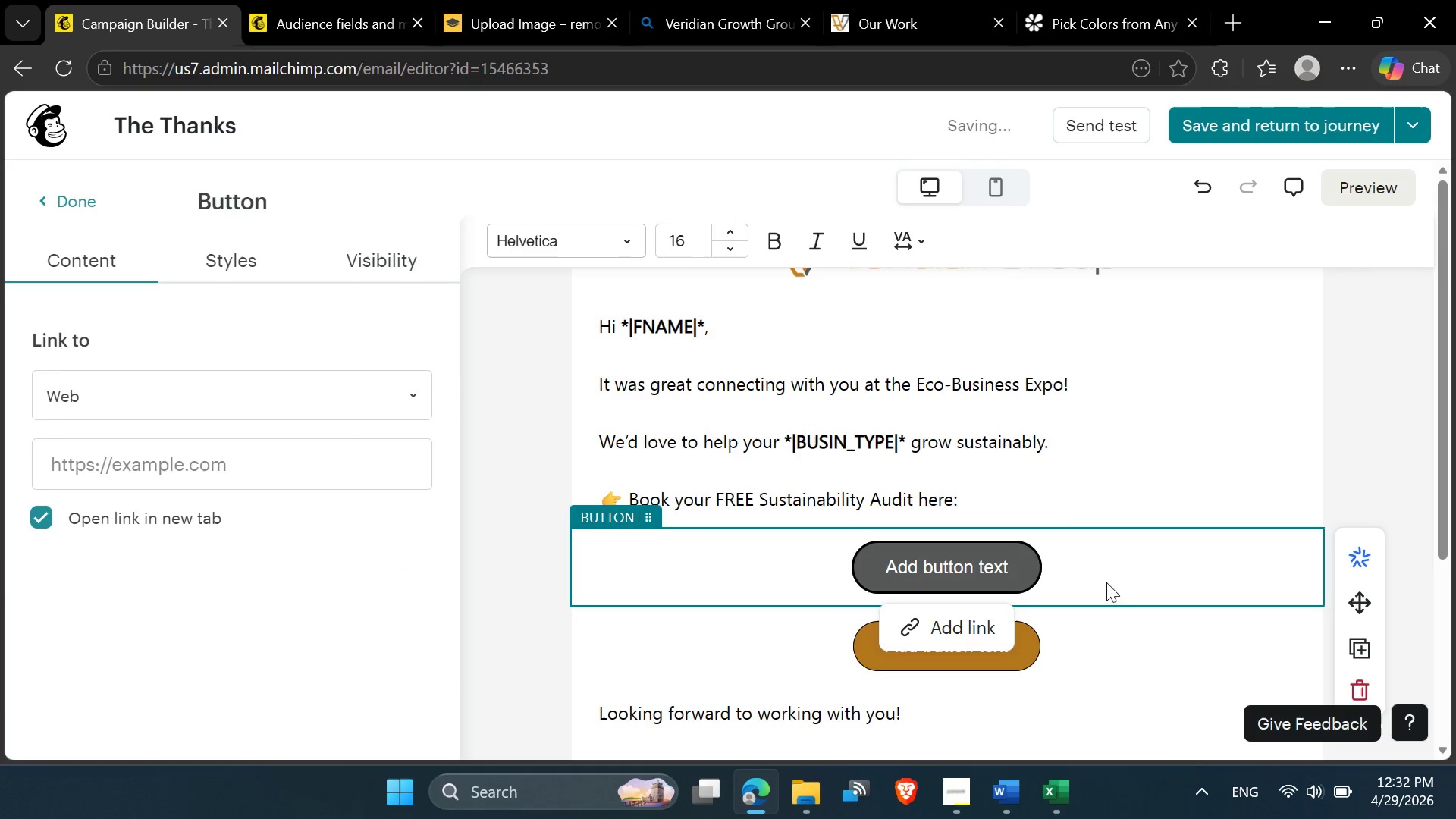 
scroll: coordinate [1401, 384], scroll_direction: up, amount: 8.0
 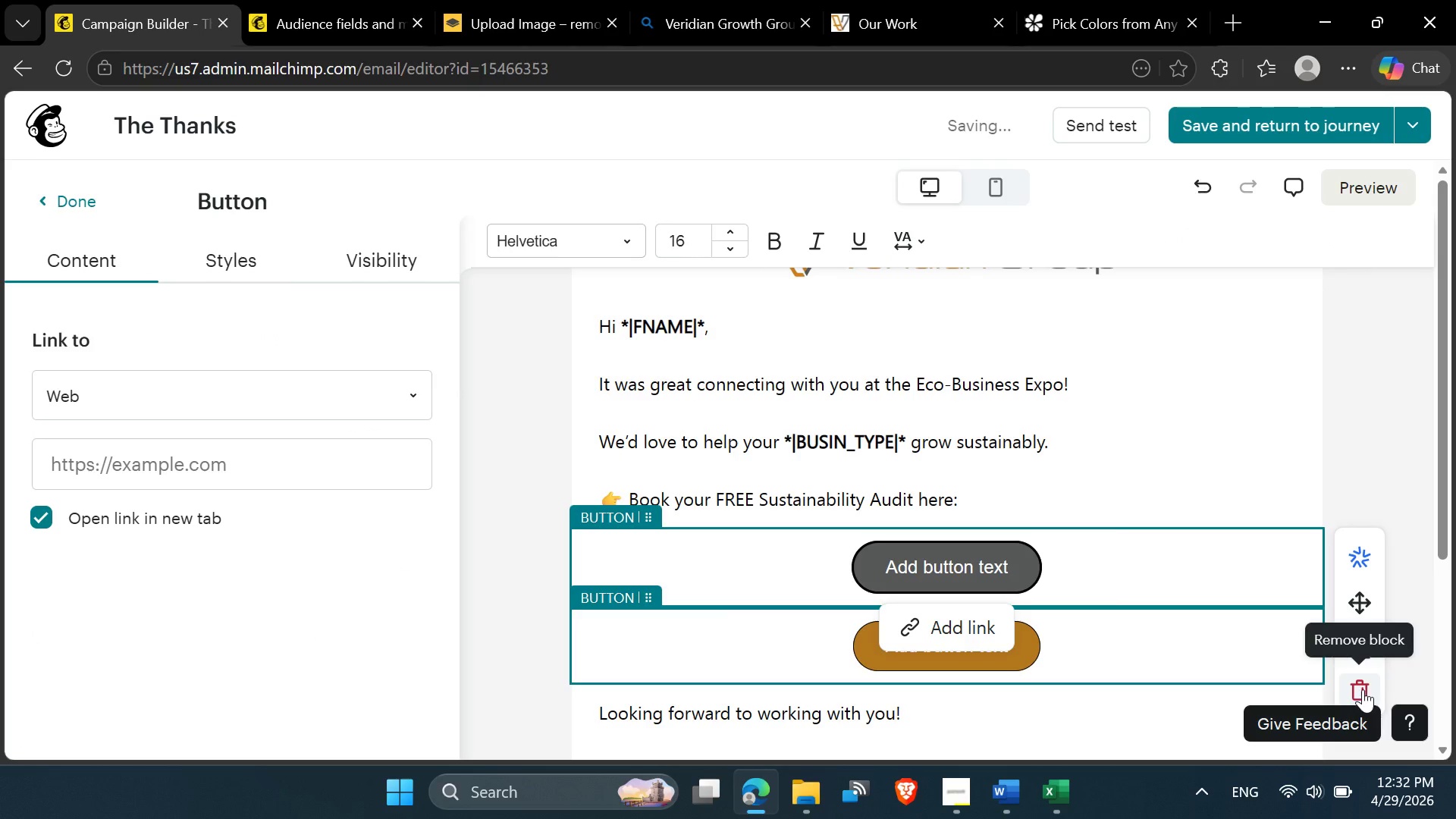 
left_click([1363, 689])
 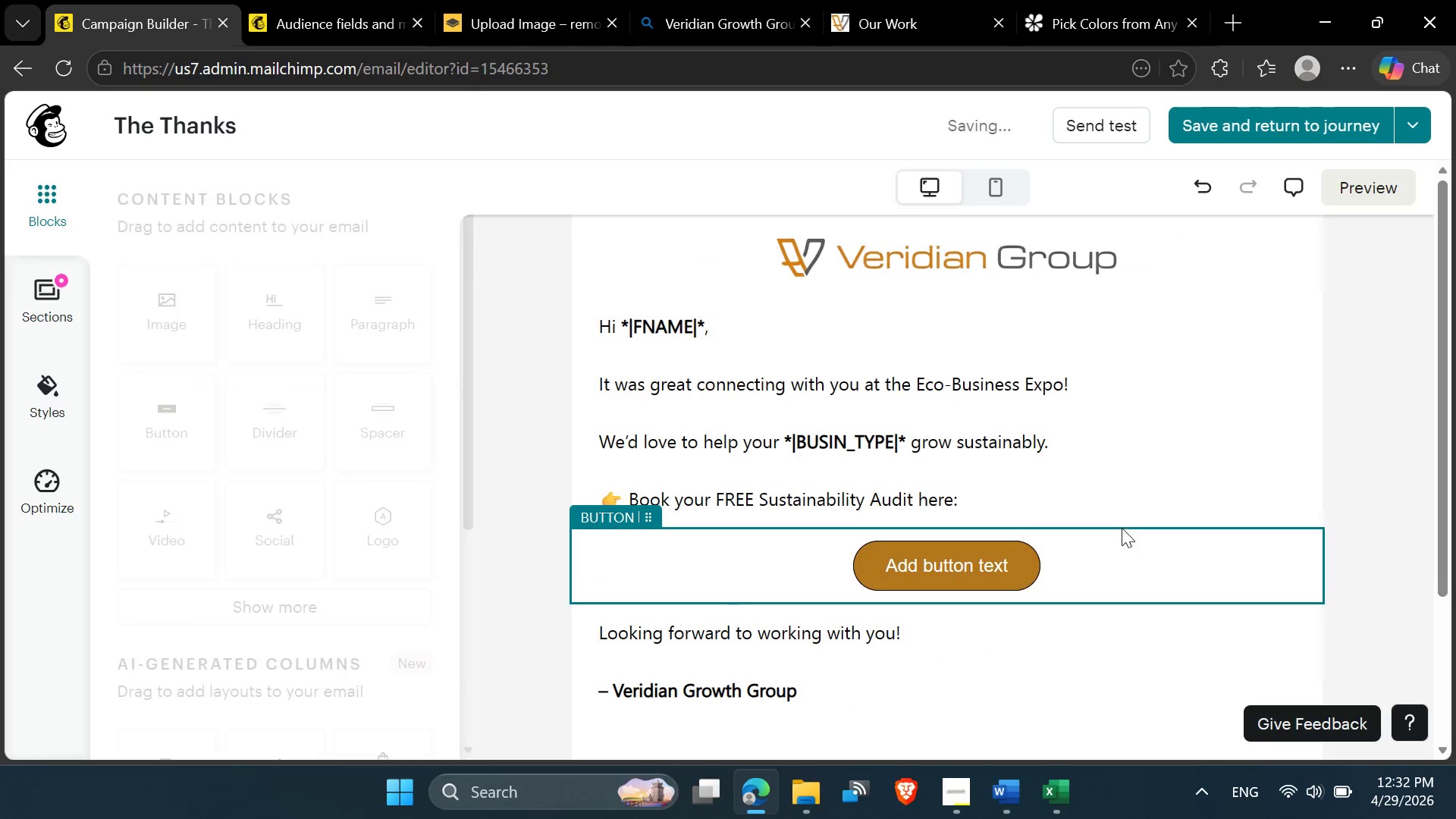 
scroll: coordinate [1121, 530], scroll_direction: up, amount: 5.0
 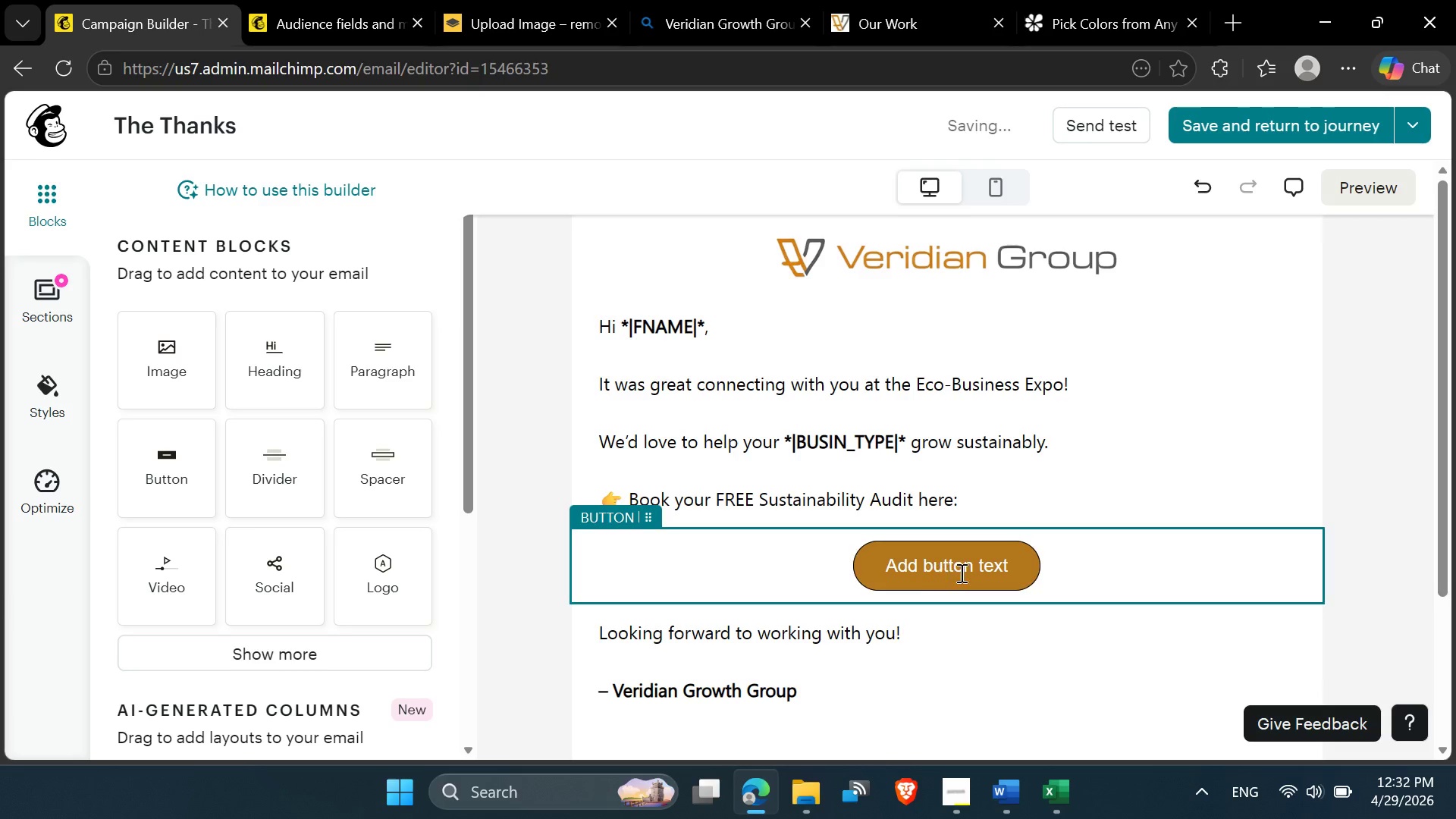 
double_click([965, 573])
 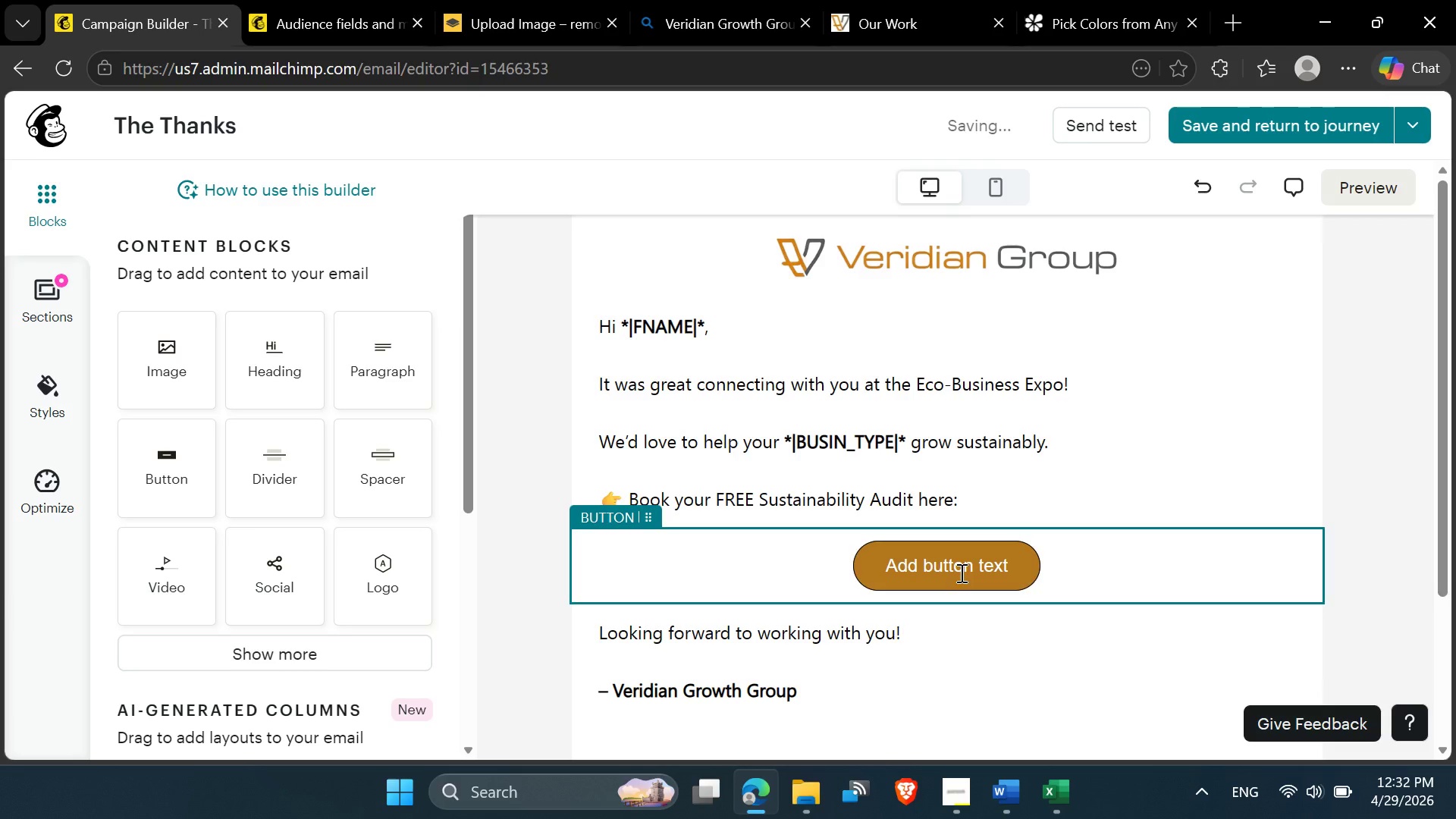 
triple_click([965, 573])
 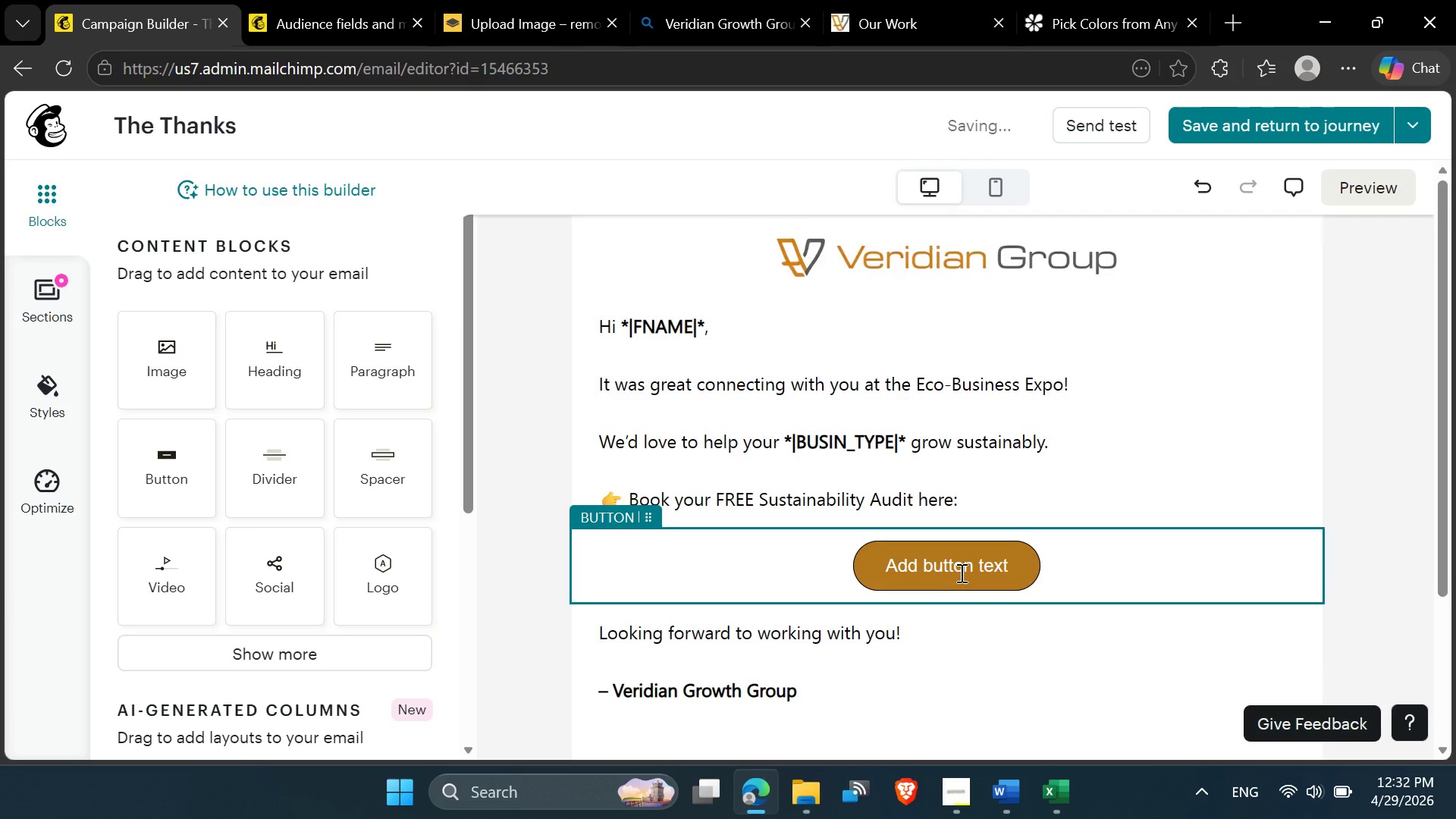 
triple_click([965, 573])
 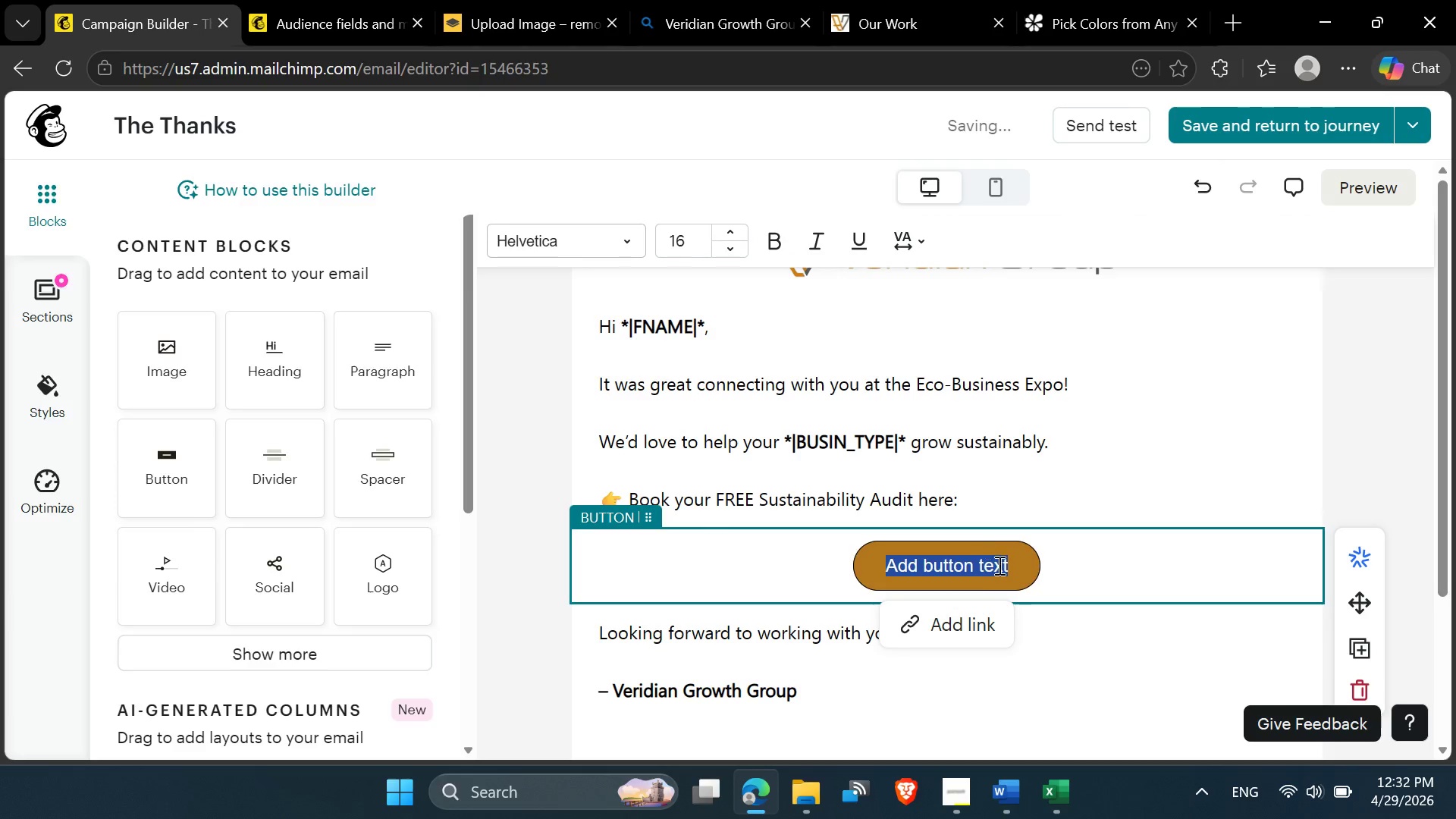 
left_click([998, 565])
 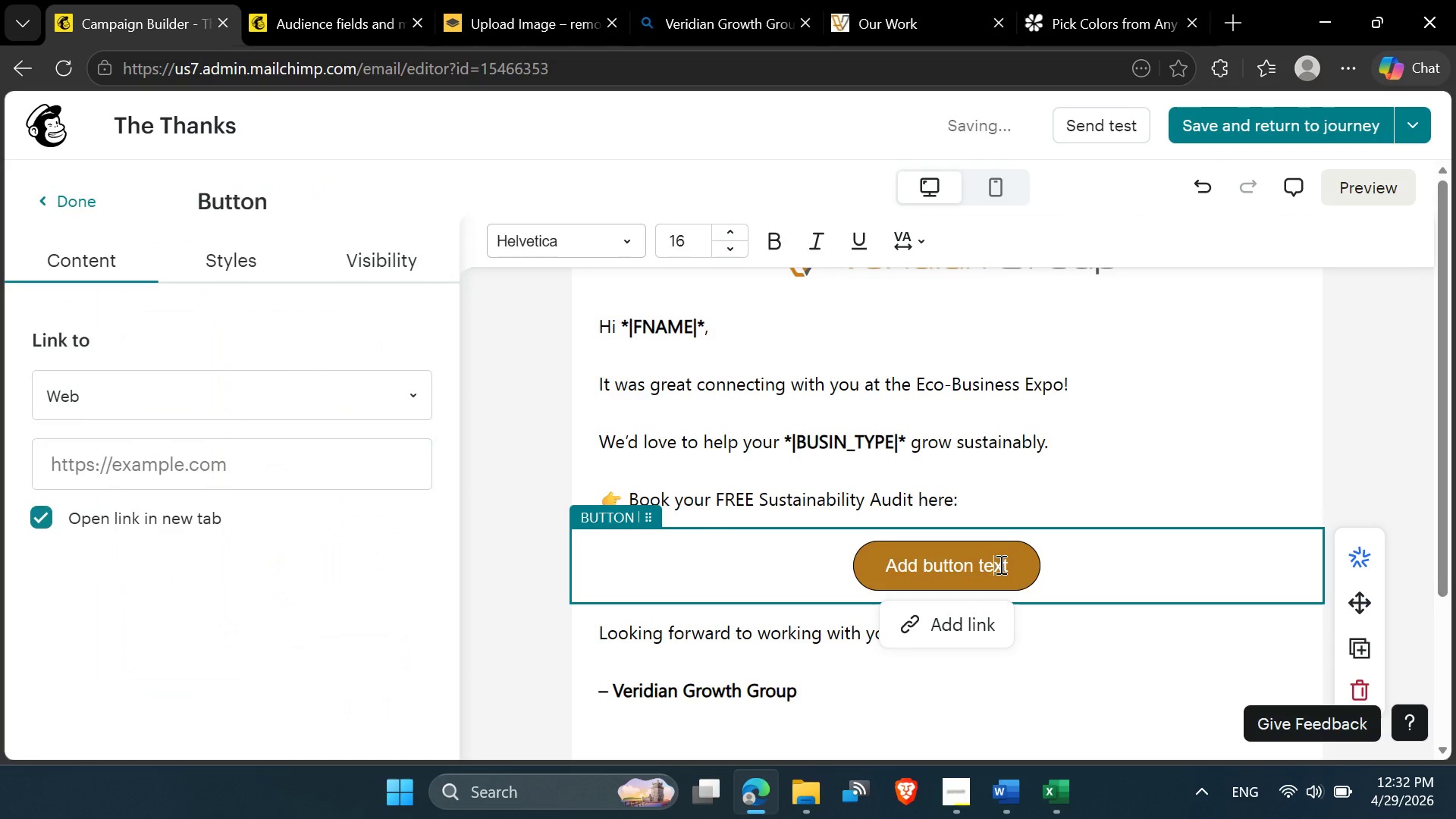 
double_click([999, 564])
 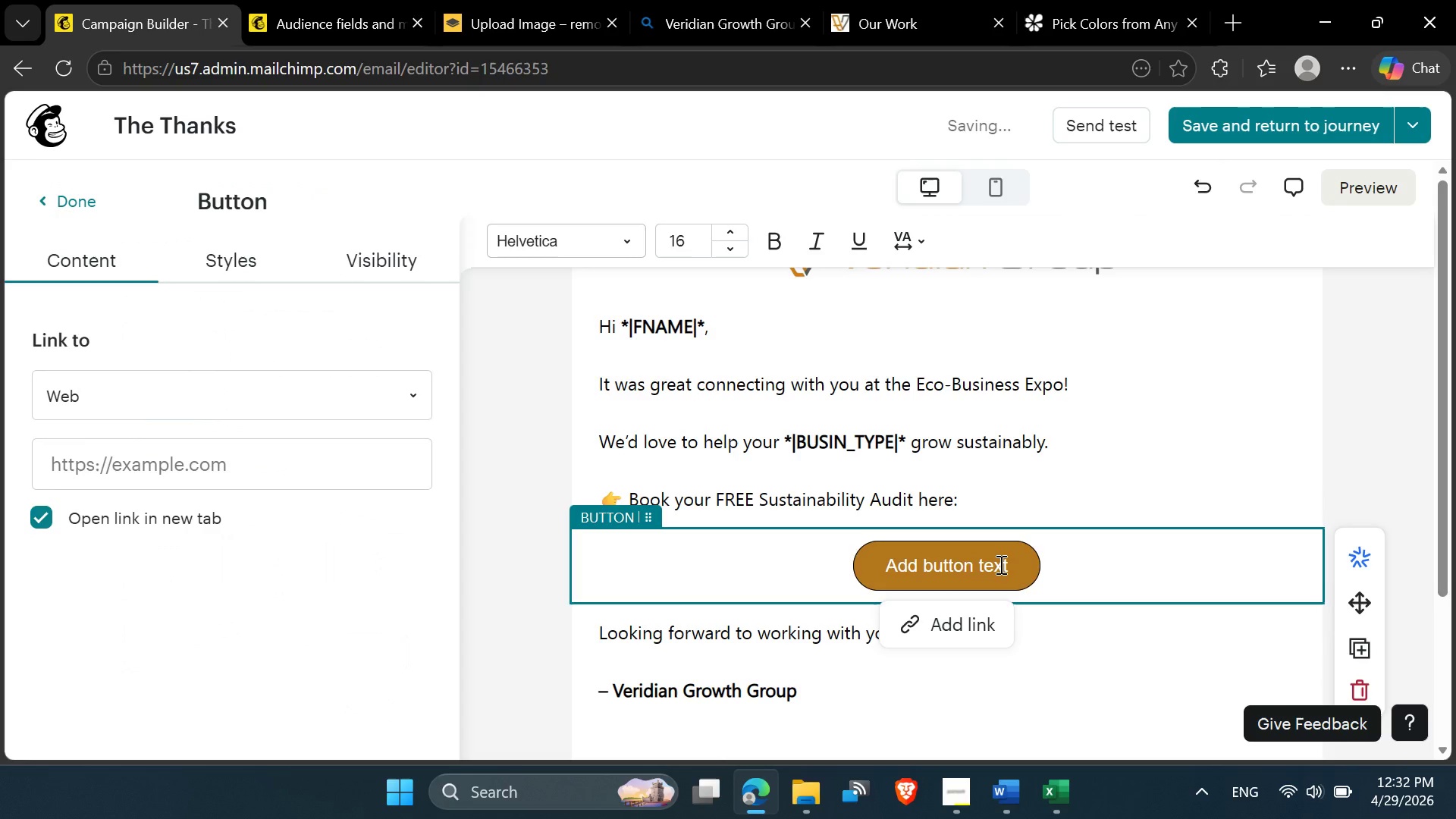 
triple_click([999, 564])
 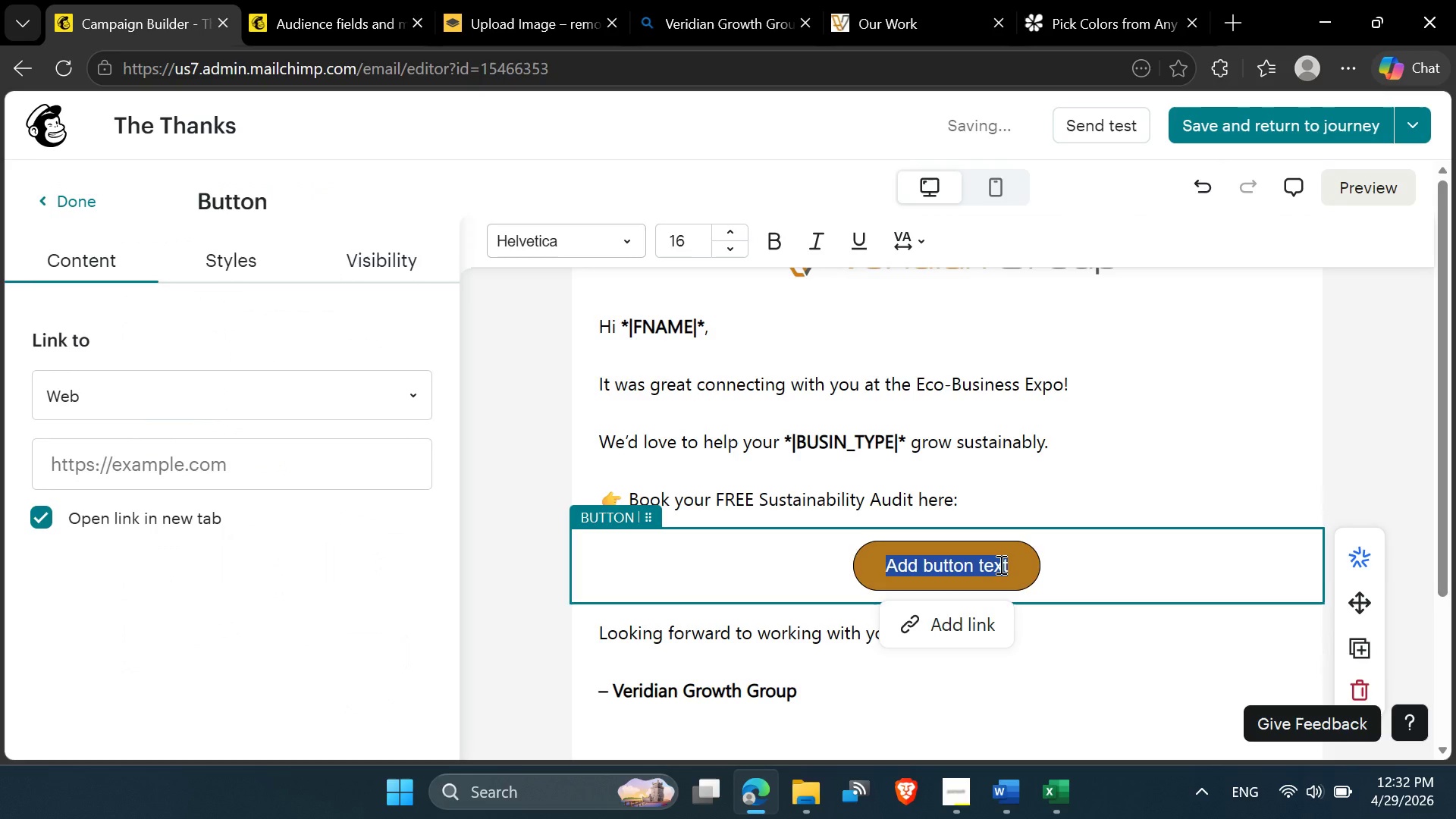 
type(Book fr)
key(Backspace)
type(or Free)
 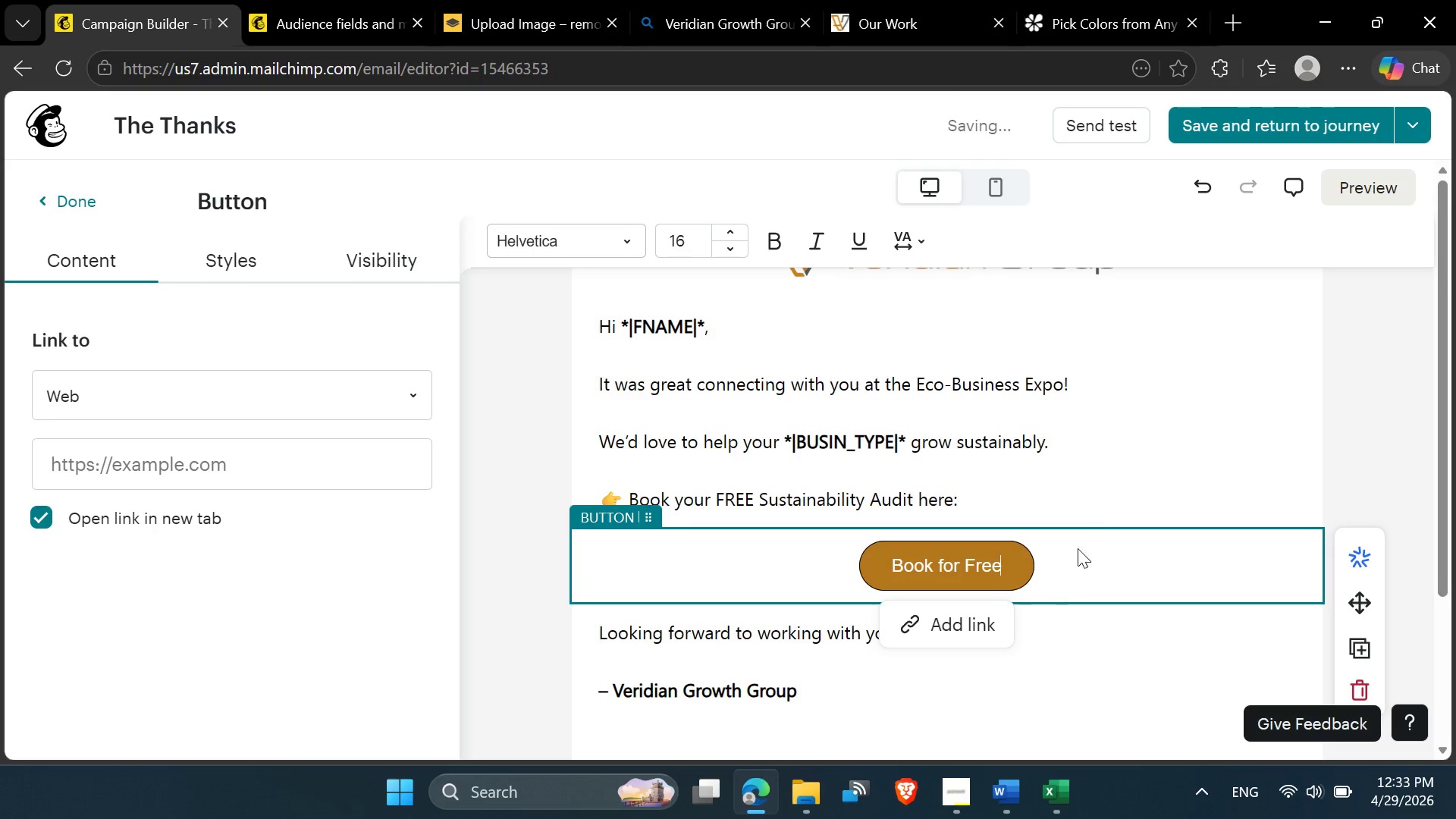 
left_click([1108, 501])
 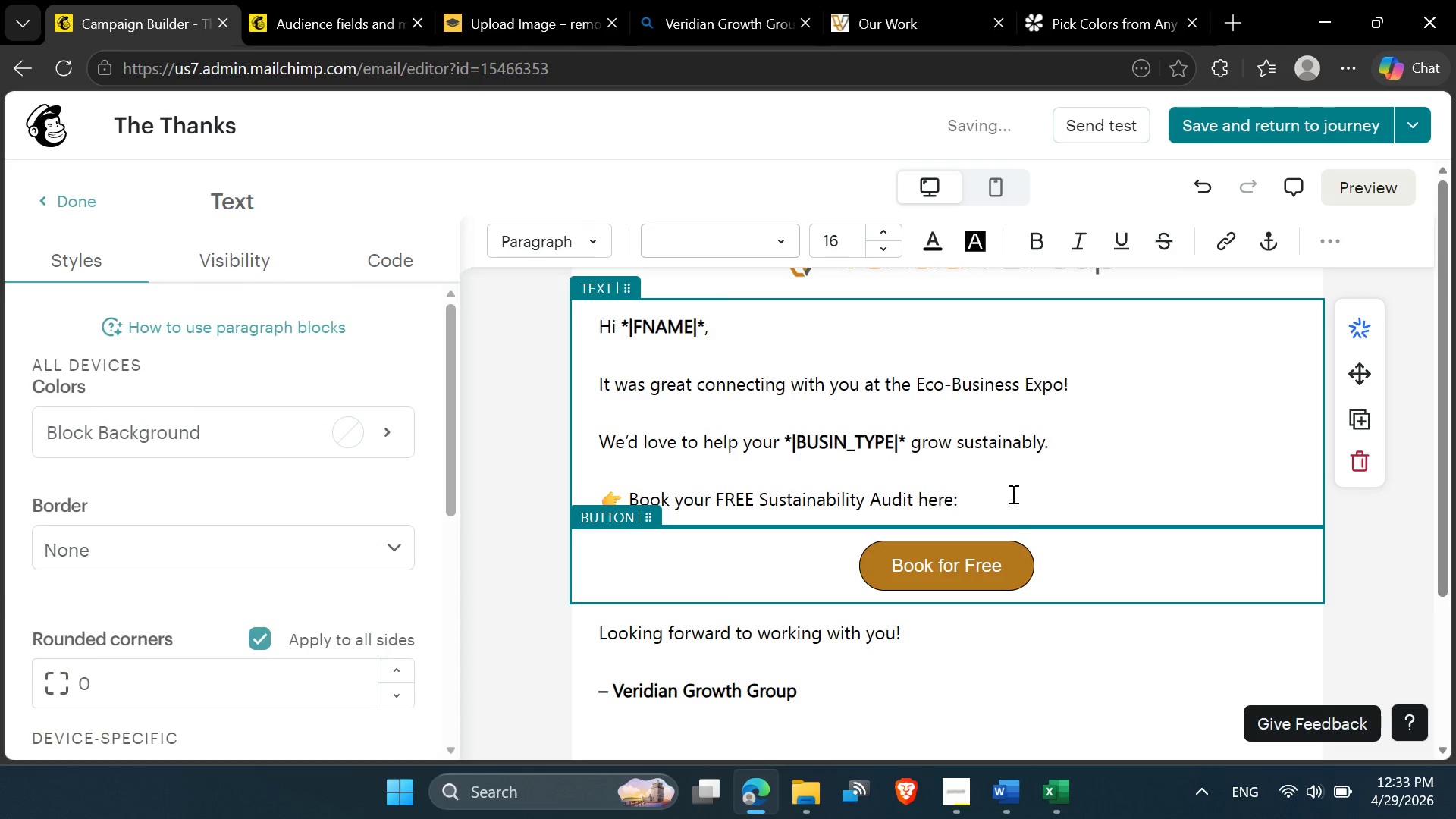 
left_click([965, 537])
 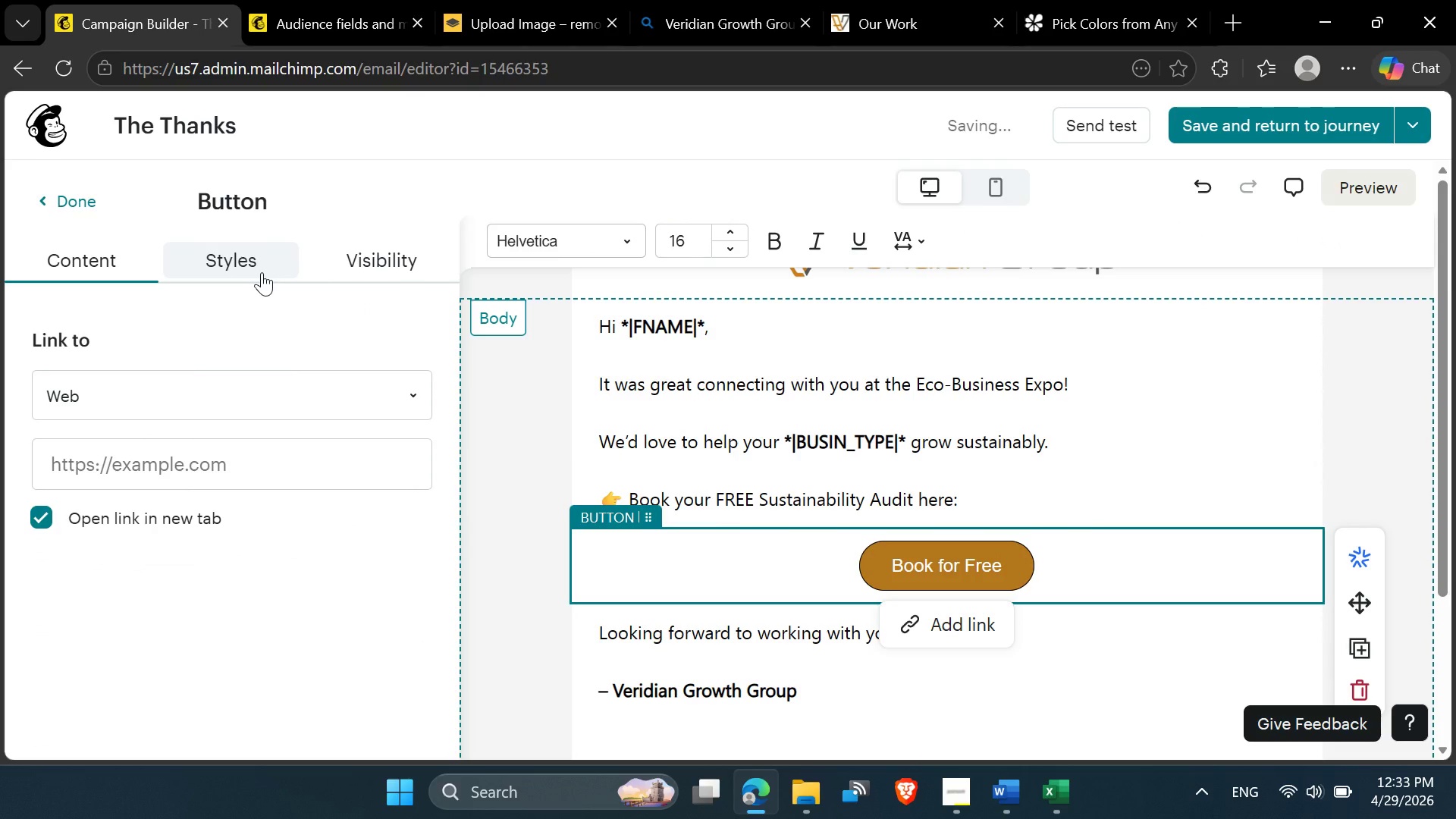 
left_click([253, 253])
 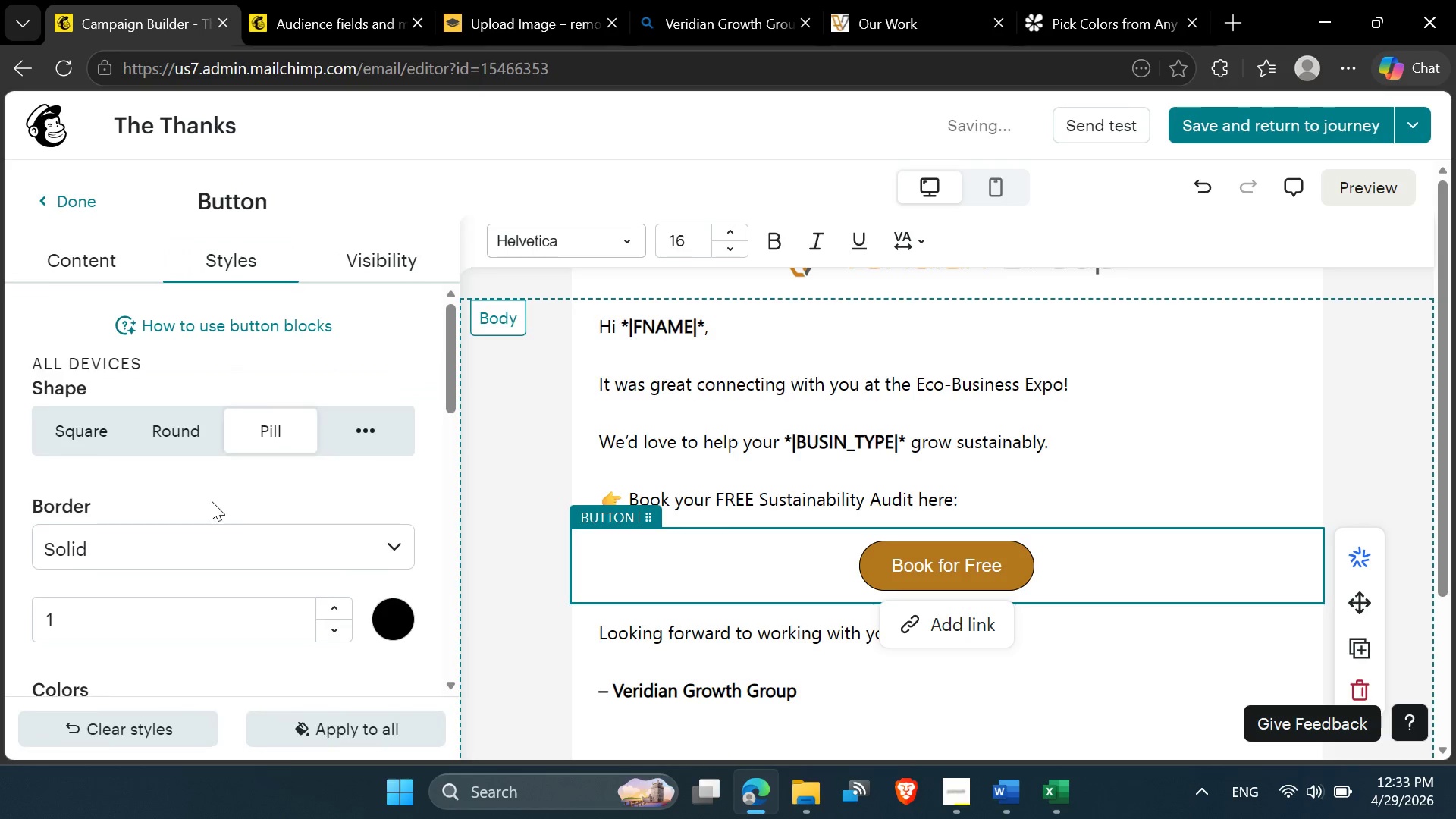 
scroll: coordinate [202, 561], scroll_direction: down, amount: 10.0
 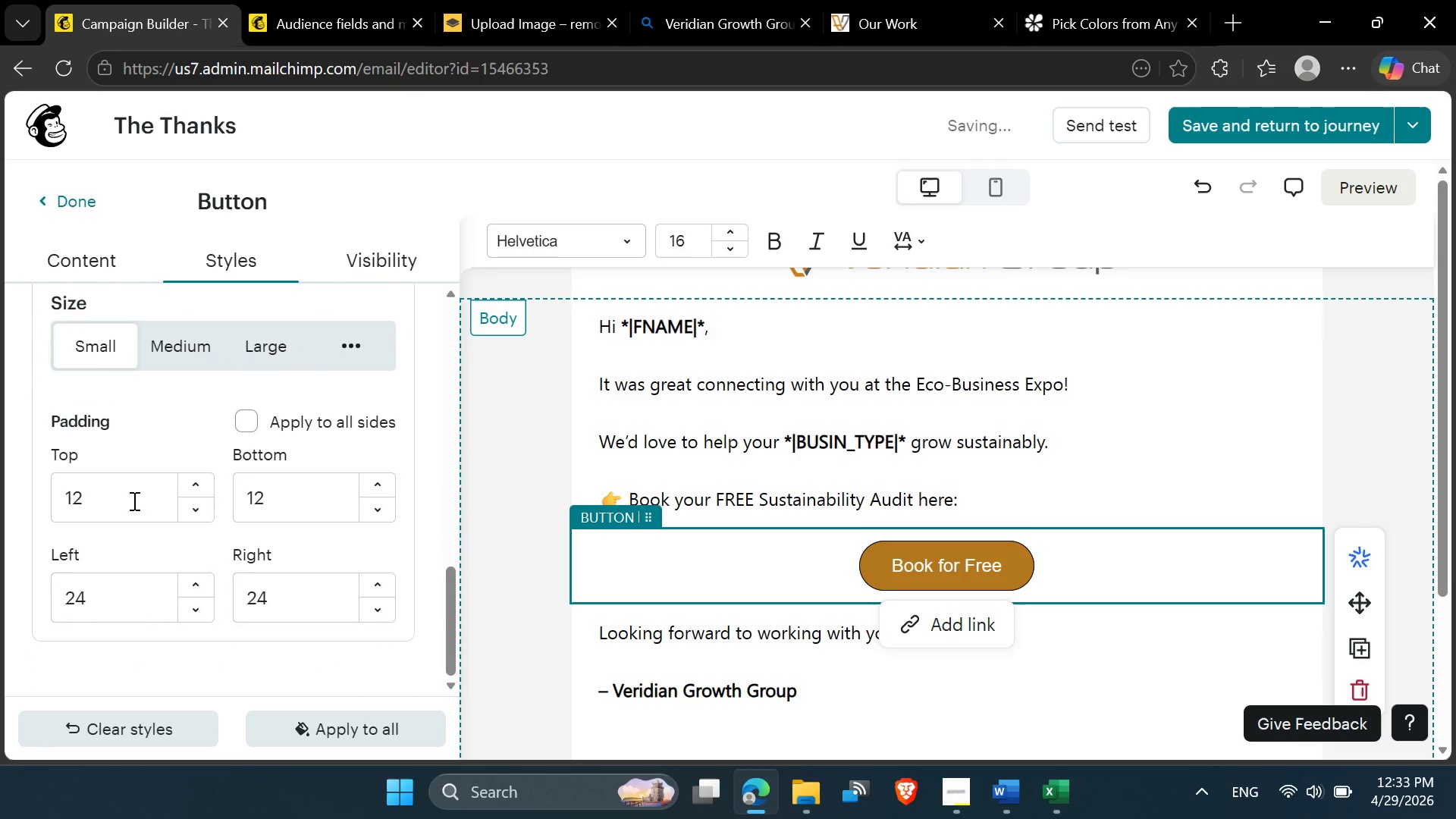 
left_click_drag(start_coordinate=[132, 500], to_coordinate=[56, 498])
 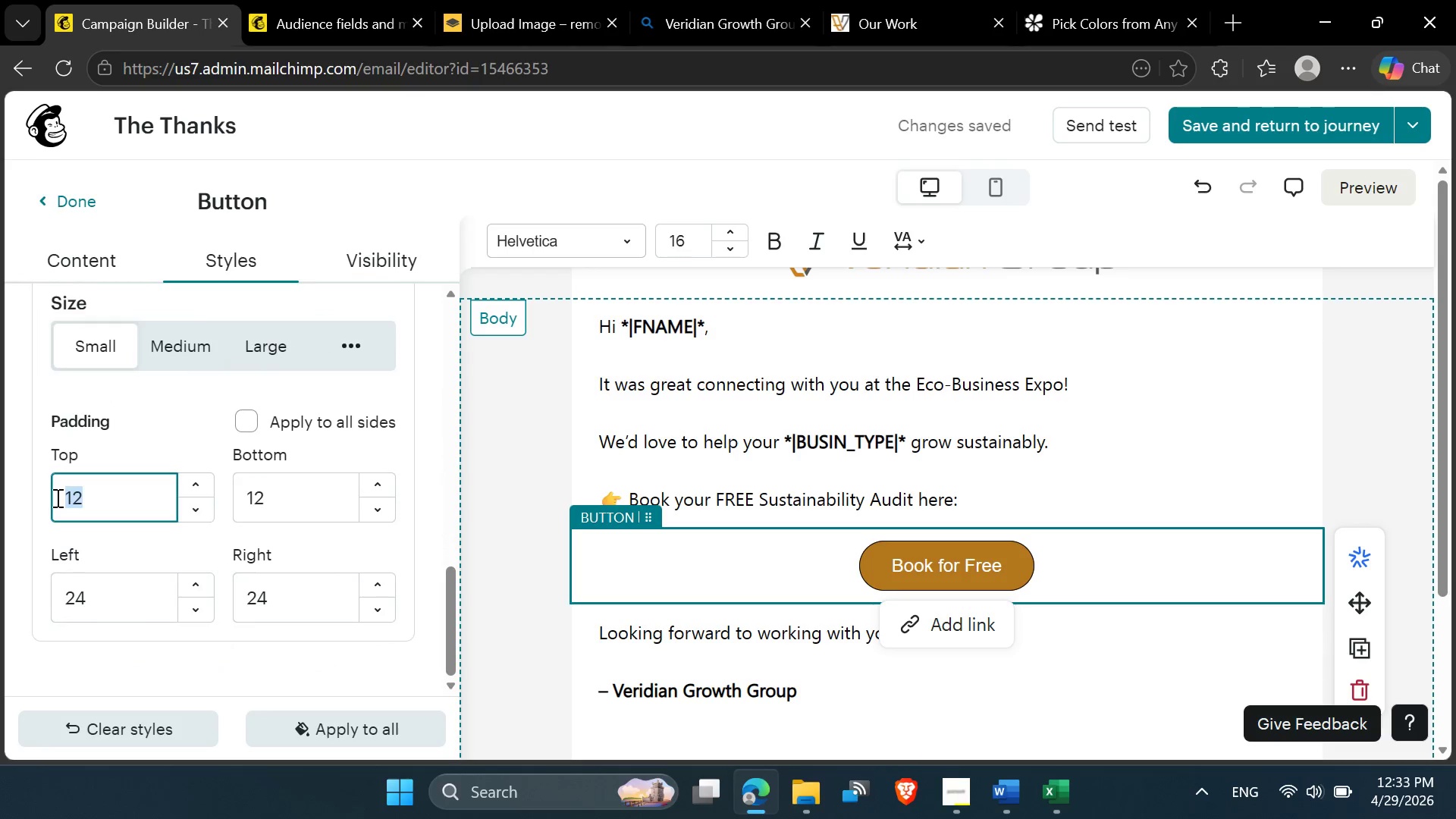 
key(5)
 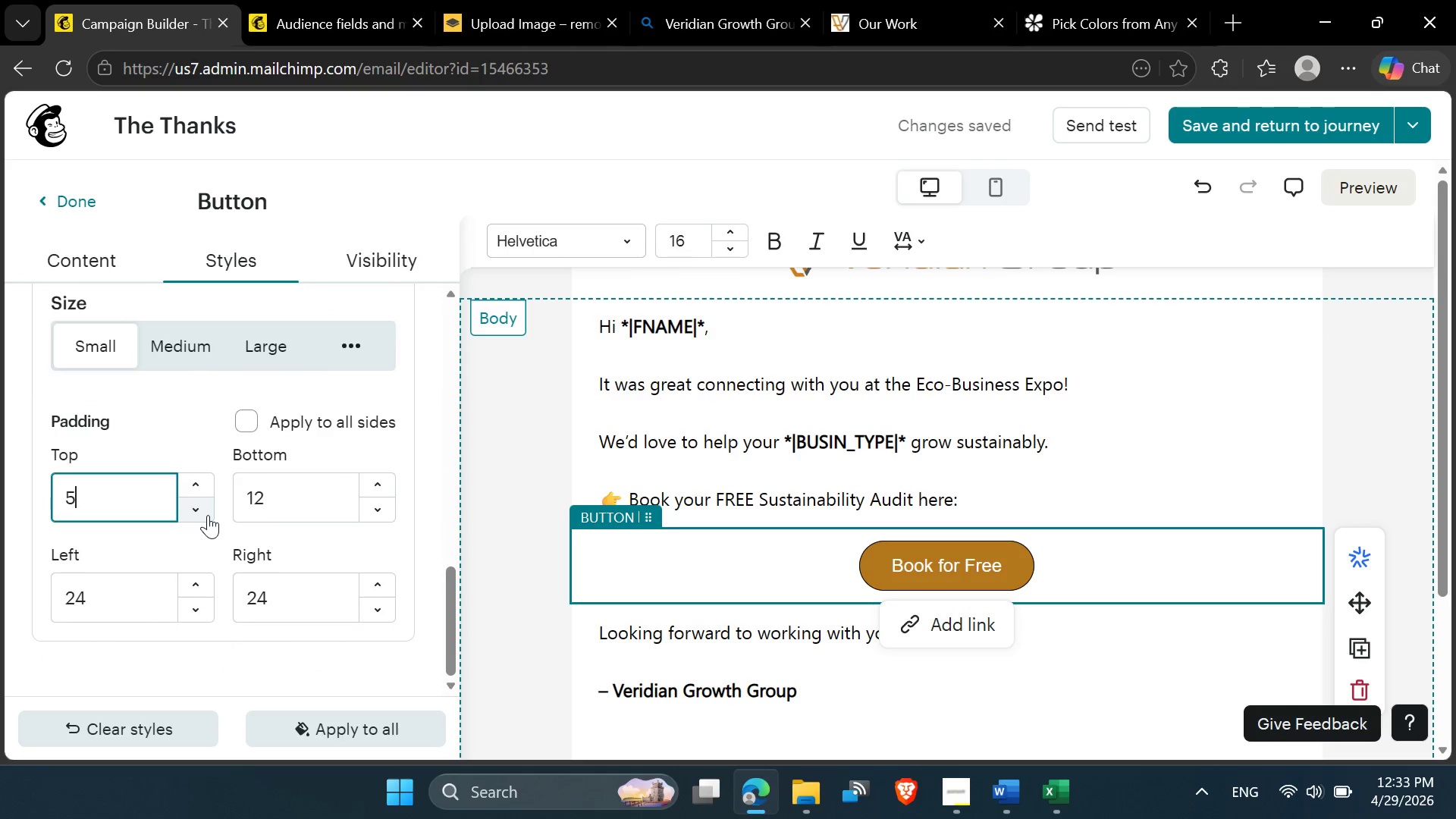 
key(Enter)
 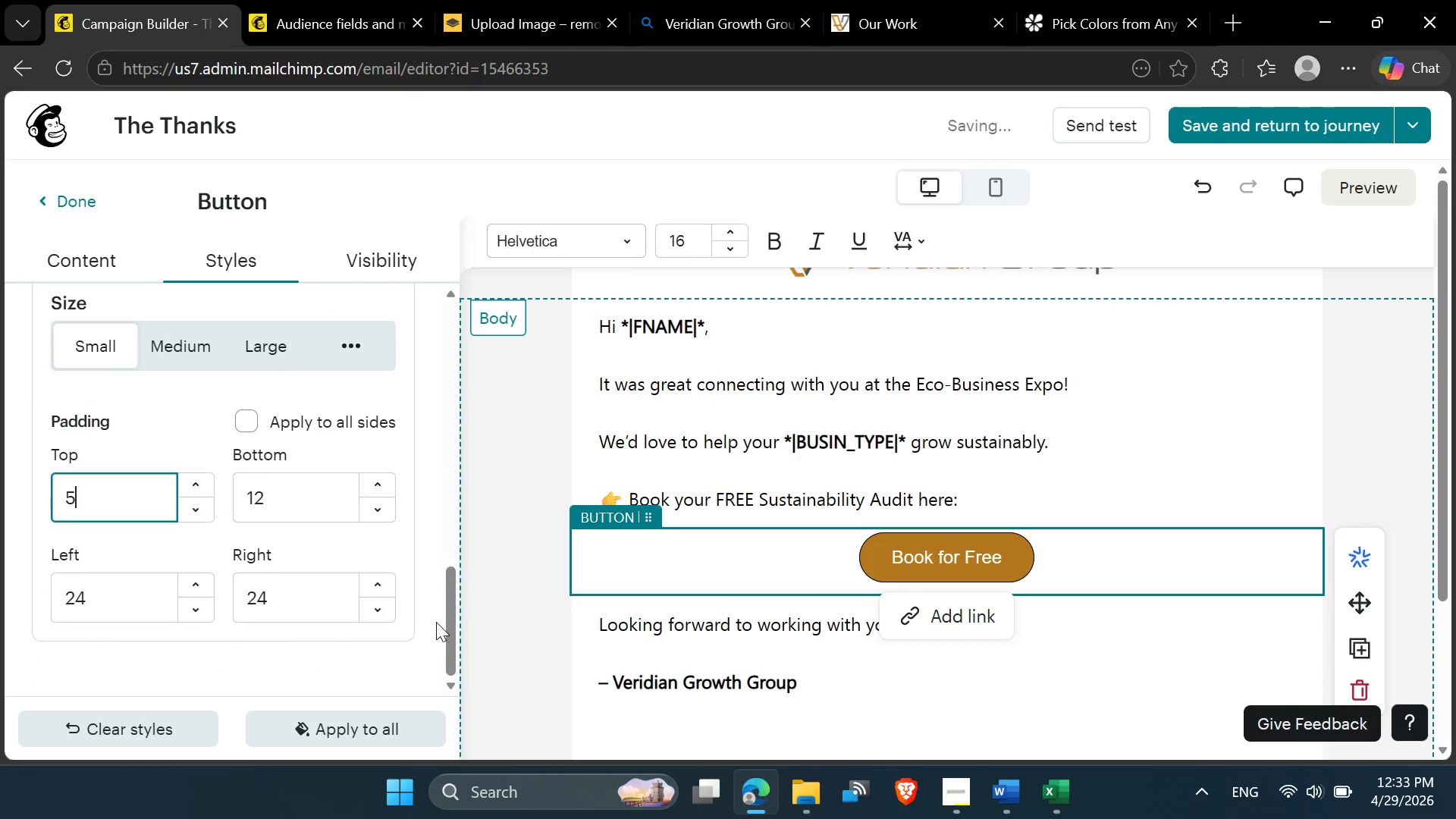 
left_click([513, 597])
 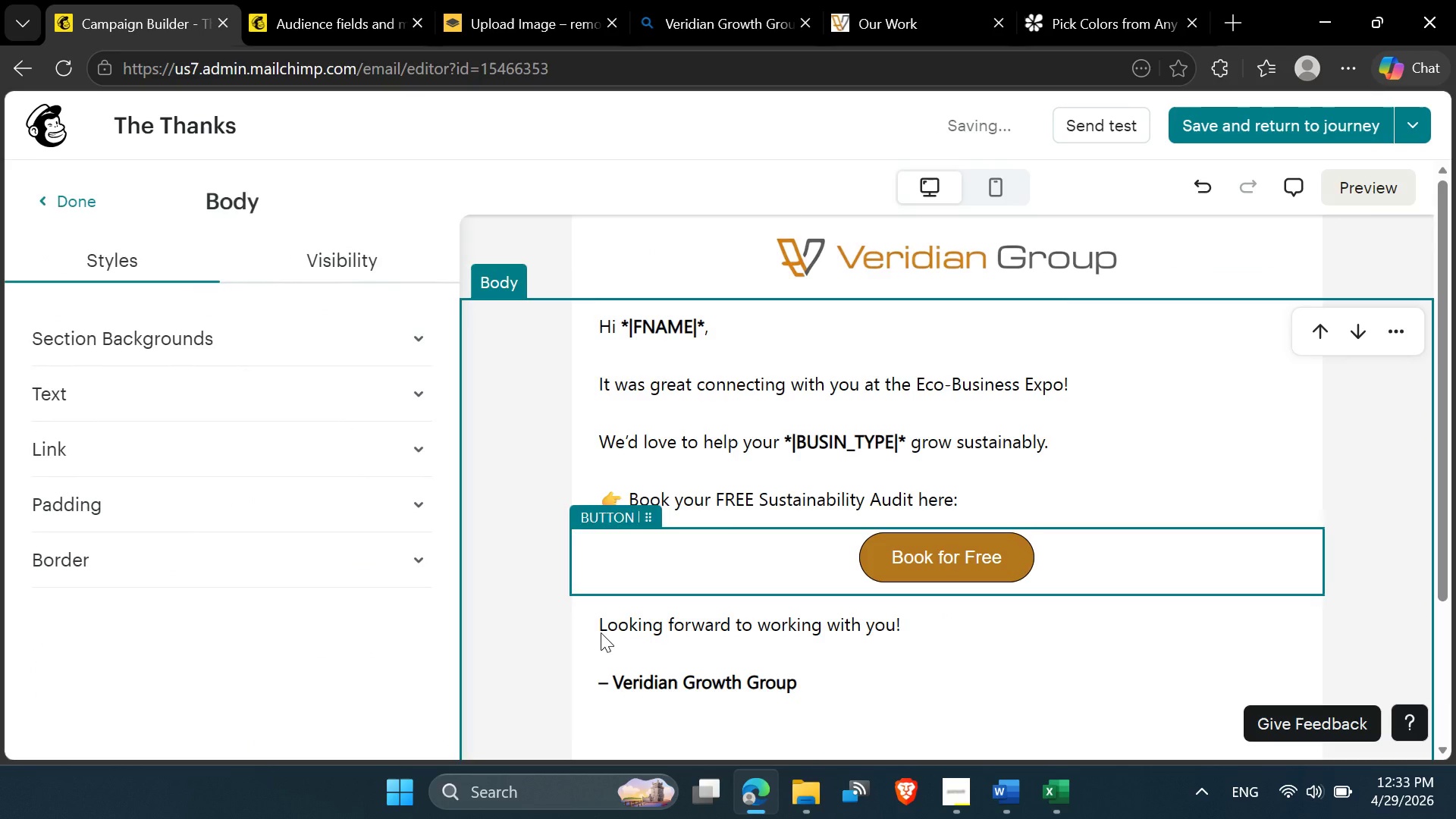 
scroll: coordinate [974, 579], scroll_direction: none, amount: 0.0
 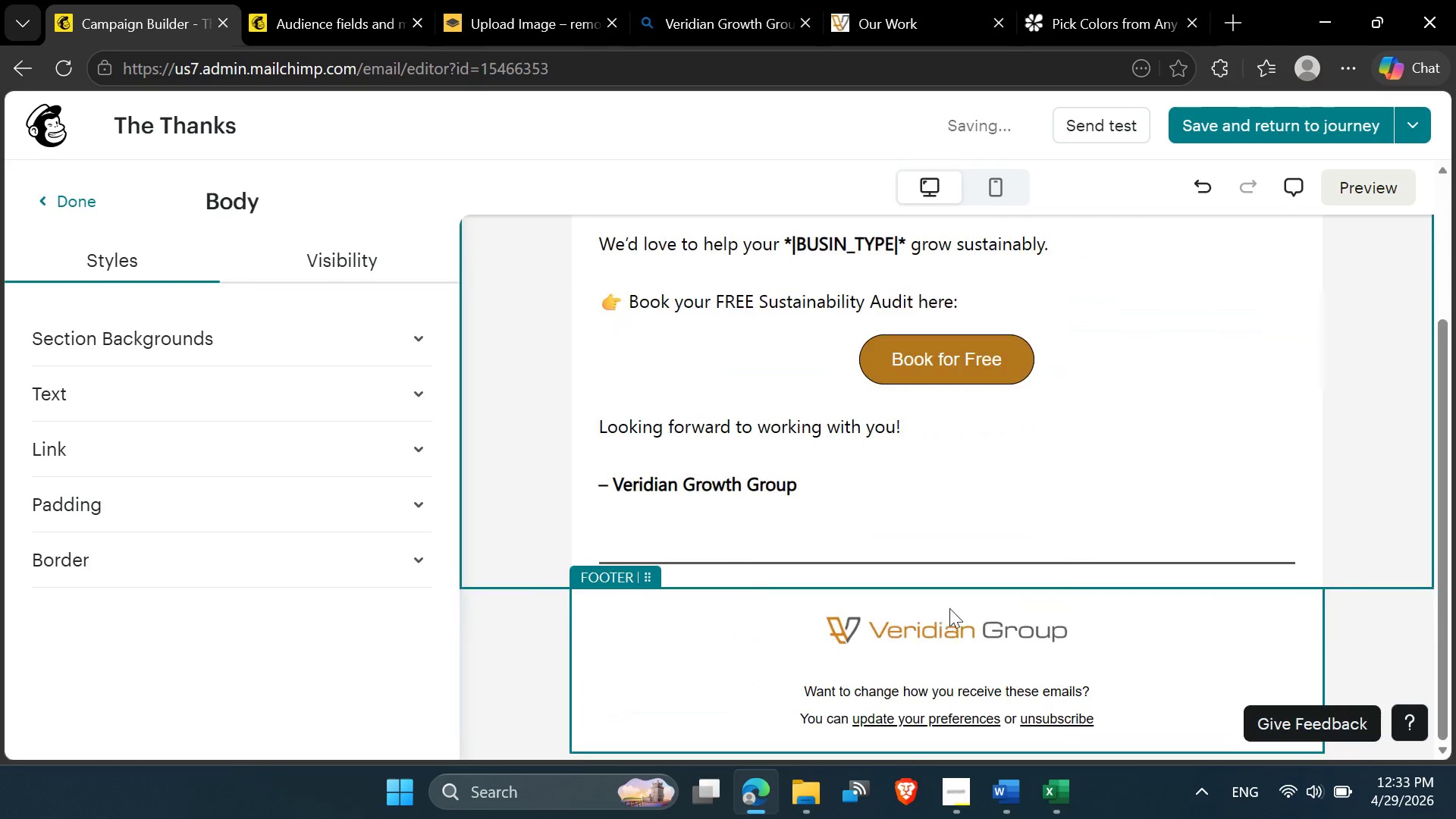 
scroll: coordinate [1038, 444], scroll_direction: up, amount: 6.0
 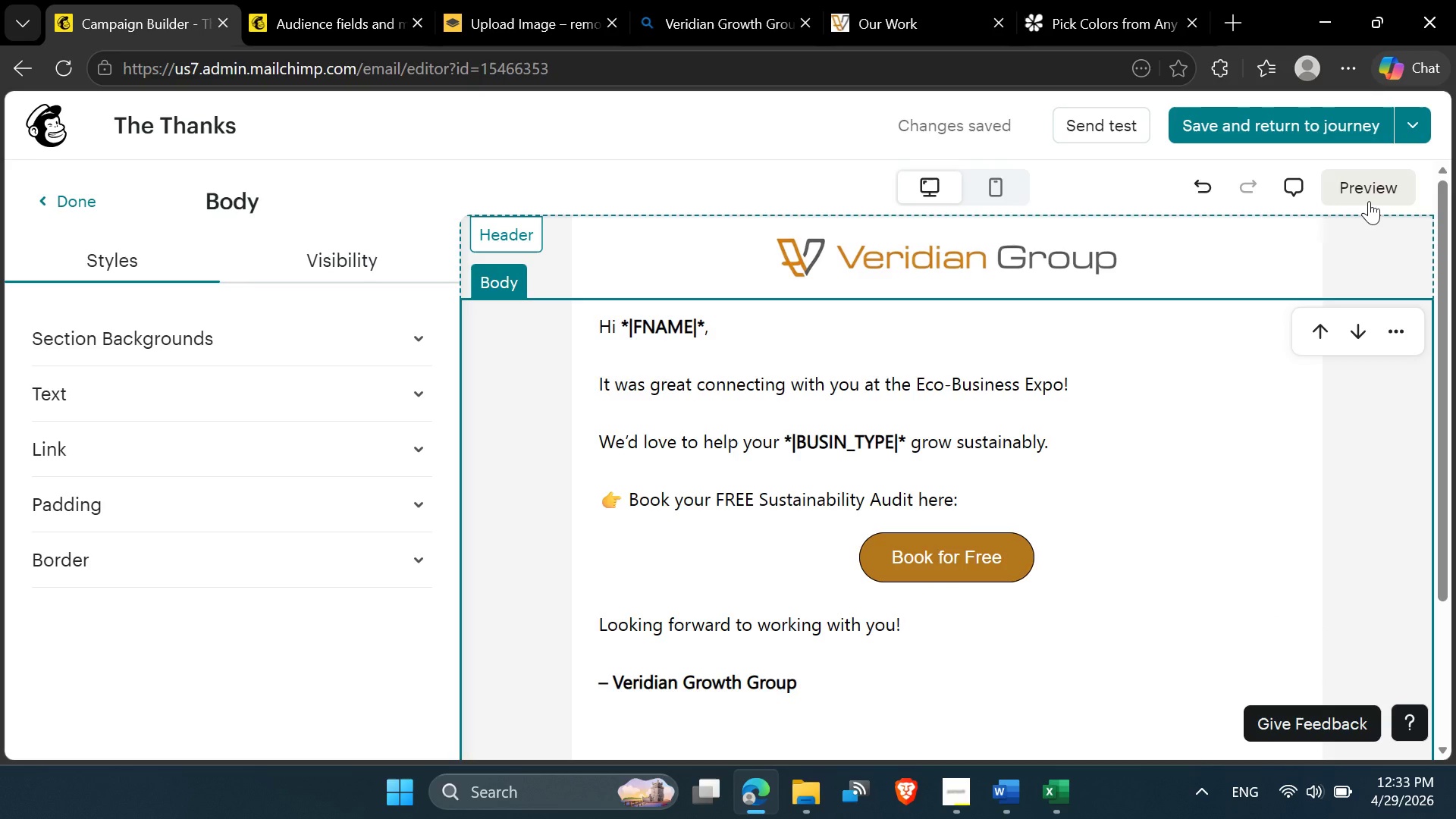 
left_click([1369, 199])
 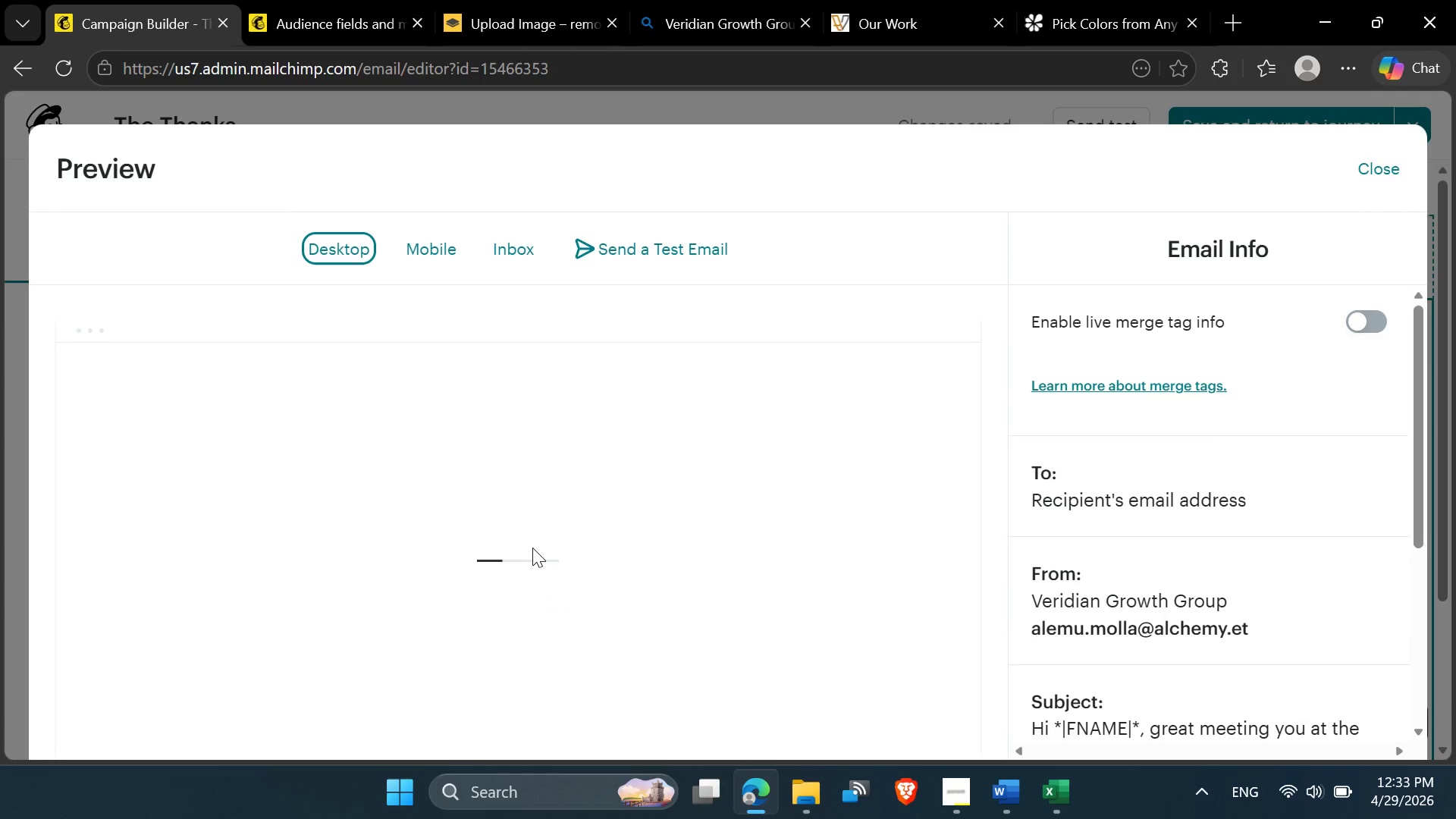 
wait(6.27)
 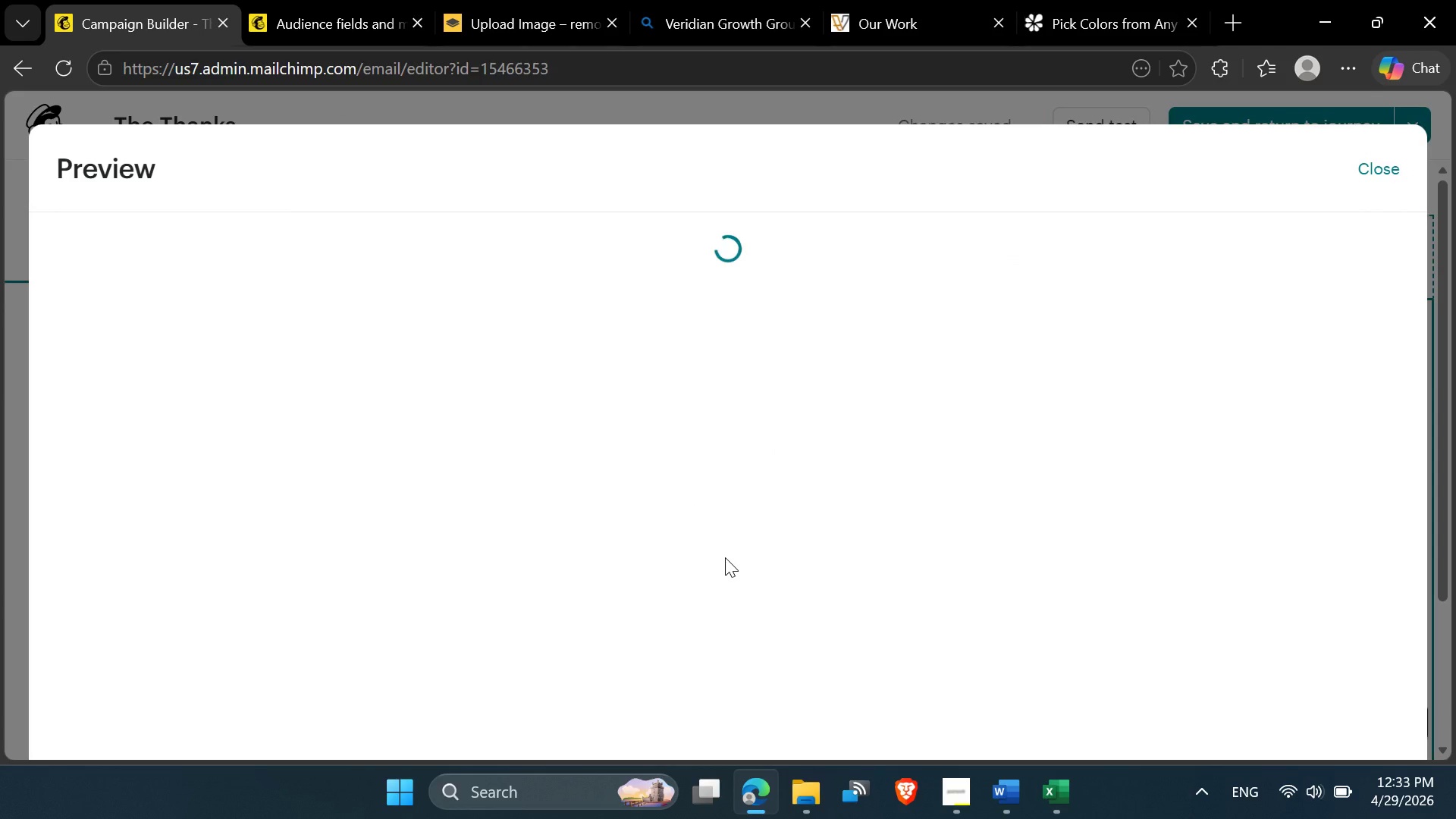 
scroll: coordinate [520, 519], scroll_direction: down, amount: 3.0
 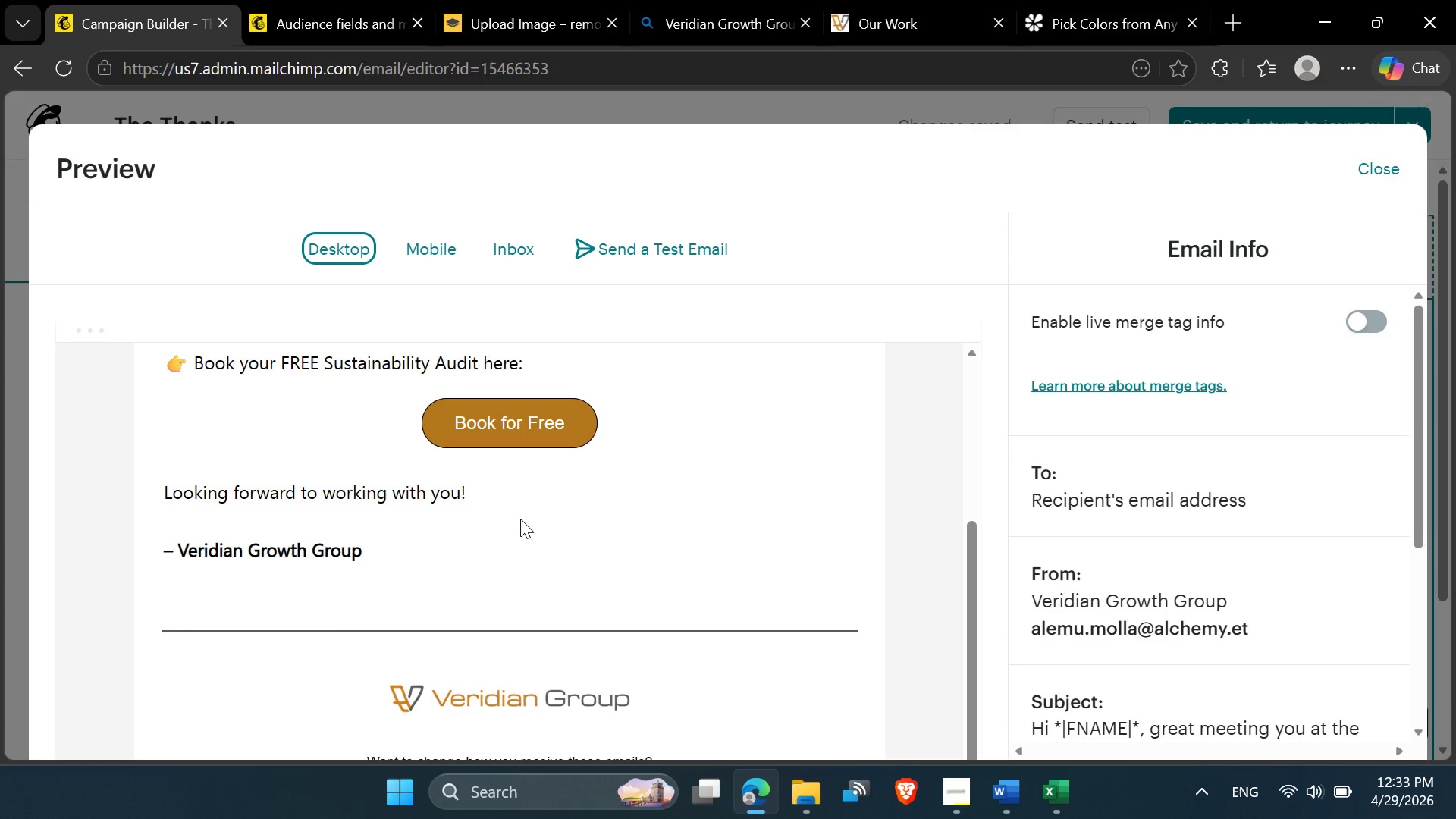 
scroll: coordinate [520, 519], scroll_direction: up, amount: 4.0
 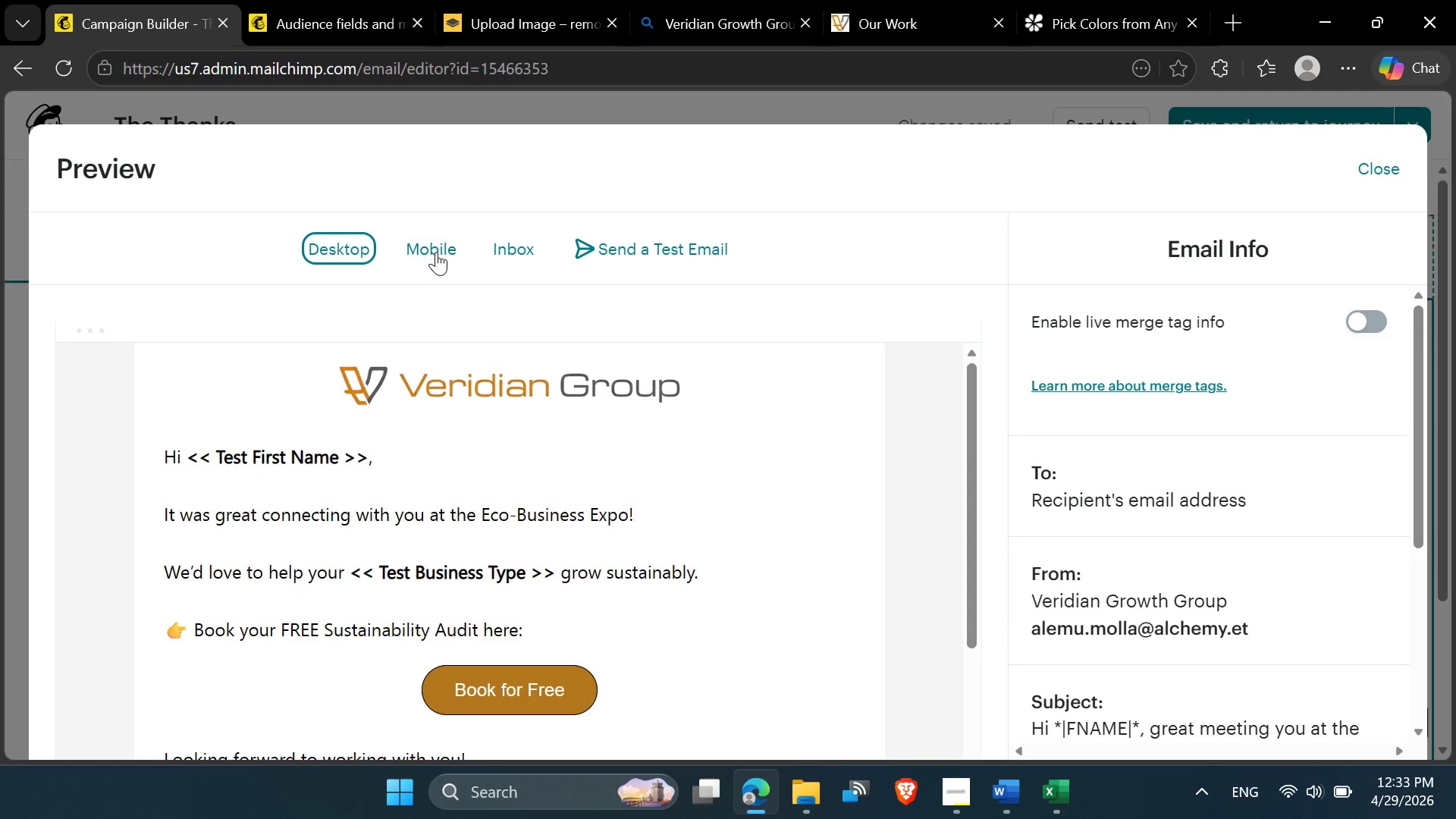 
left_click([436, 251])
 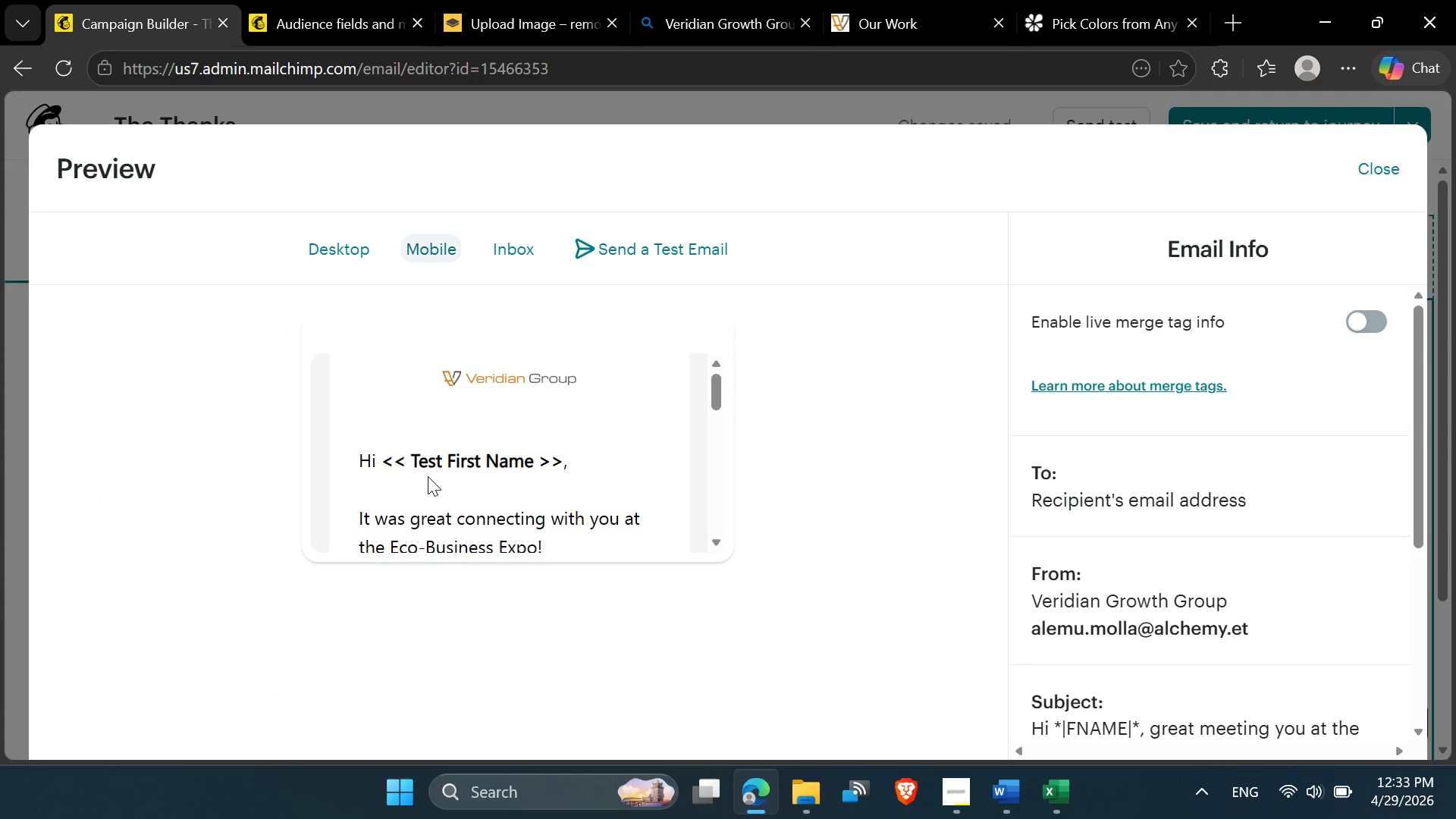 
scroll: coordinate [428, 482], scroll_direction: down, amount: 3.0
 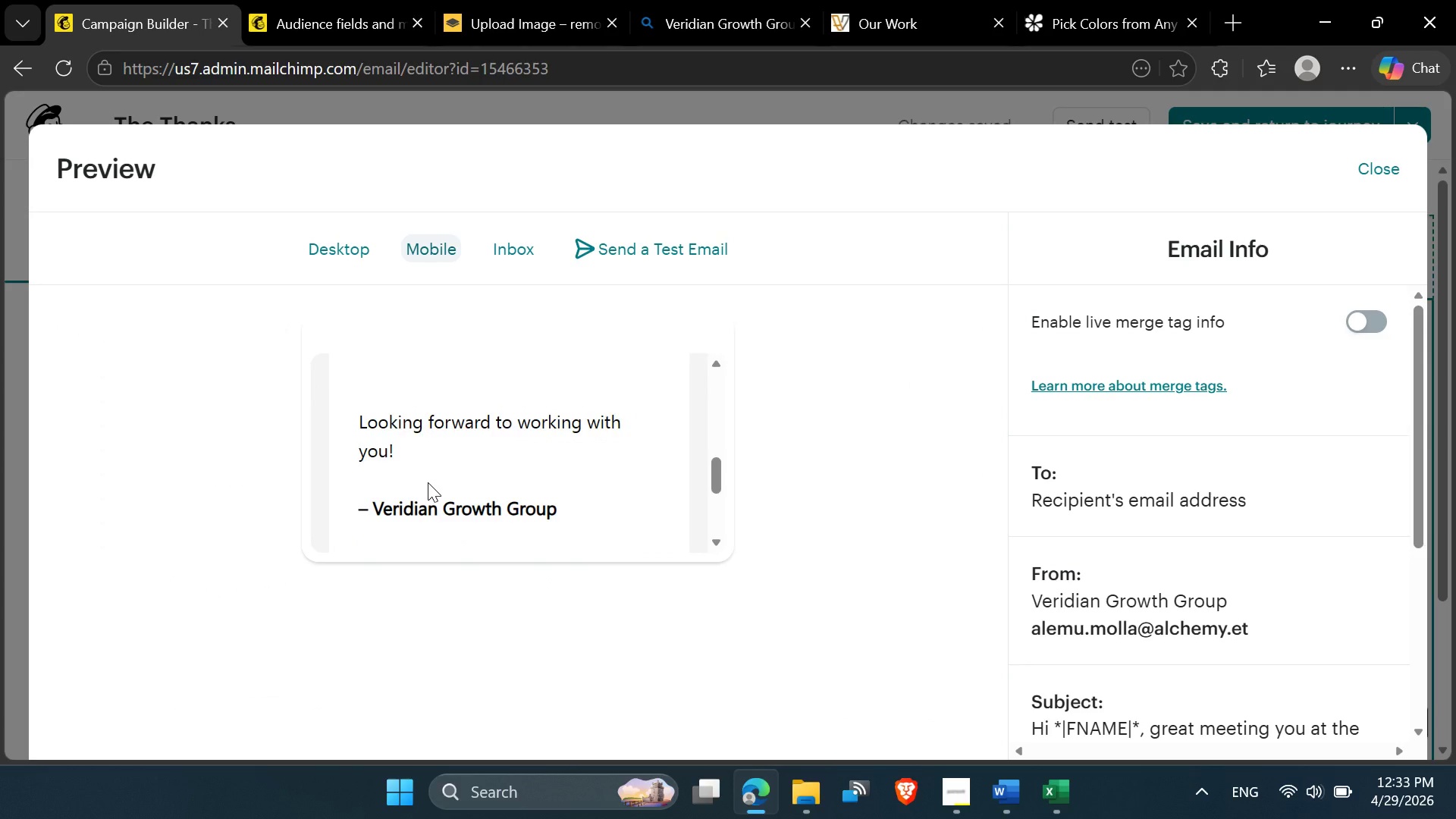 
scroll: coordinate [428, 482], scroll_direction: none, amount: 0.0
 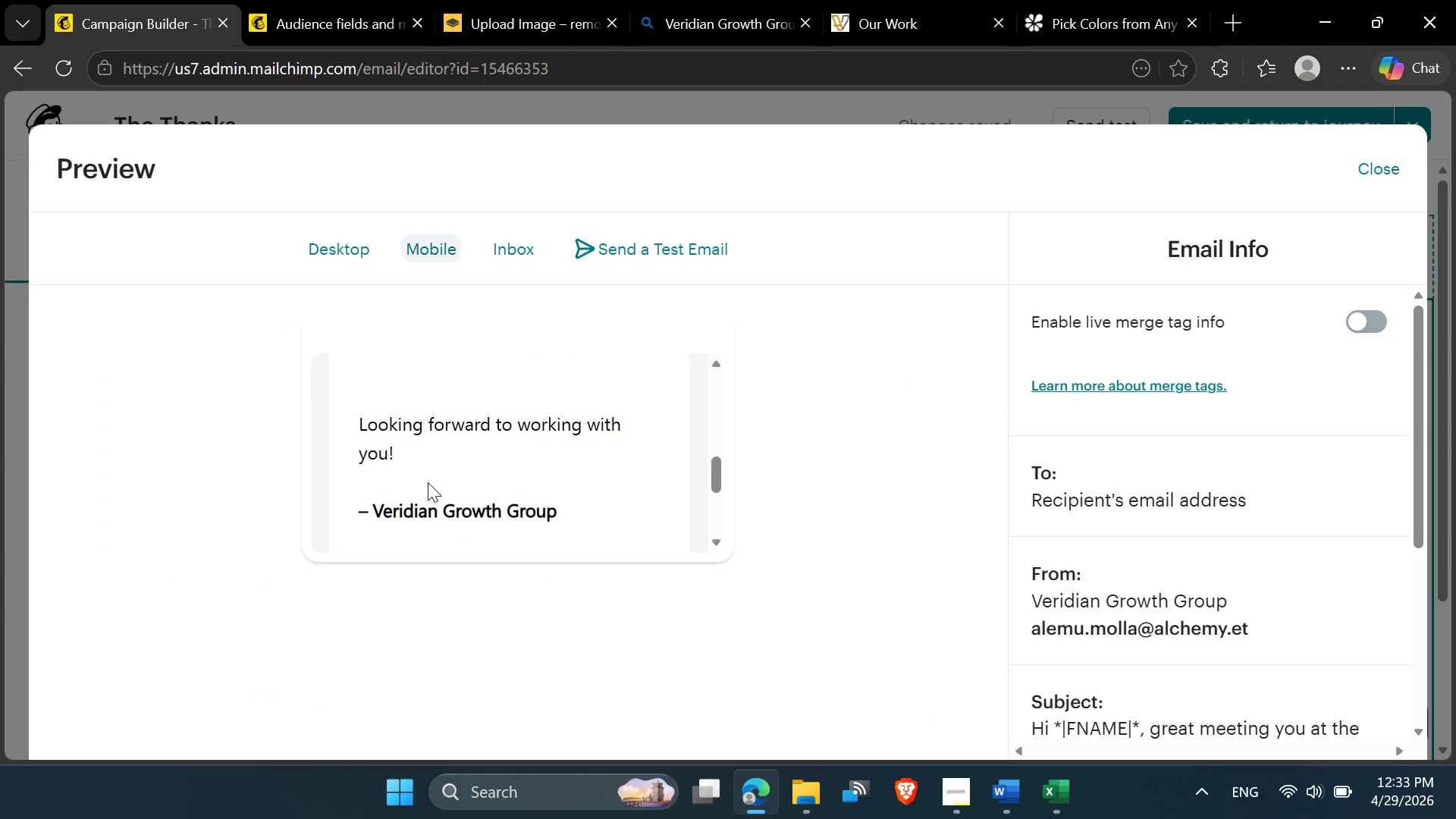 
scroll: coordinate [428, 482], scroll_direction: up, amount: 2.0
 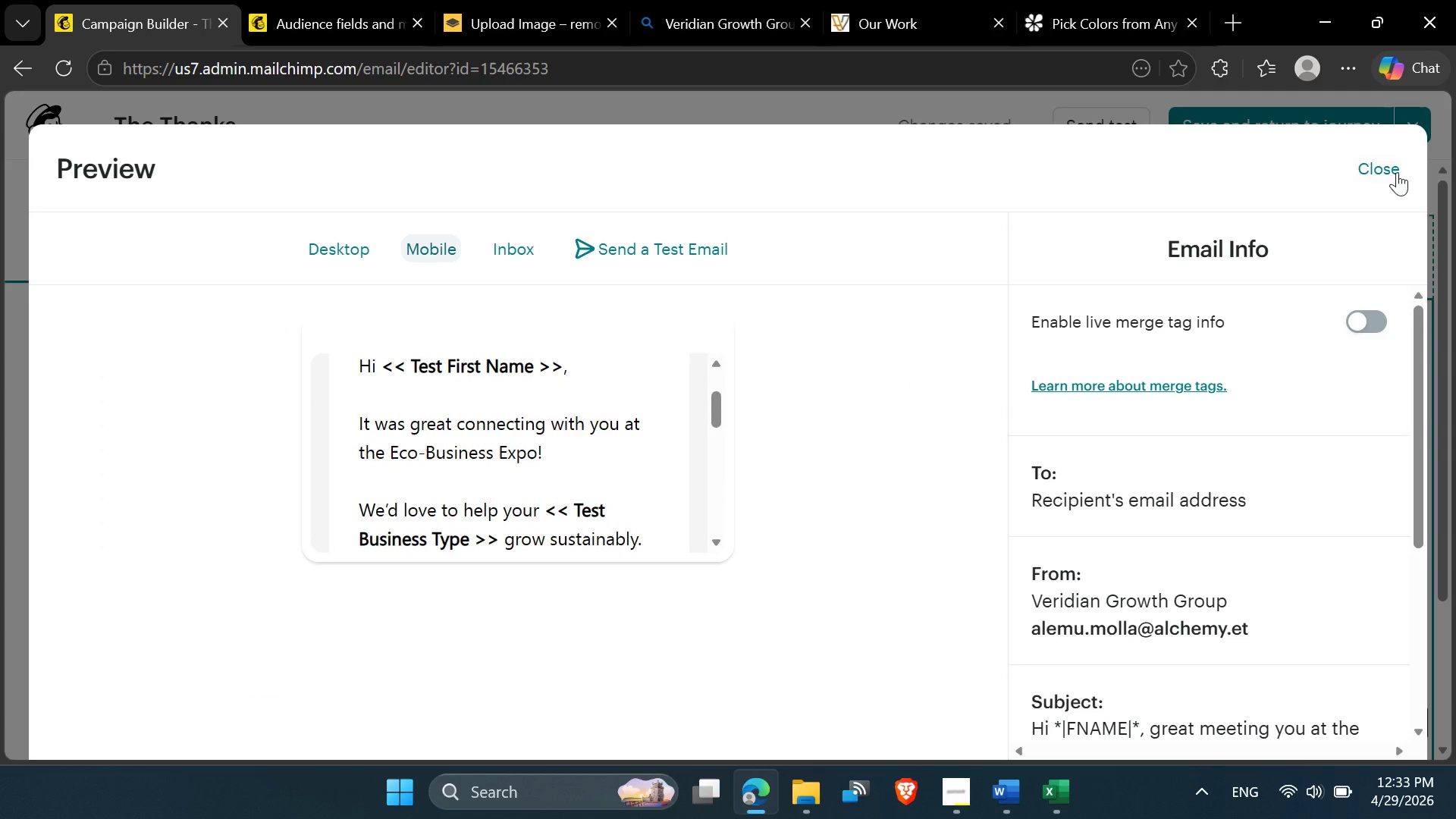 
left_click([1395, 174])
 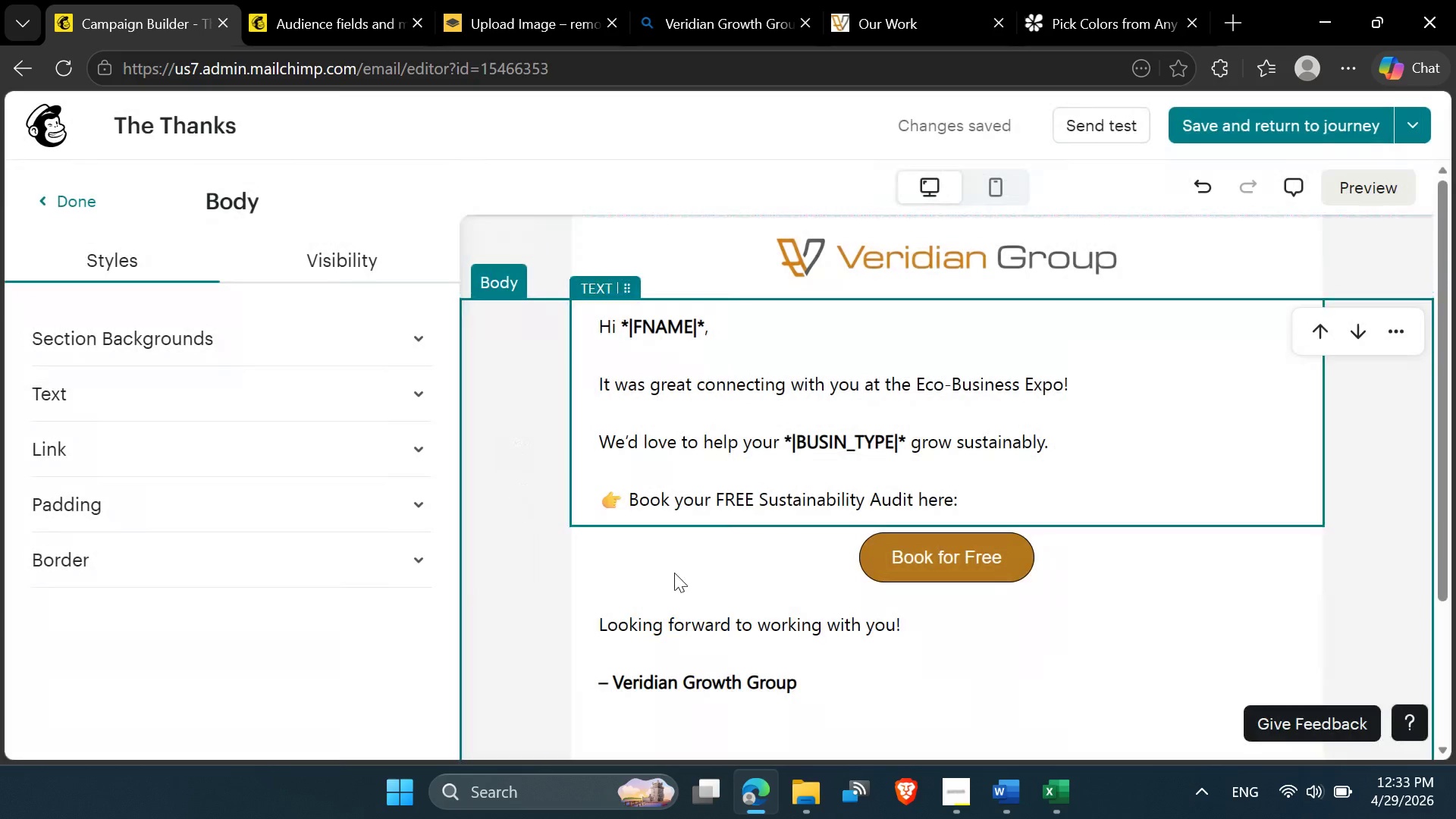 
double_click([672, 593])
 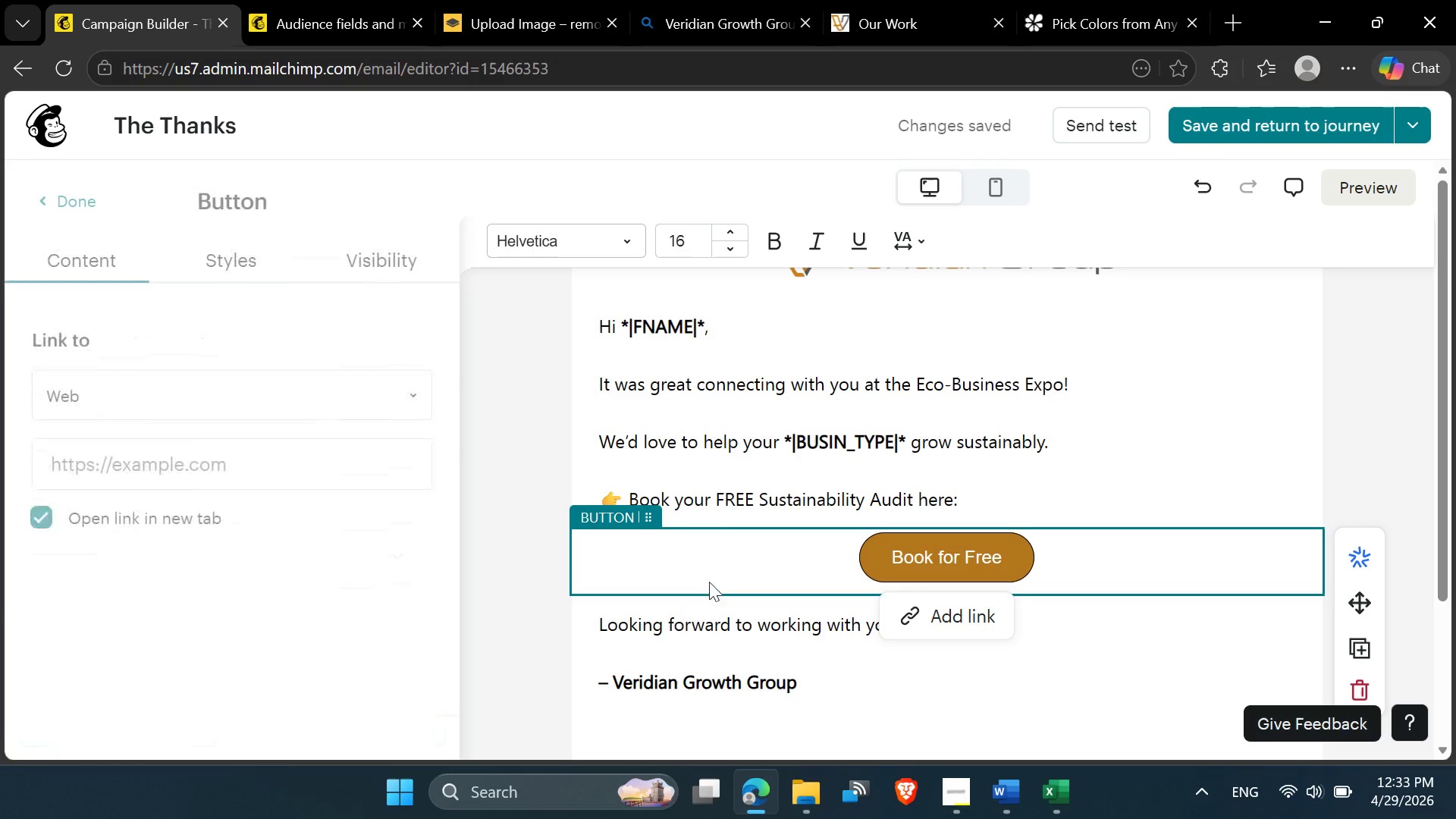 
left_click([696, 609])
 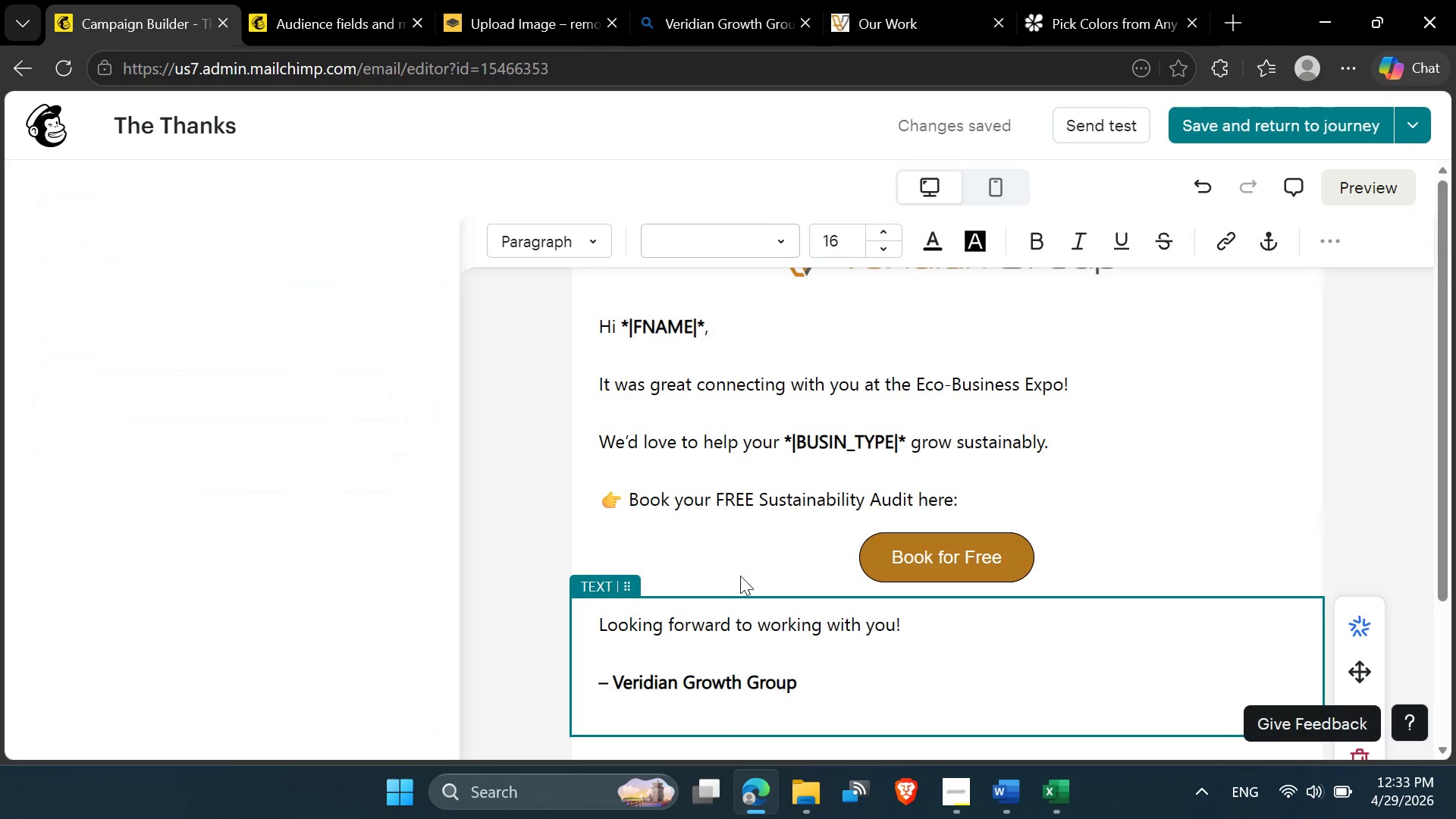 
left_click([750, 564])
 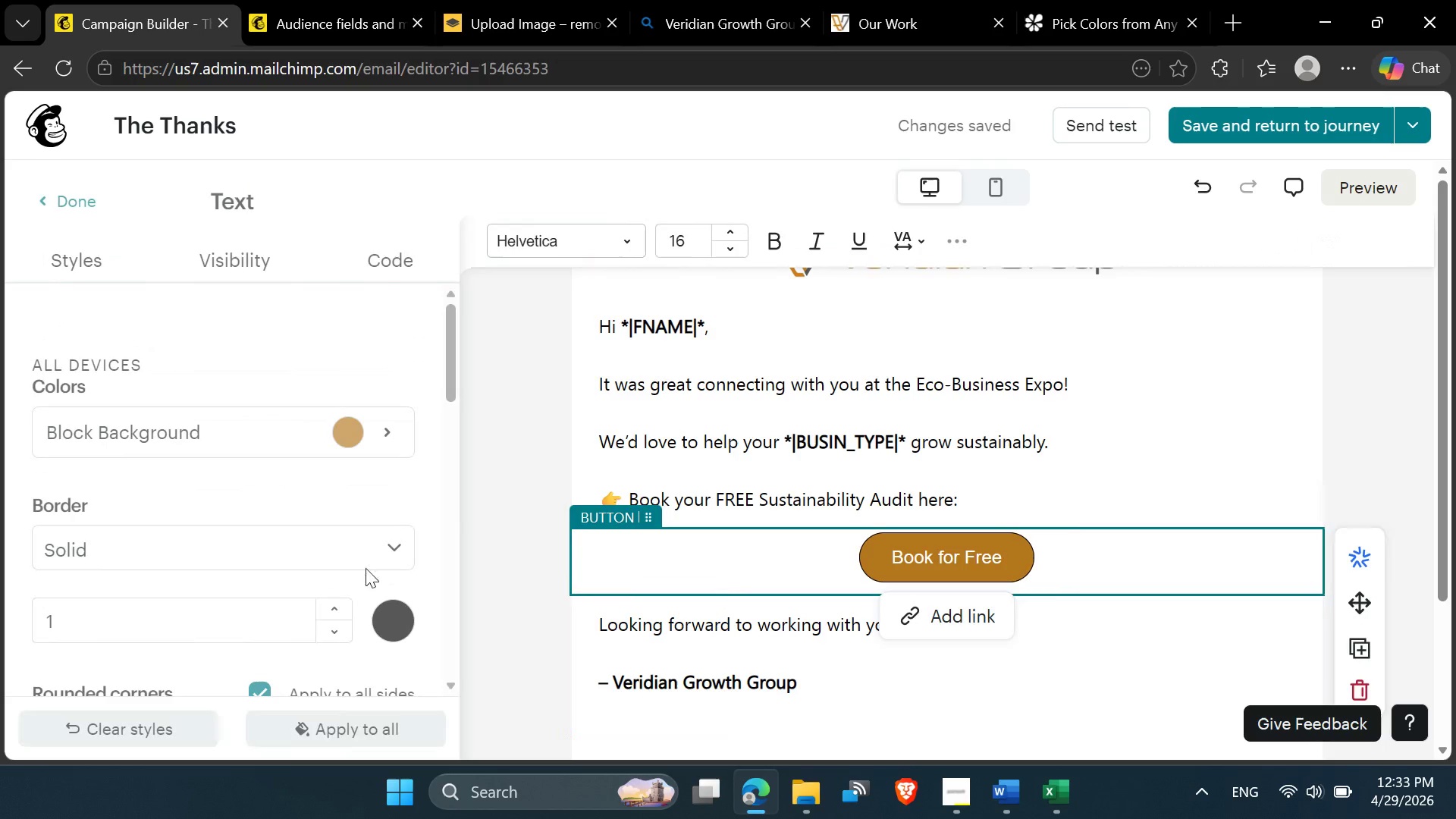 
scroll: coordinate [366, 571], scroll_direction: down, amount: 3.0
 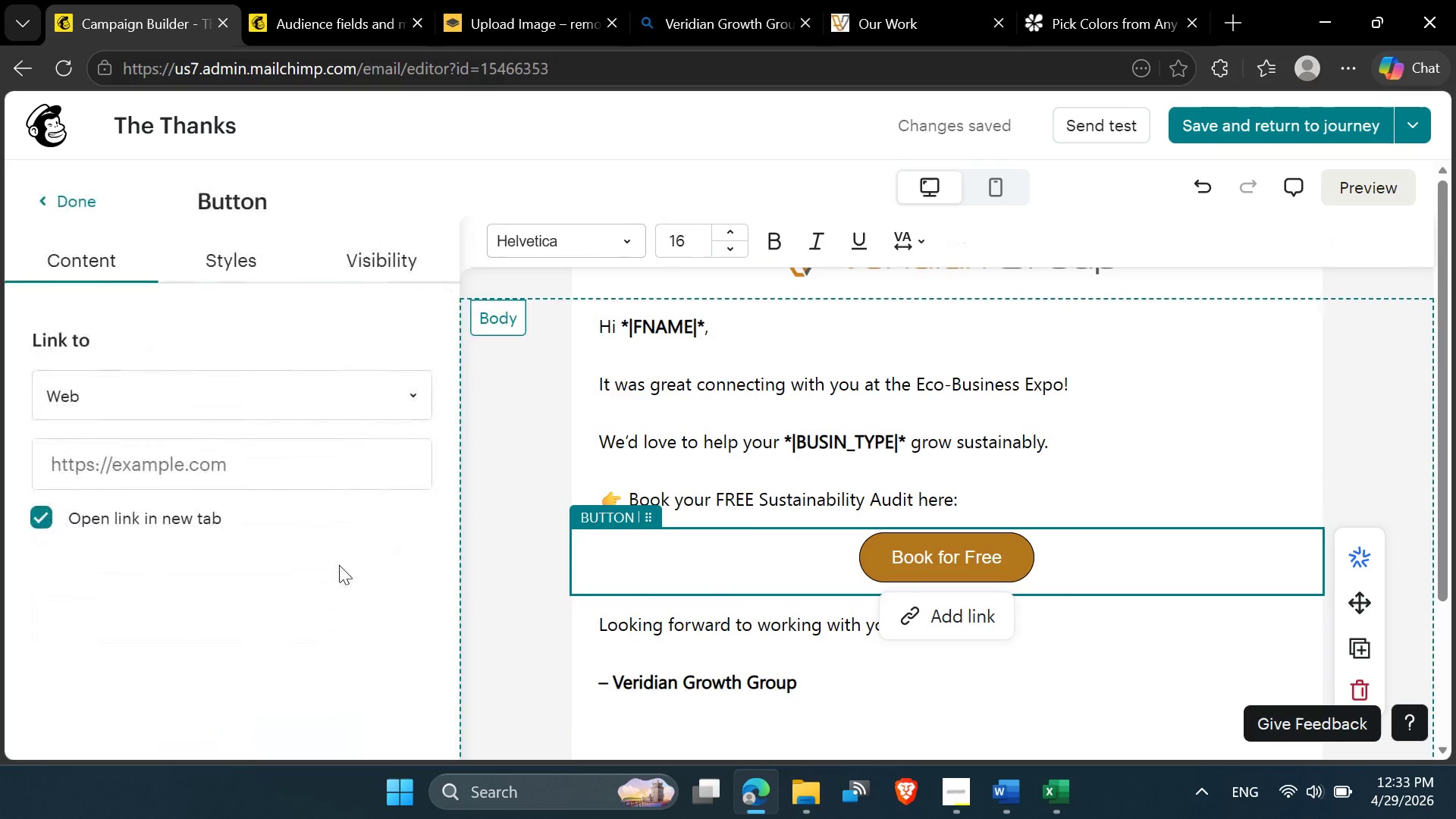 
scroll: coordinate [315, 550], scroll_direction: up, amount: 3.0
 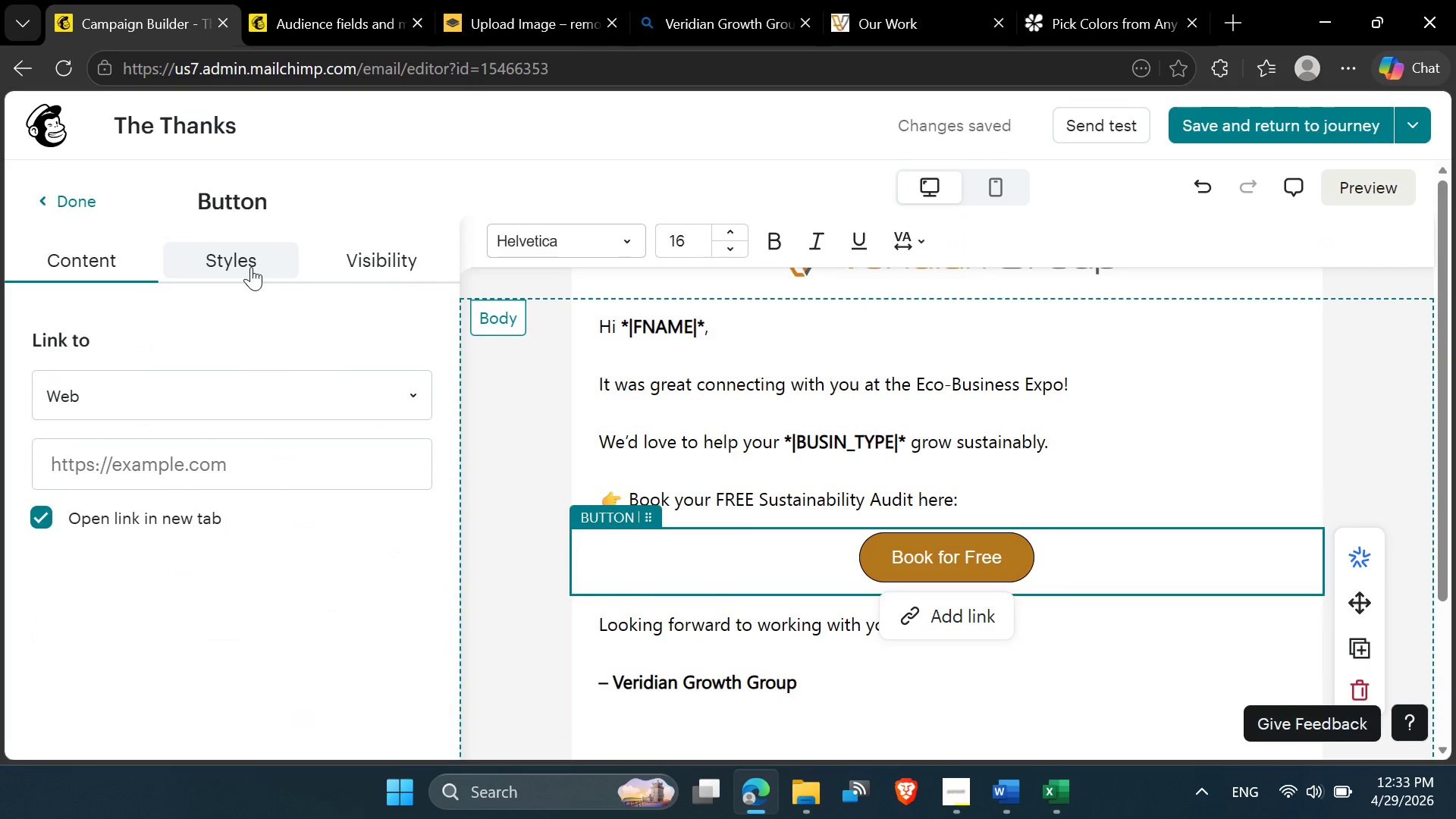 
left_click([251, 267])
 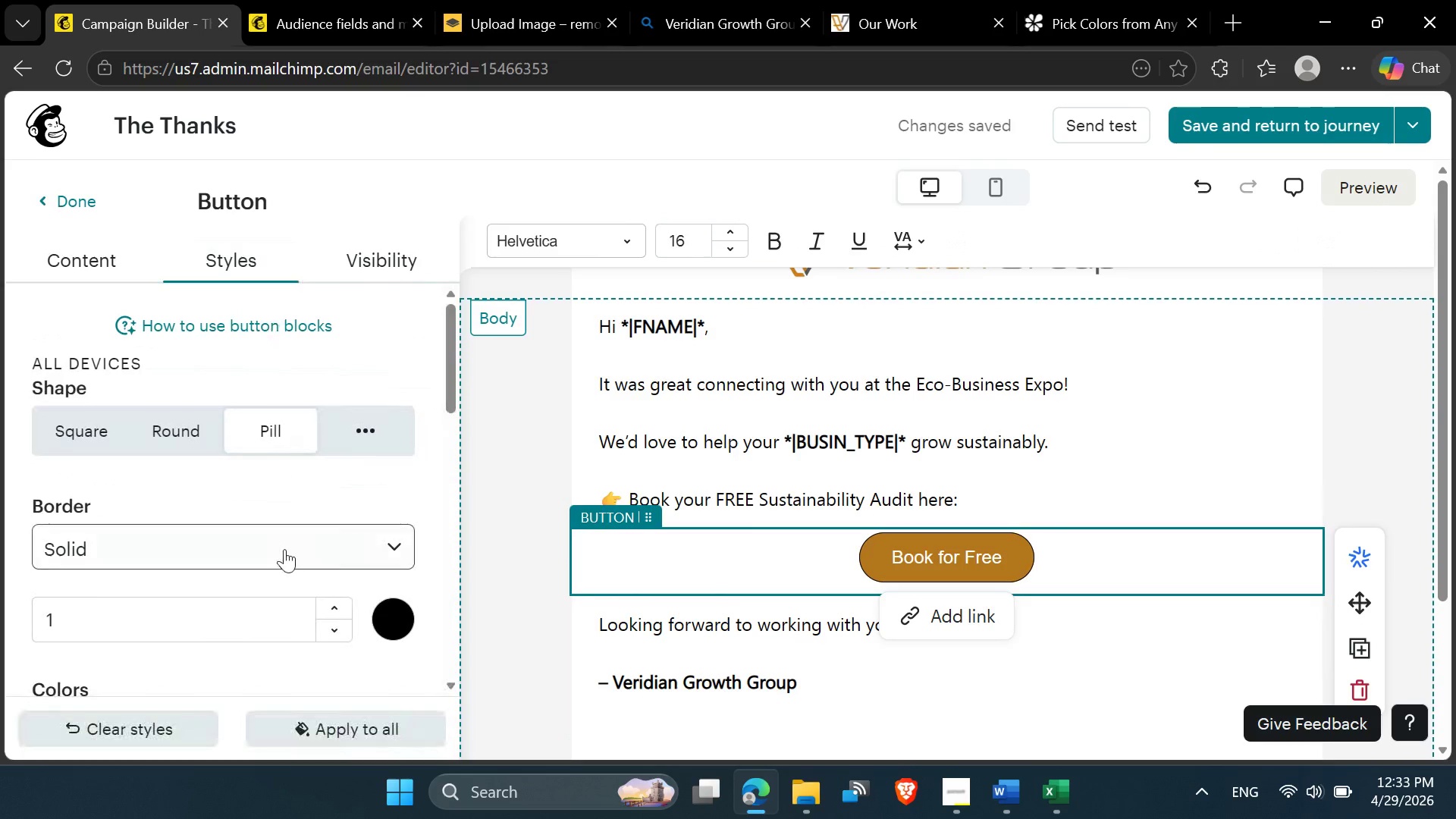 
scroll: coordinate [253, 610], scroll_direction: down, amount: 9.0
 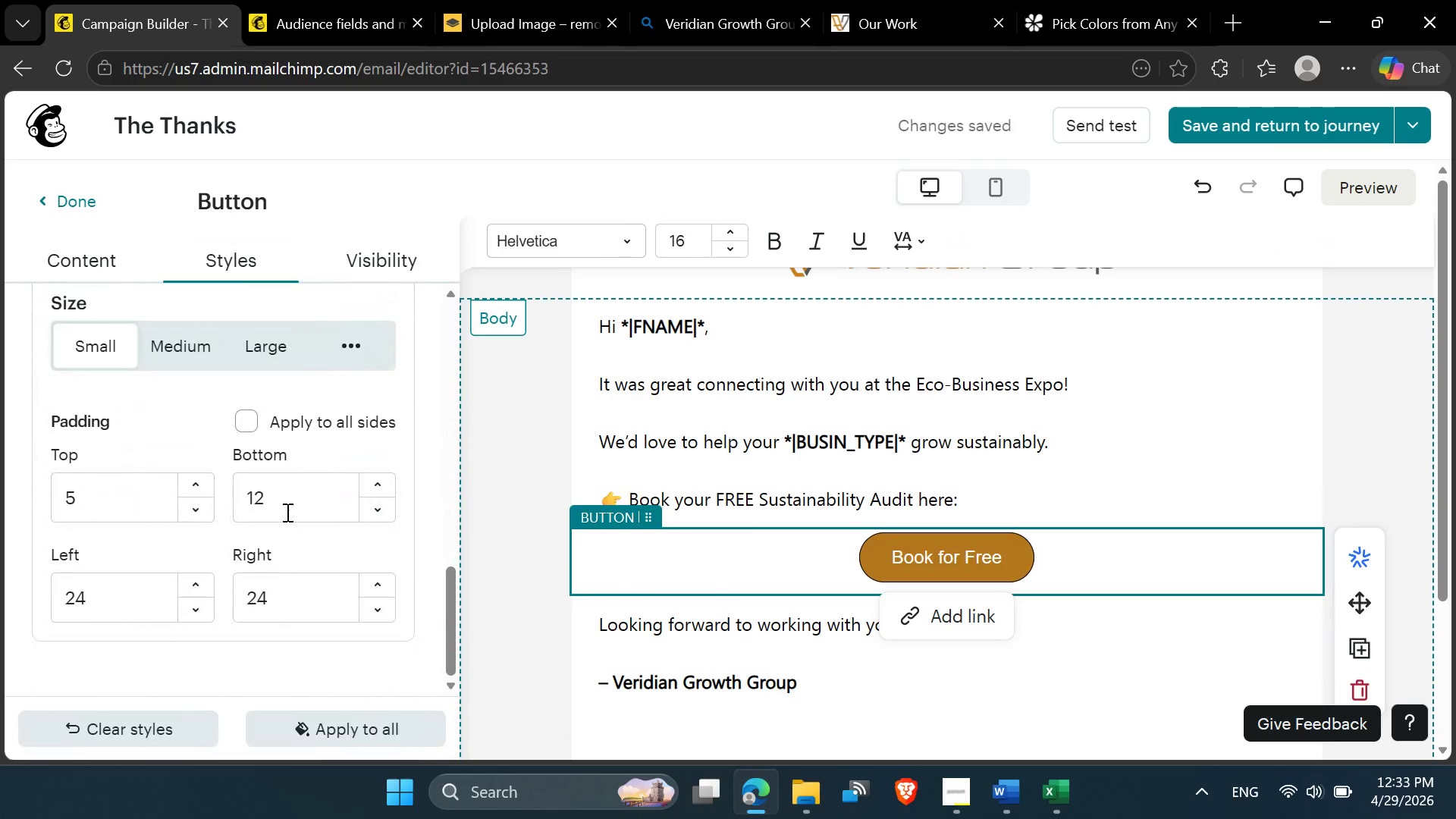 
left_click_drag(start_coordinate=[285, 504], to_coordinate=[248, 494])
 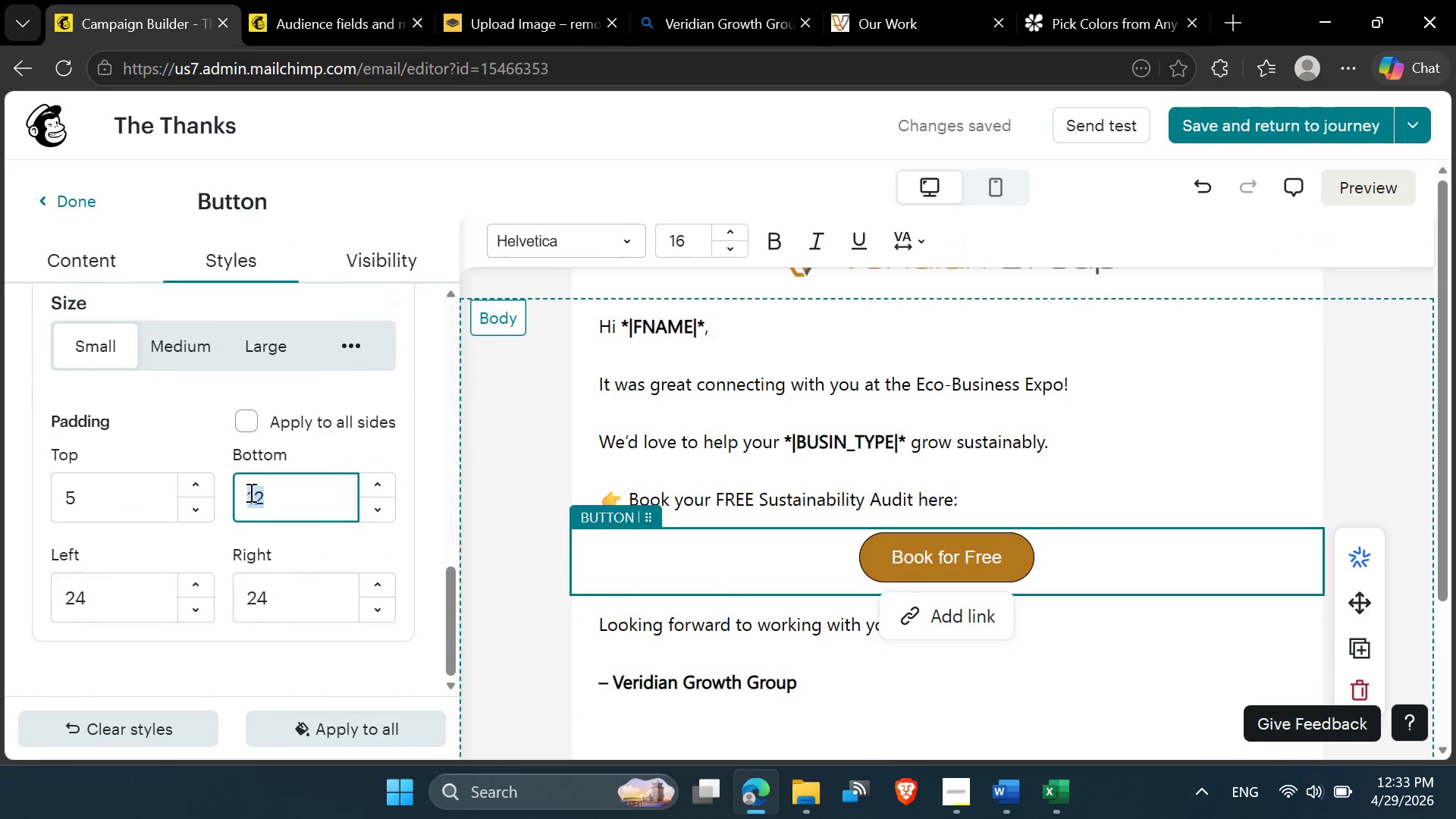 
key(5)
 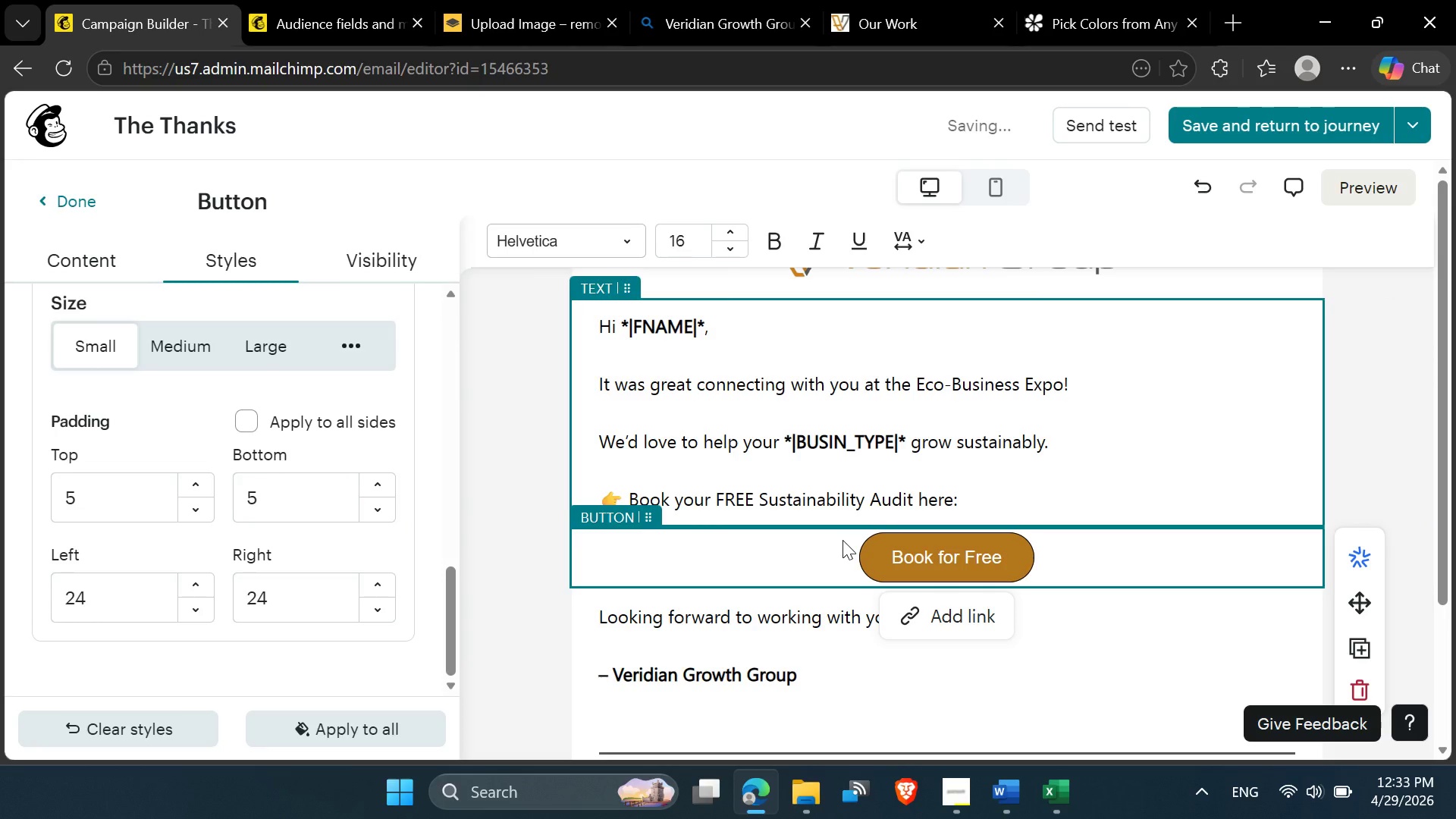 
left_click([998, 187])
 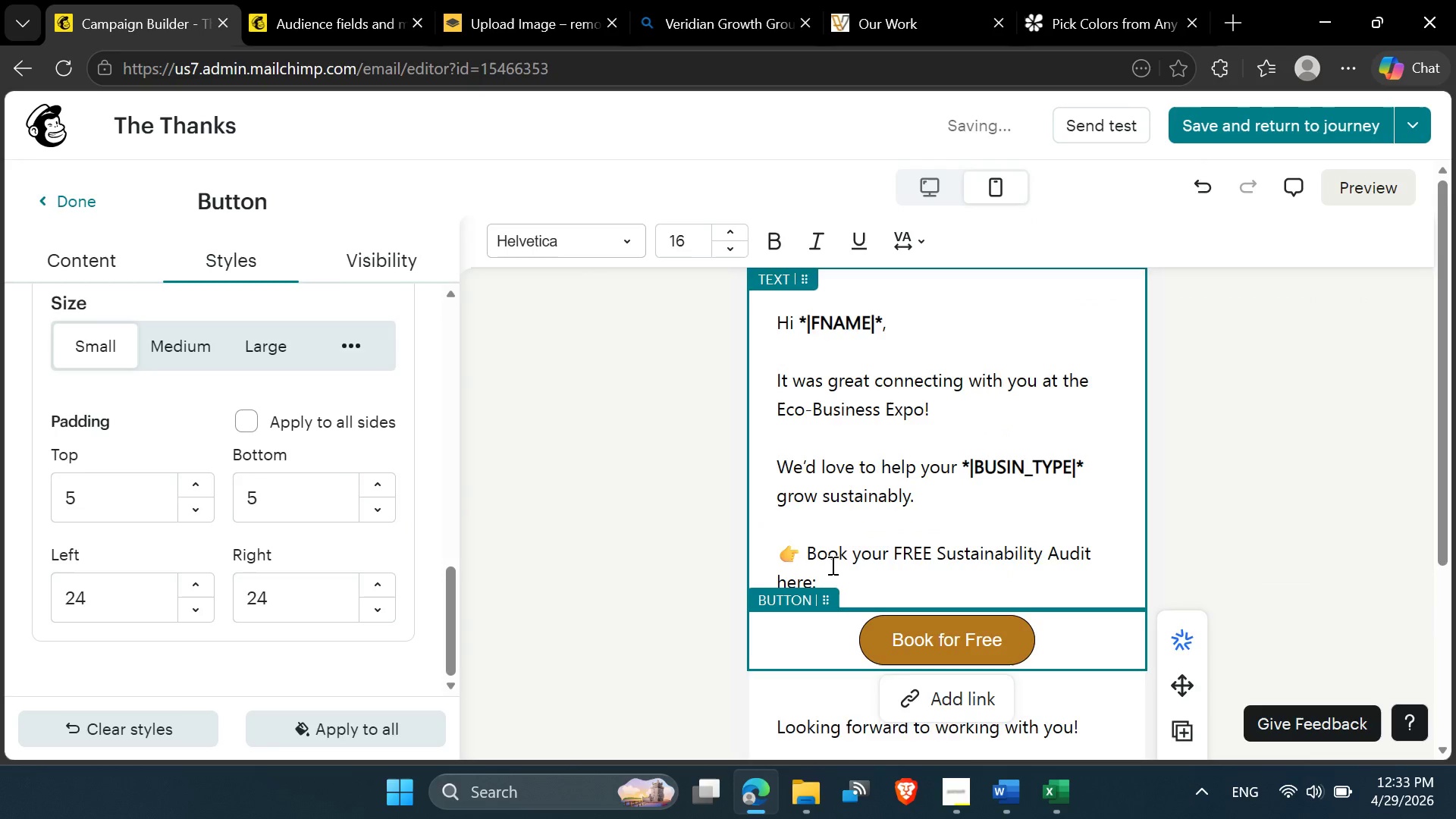 
scroll: coordinate [831, 567], scroll_direction: down, amount: 2.0
 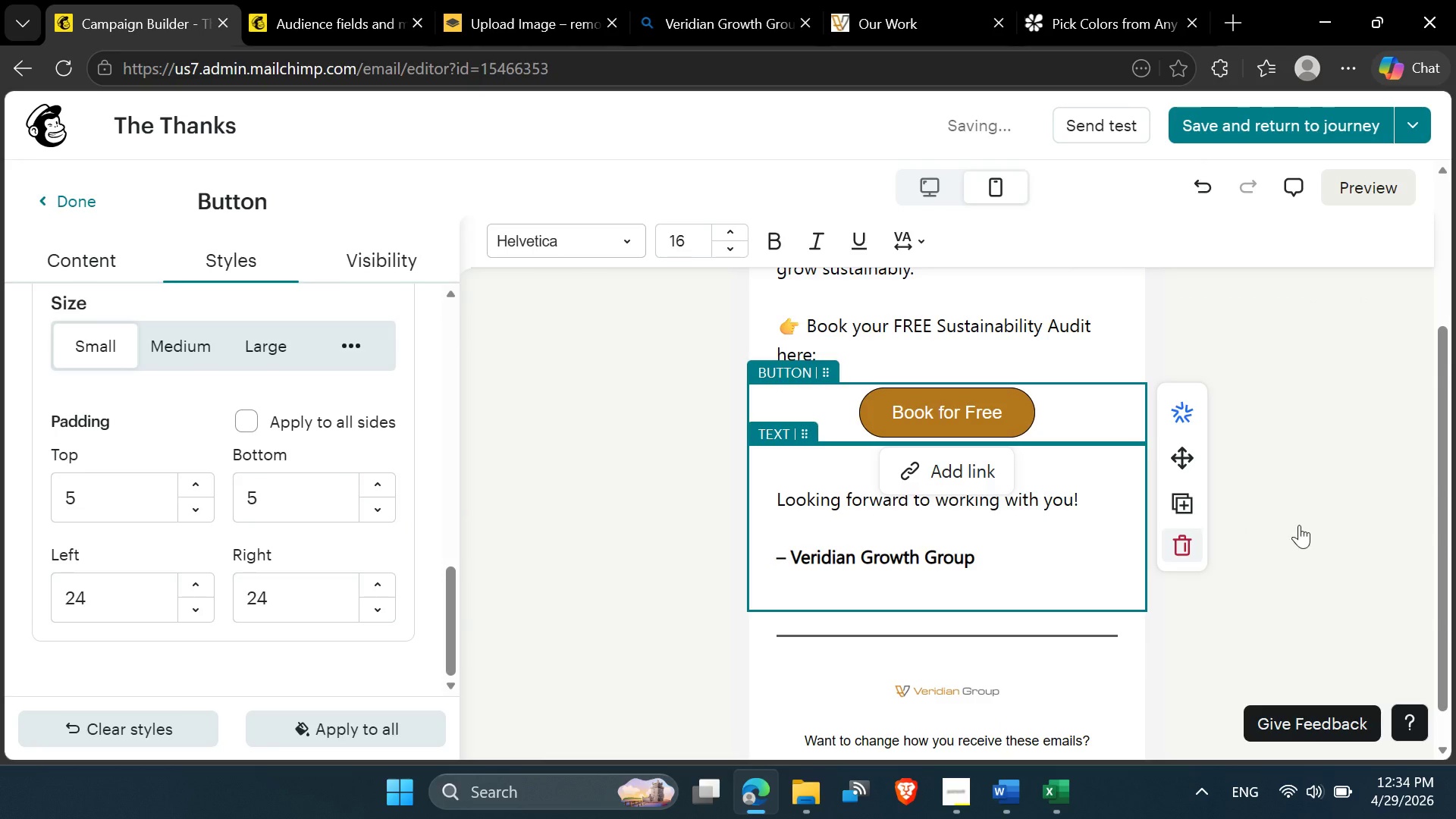 
left_click([1300, 525])
 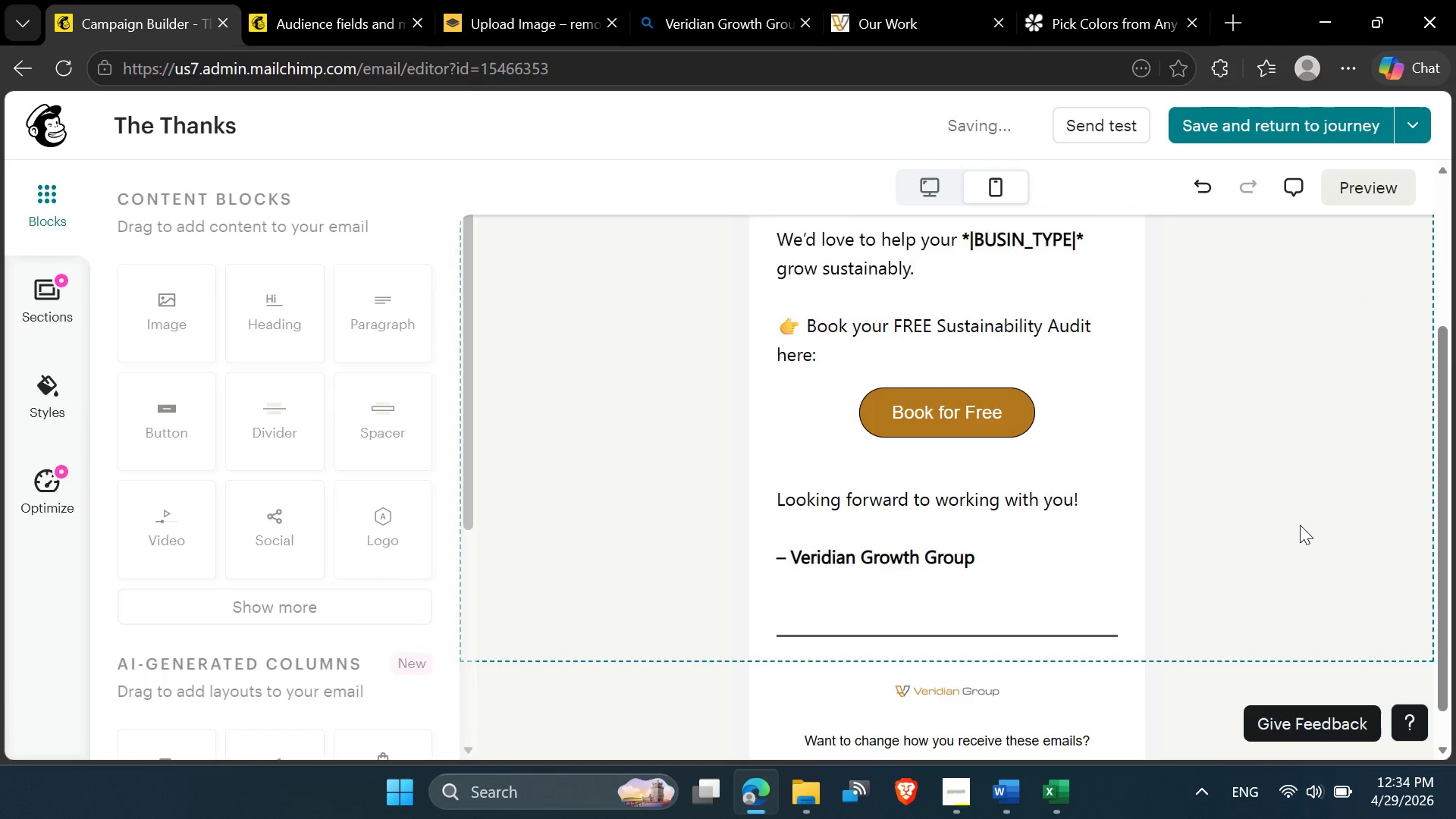 
scroll: coordinate [1300, 526], scroll_direction: up, amount: 2.0
 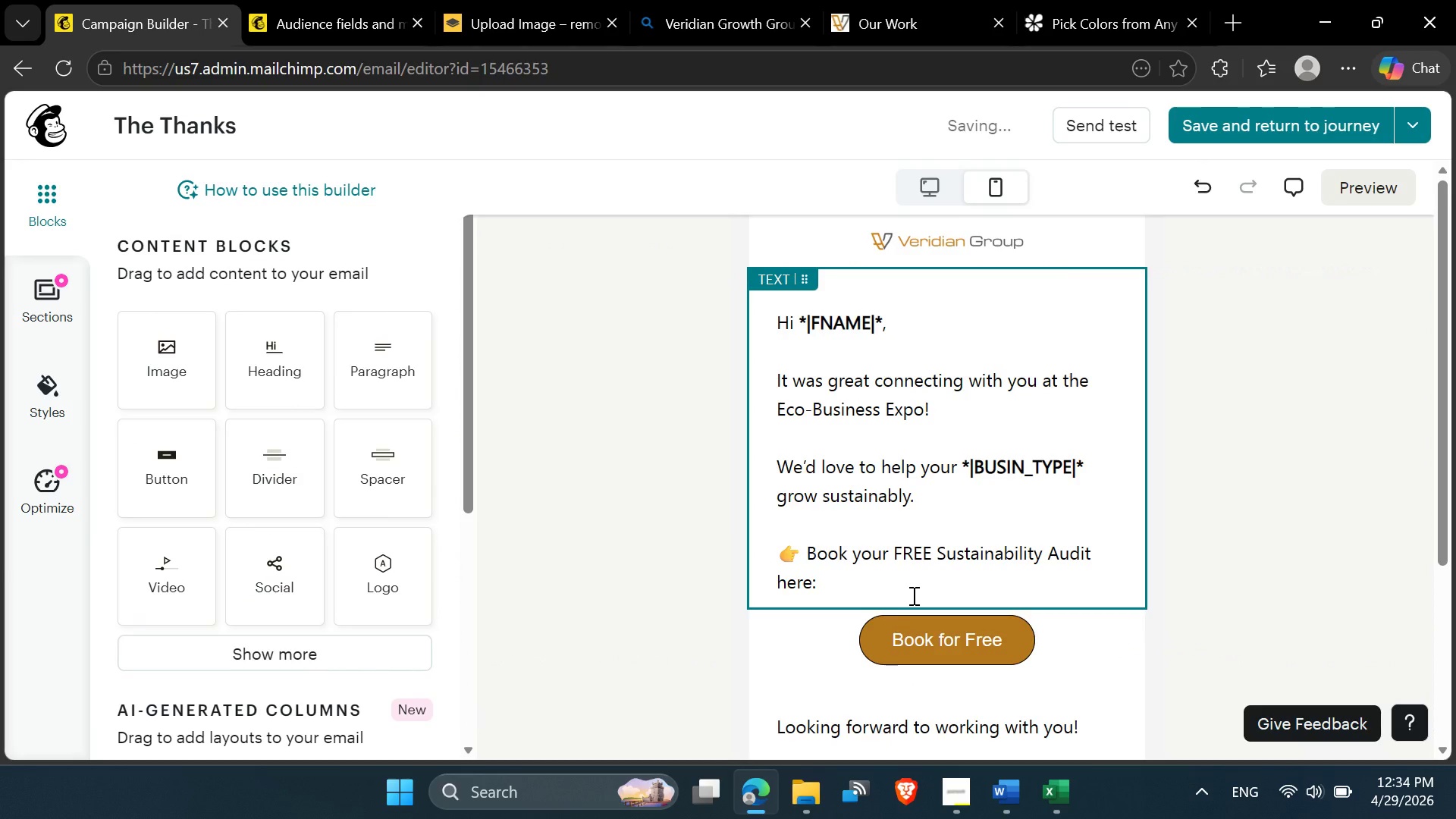 
left_click([912, 593])
 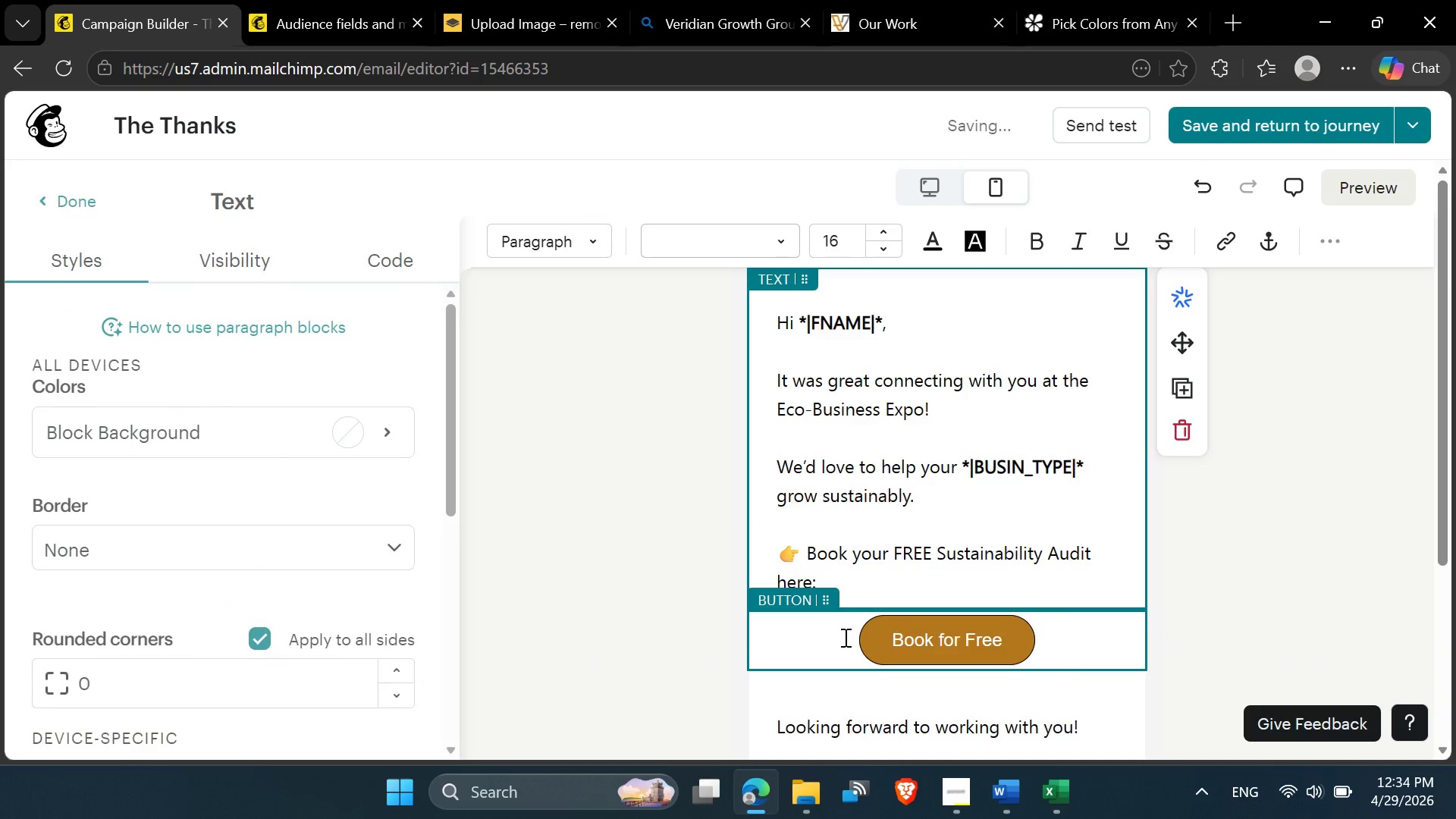 
left_click([674, 631])
 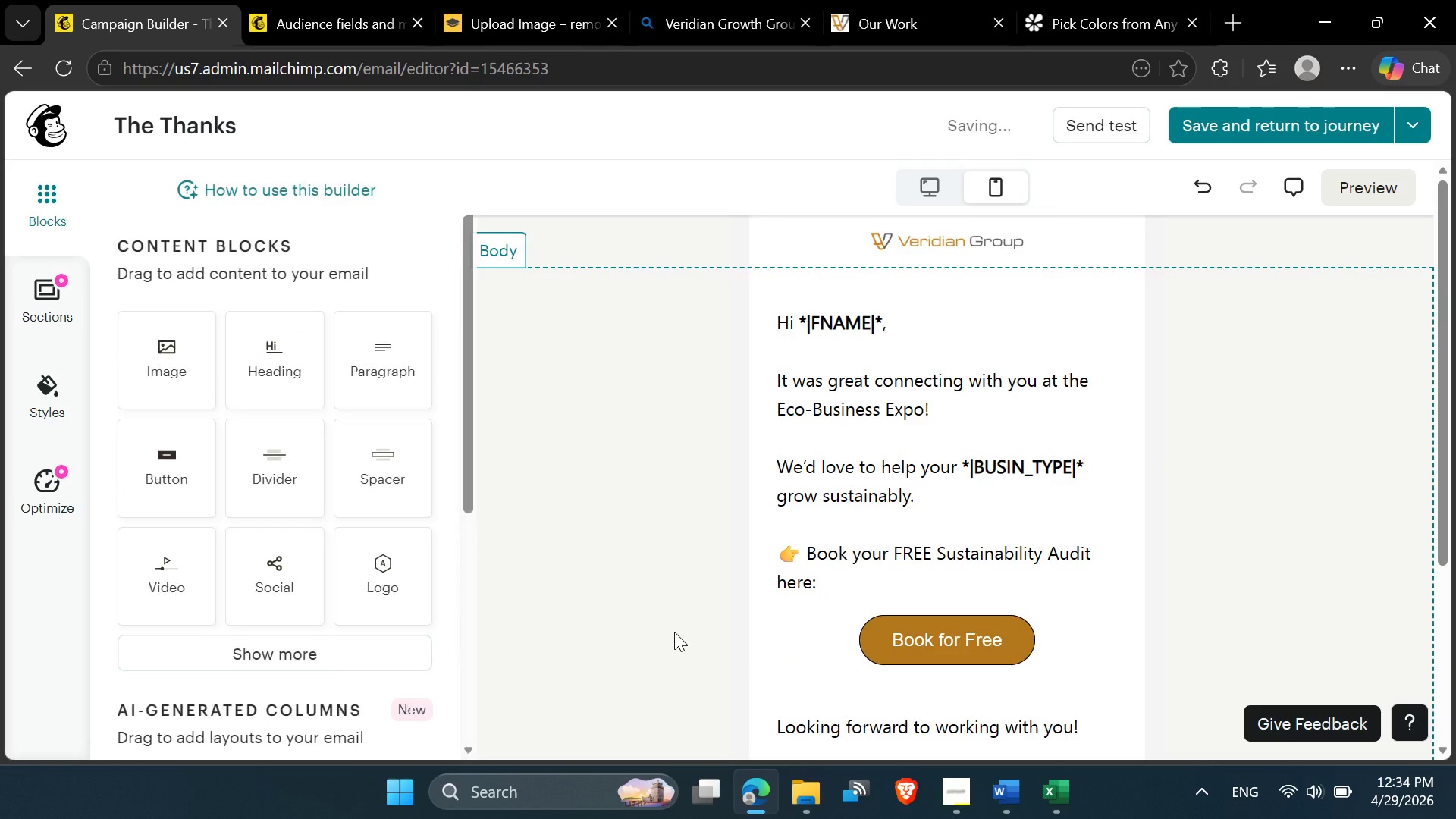 
scroll: coordinate [673, 632], scroll_direction: up, amount: 6.0
 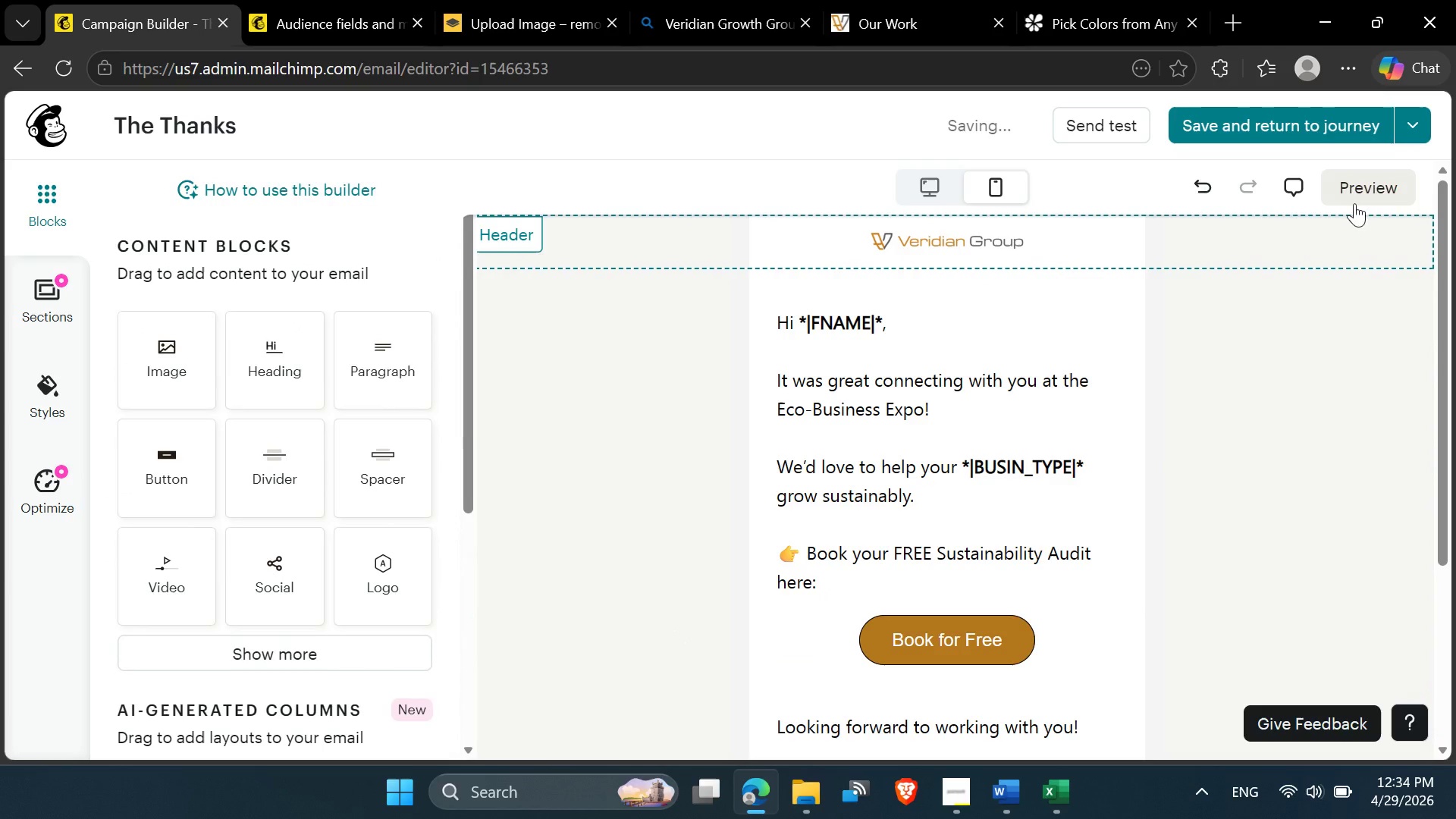 
left_click([1357, 195])
 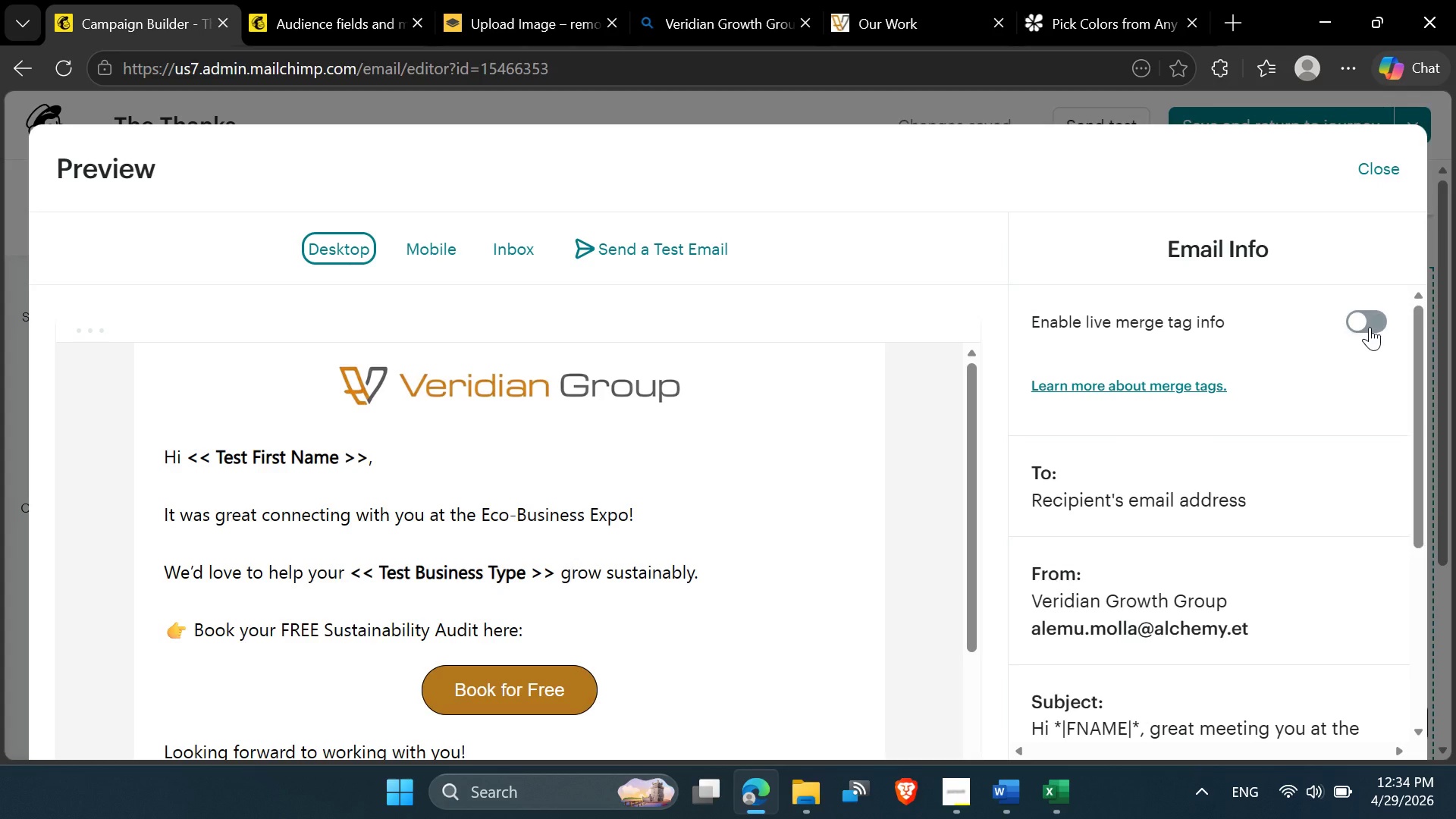 
wait(13.59)
 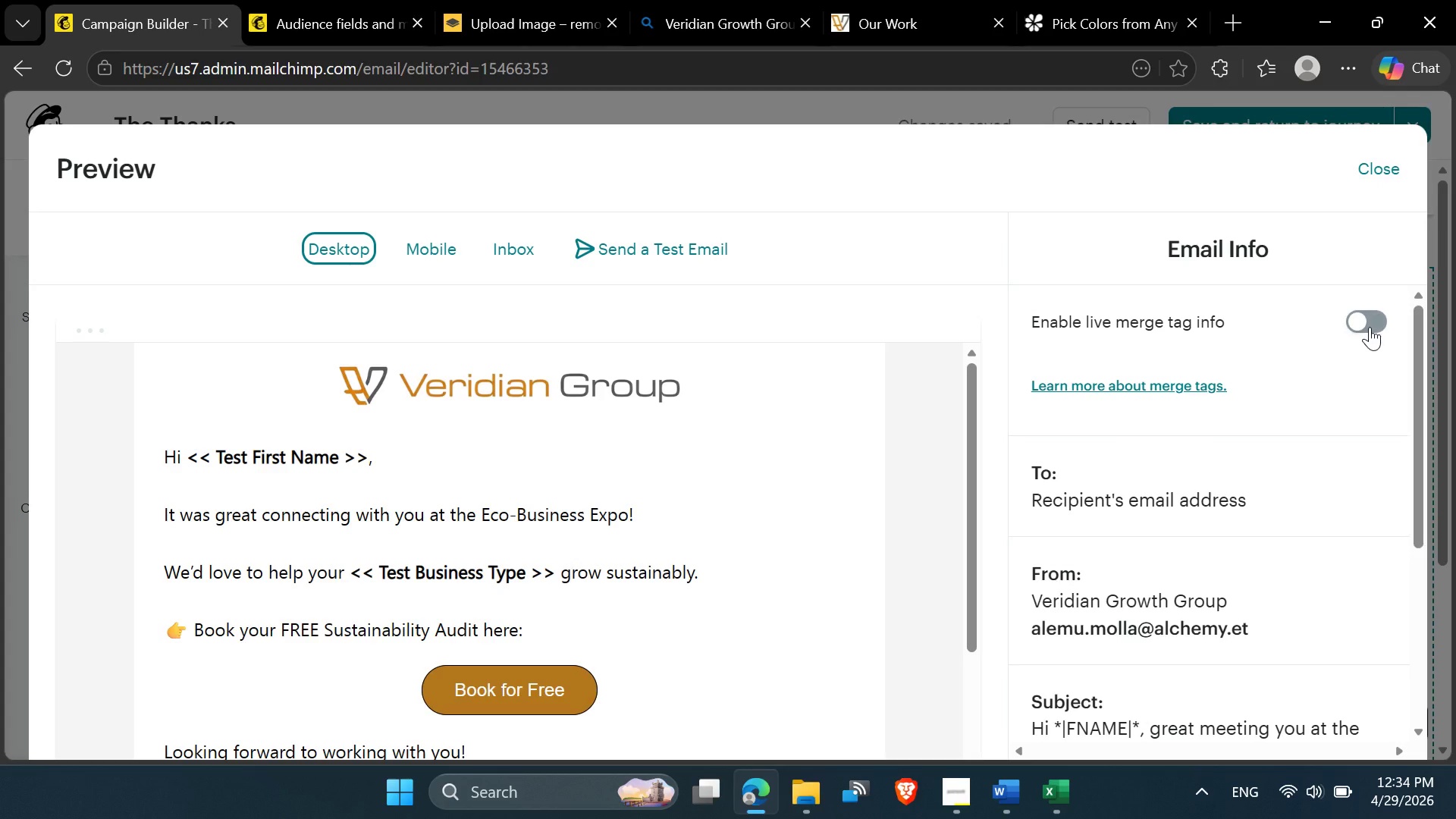 
scroll: coordinate [756, 453], scroll_direction: down, amount: 1.0
 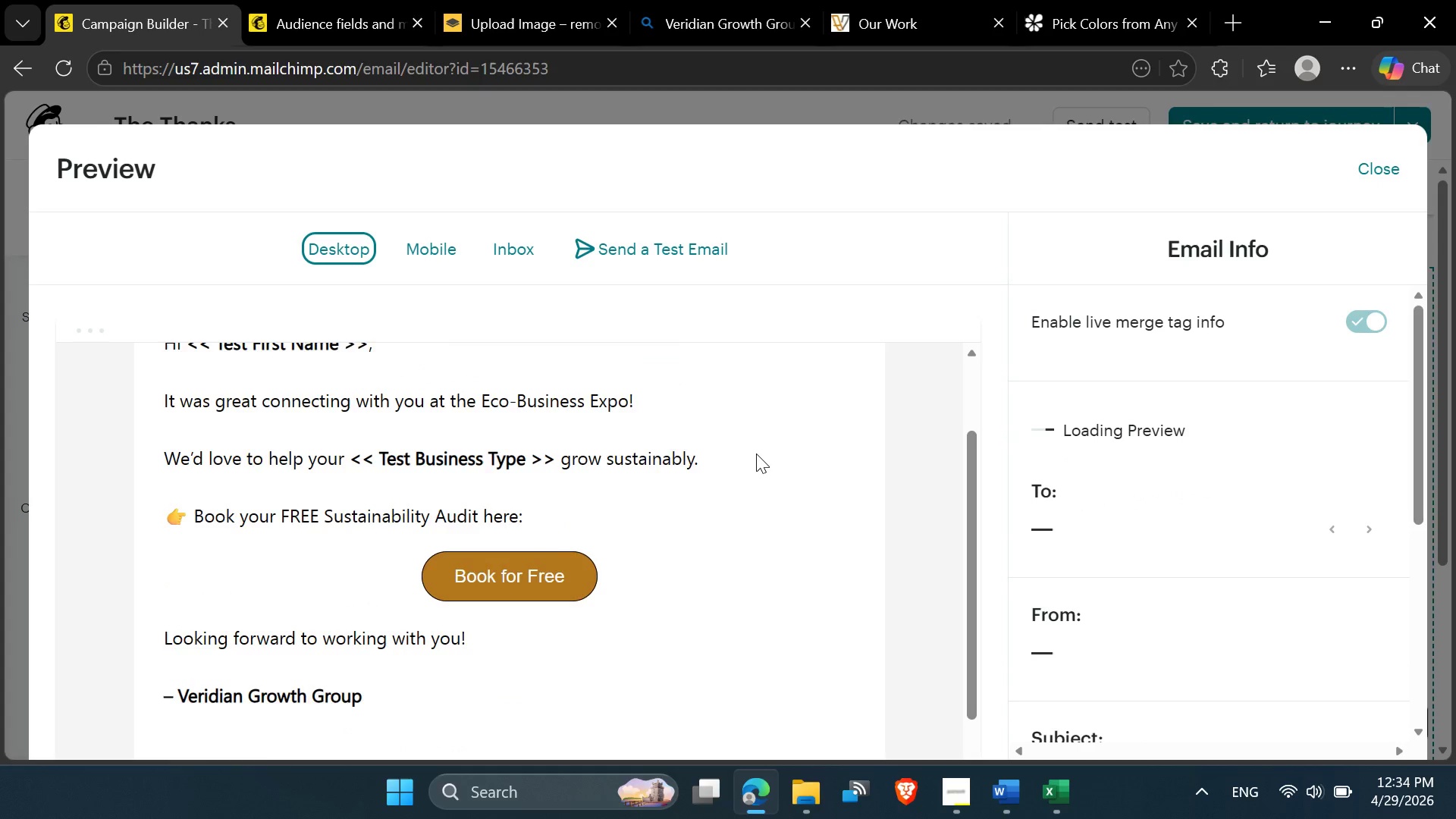 
scroll: coordinate [756, 453], scroll_direction: up, amount: 2.0
 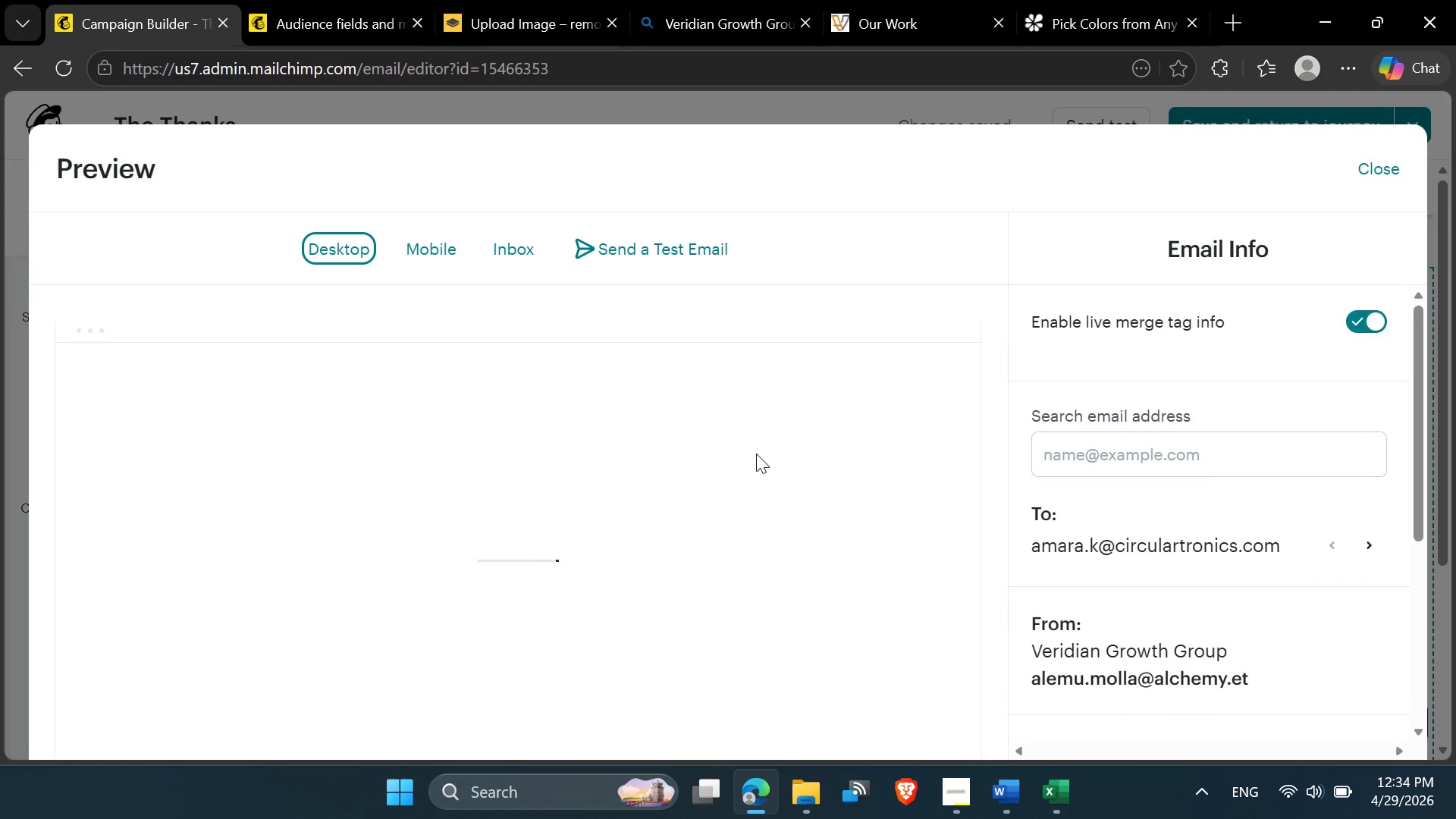 
scroll: coordinate [750, 460], scroll_direction: down, amount: 5.0
 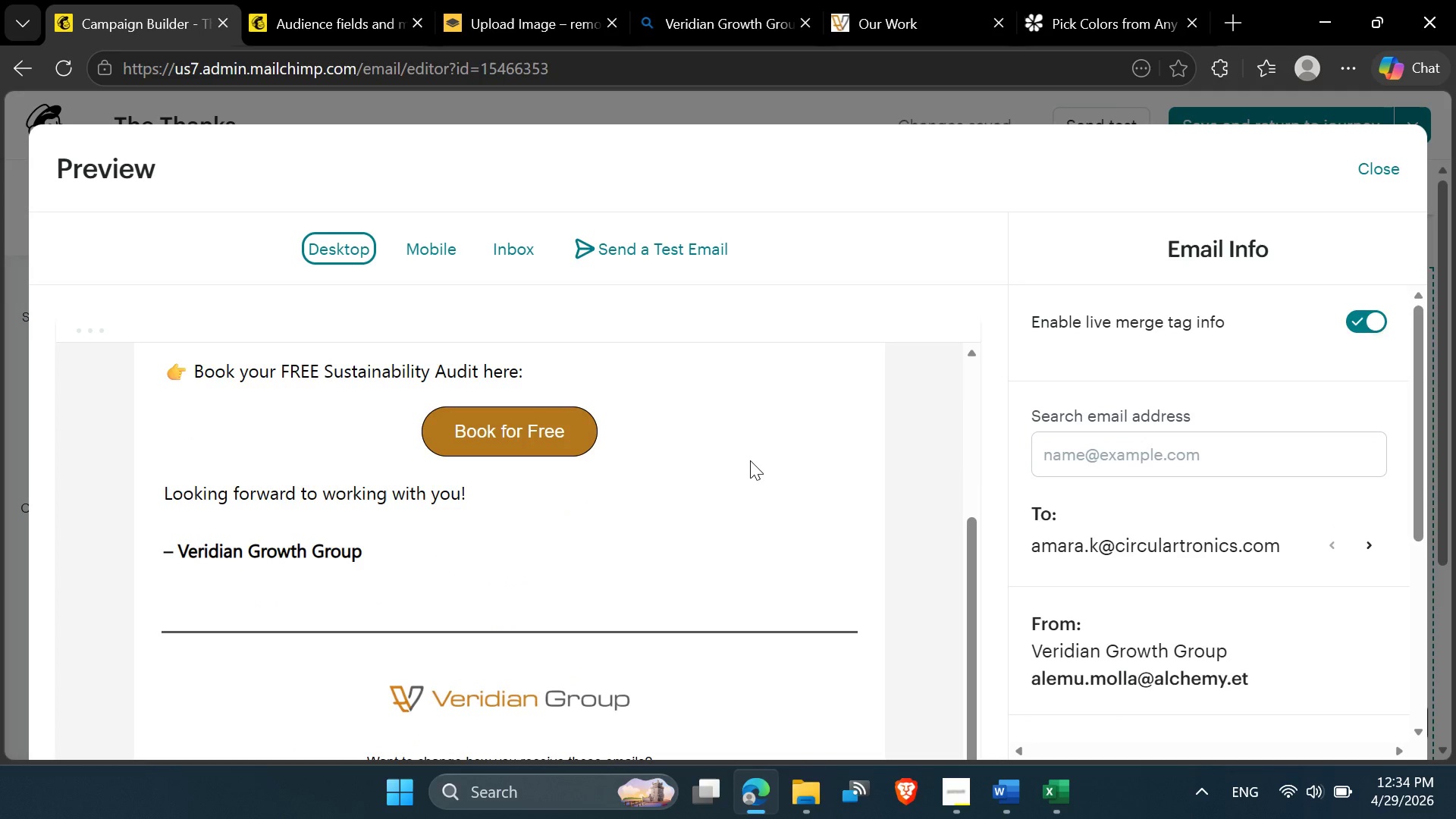 
scroll: coordinate [750, 460], scroll_direction: up, amount: 4.0
 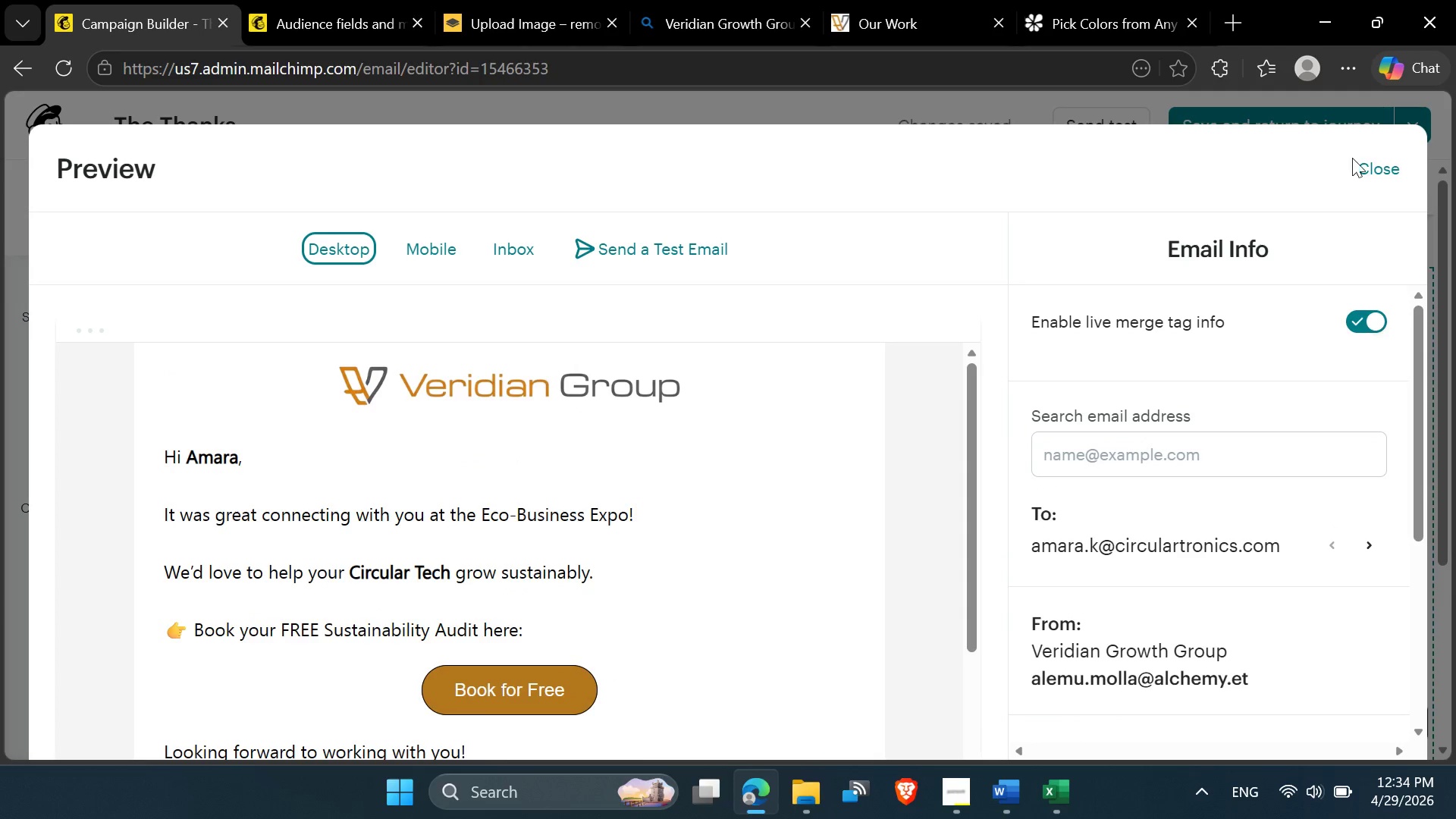 
left_click([1353, 158])
 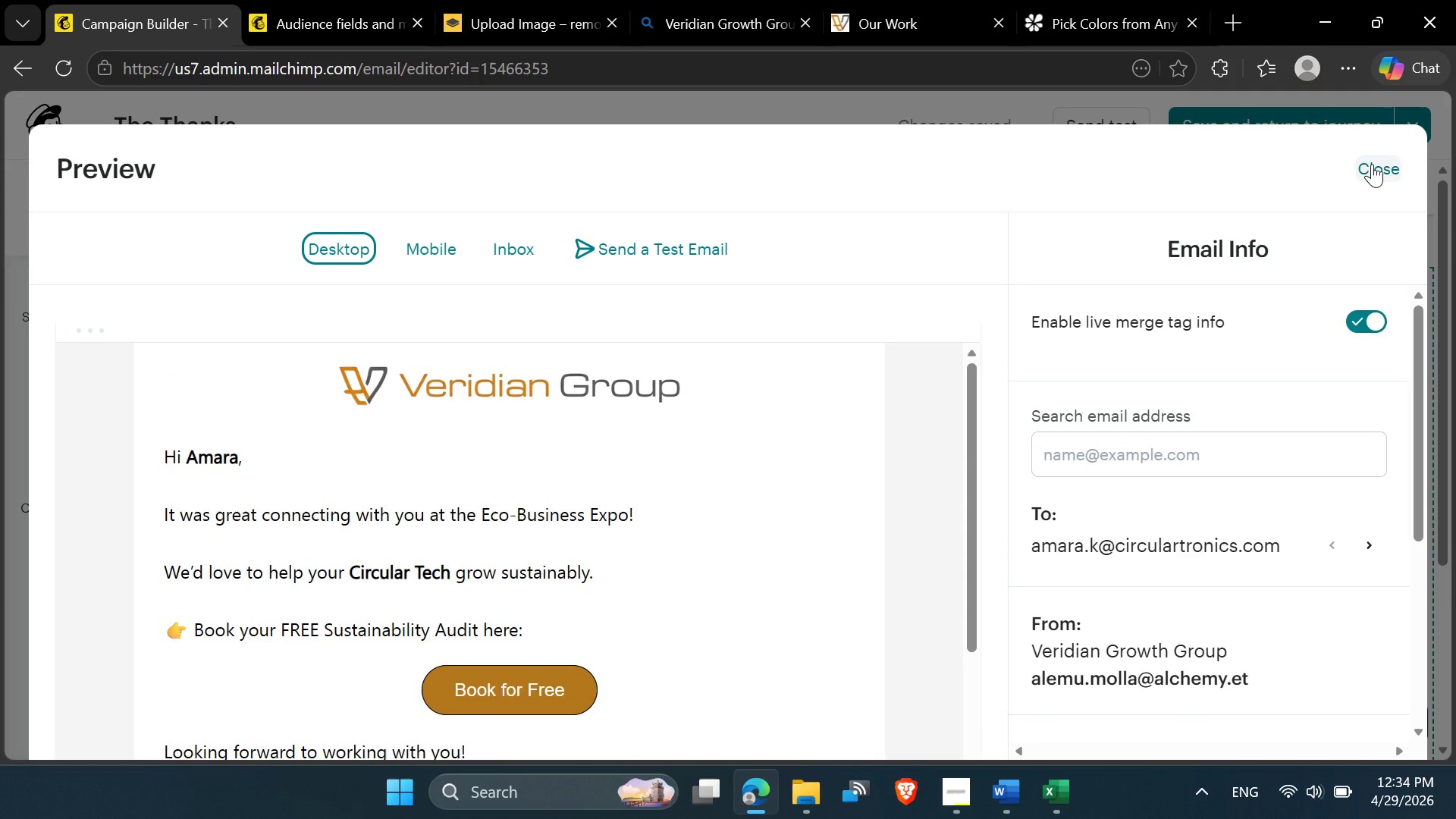 
left_click([1372, 164])
 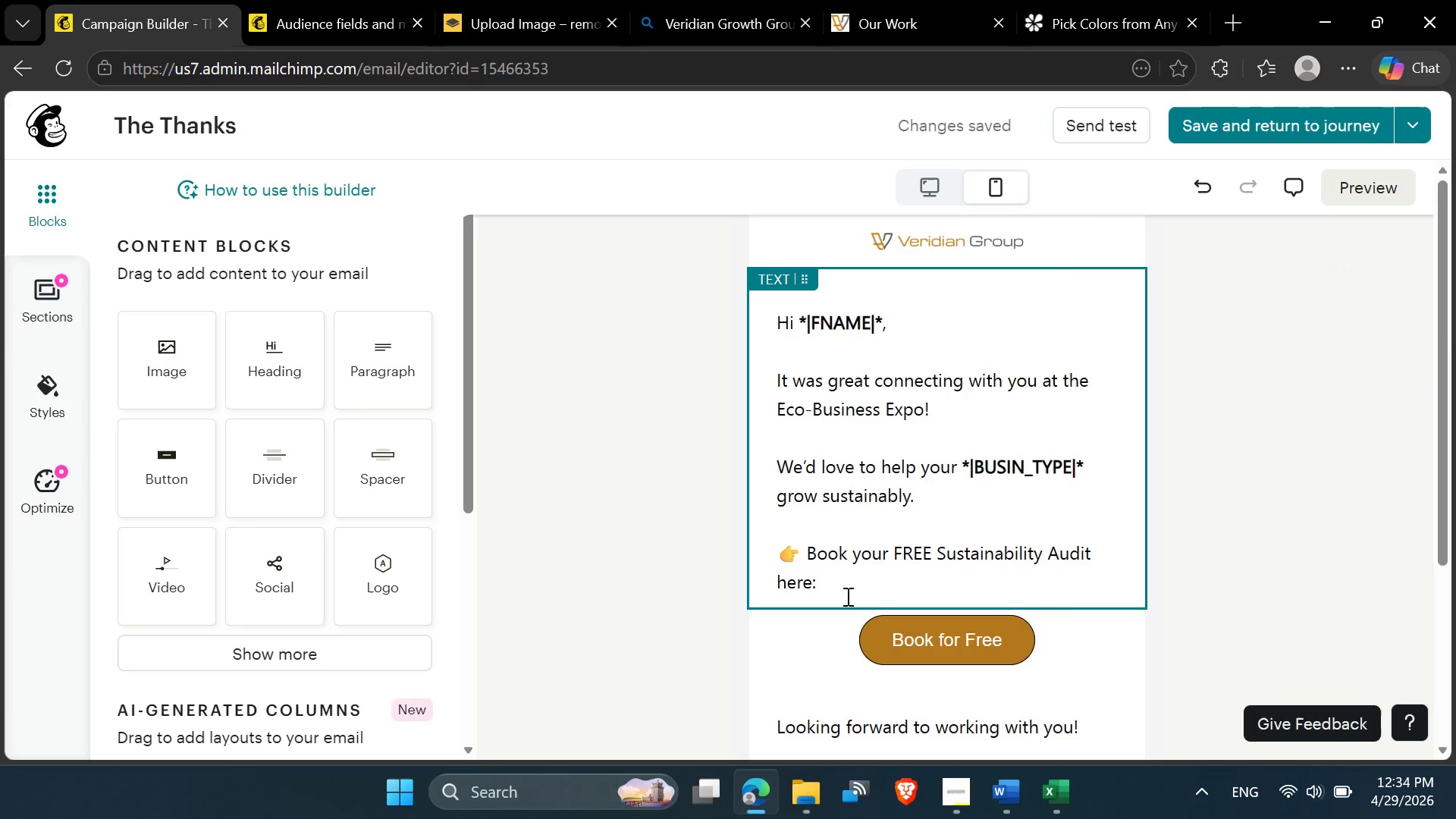 
scroll: coordinate [847, 596], scroll_direction: down, amount: 3.0
 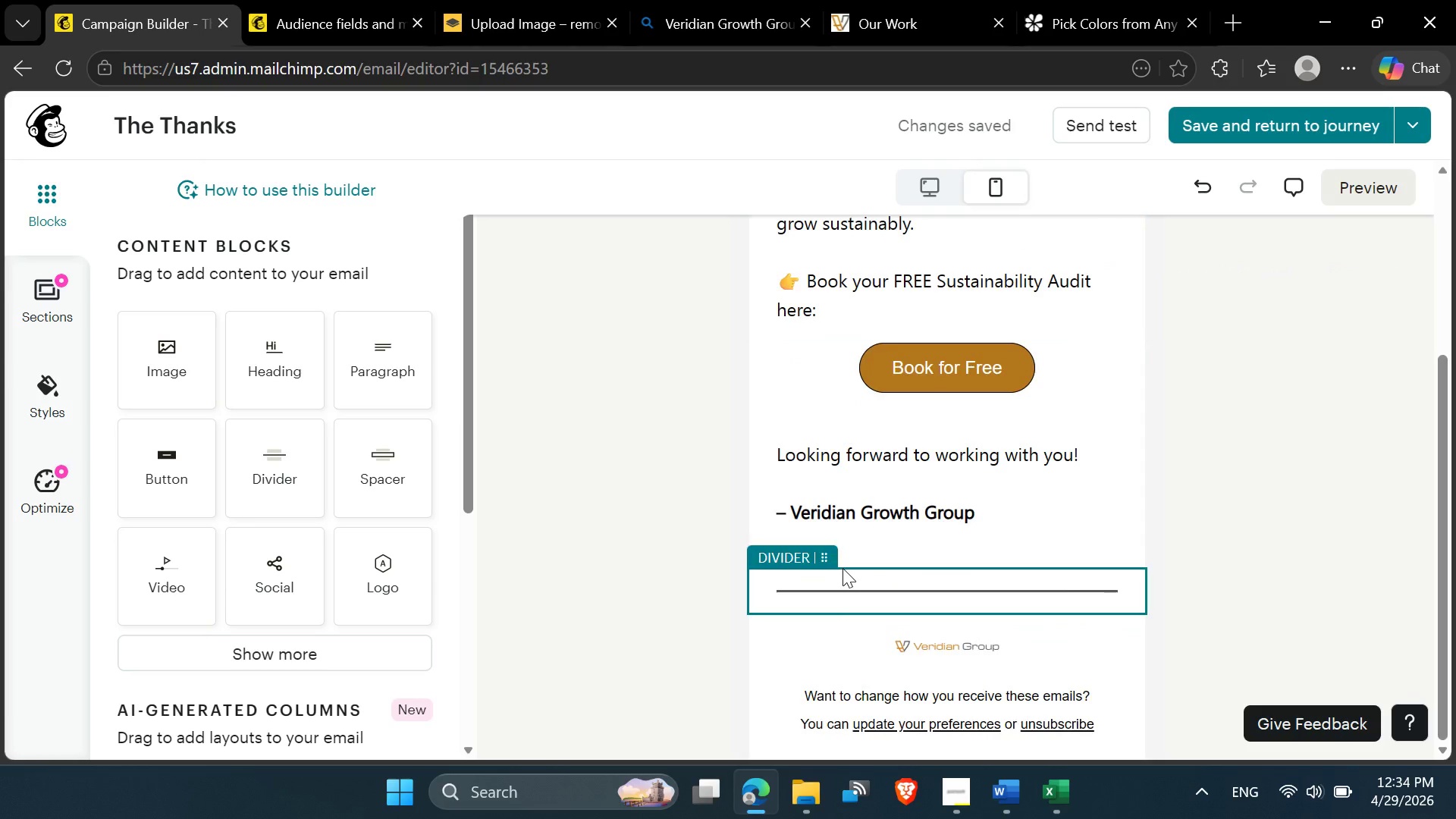 
left_click([842, 568])
 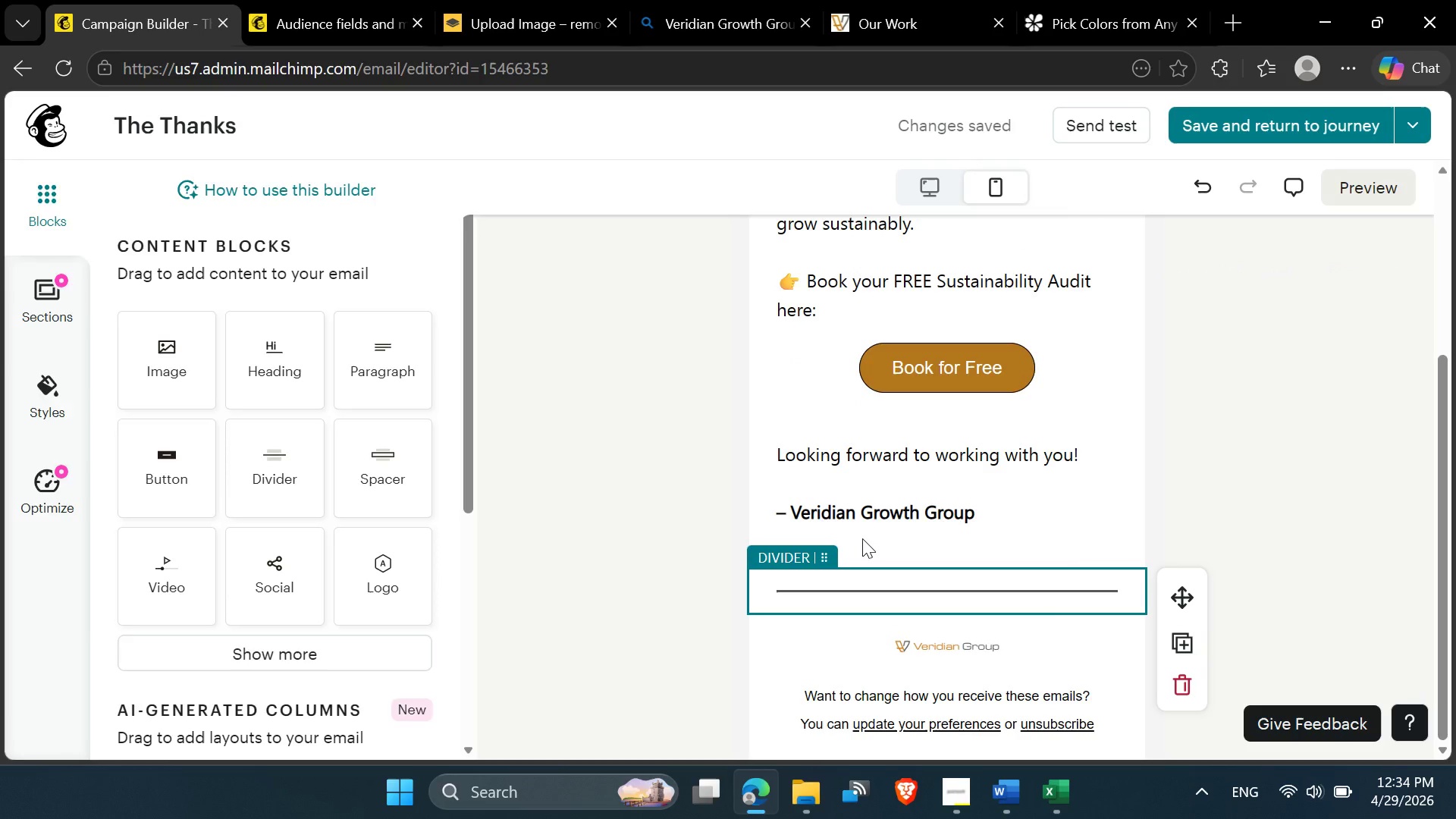 
left_click([862, 538])
 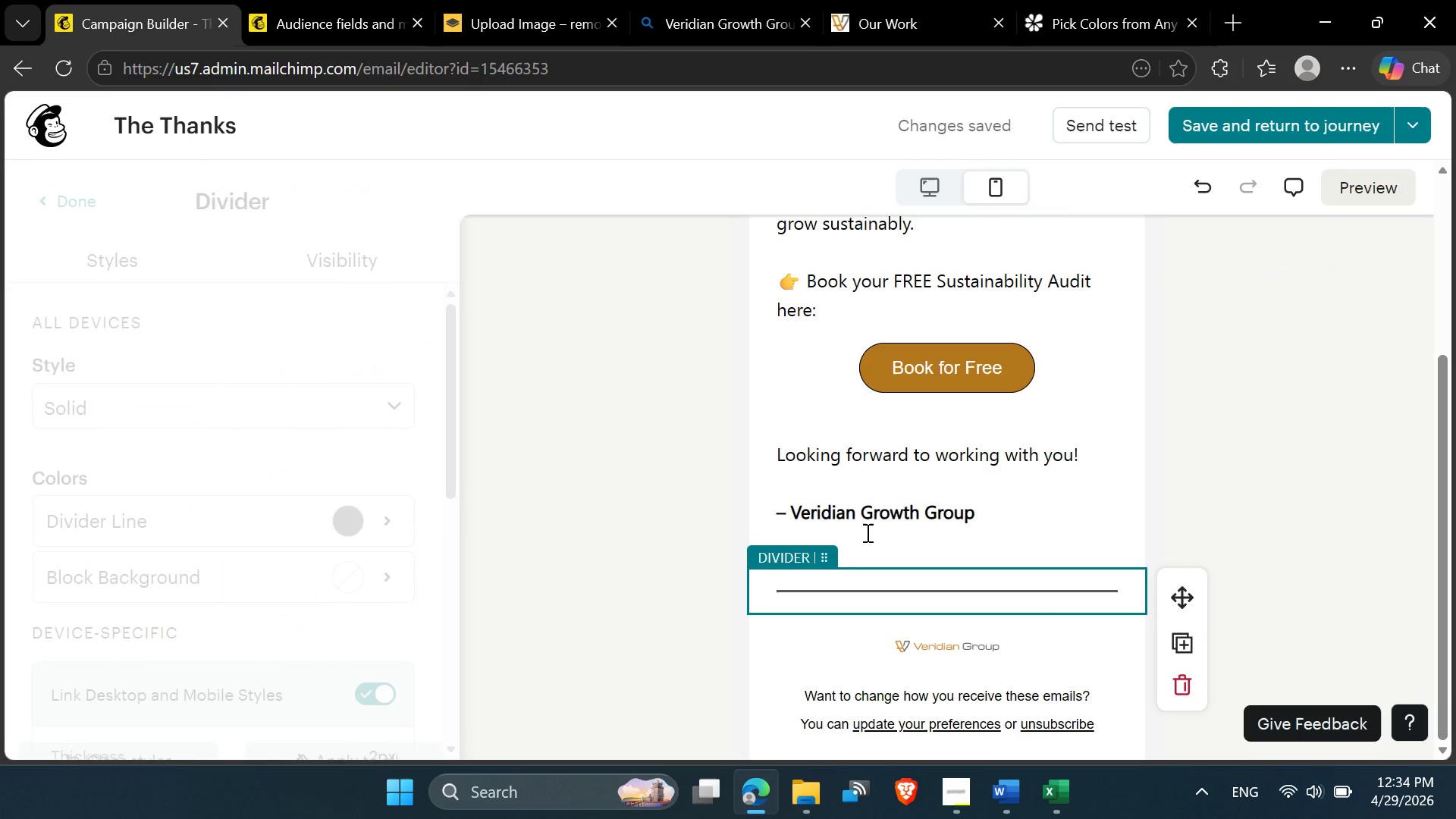 
left_click([866, 532])
 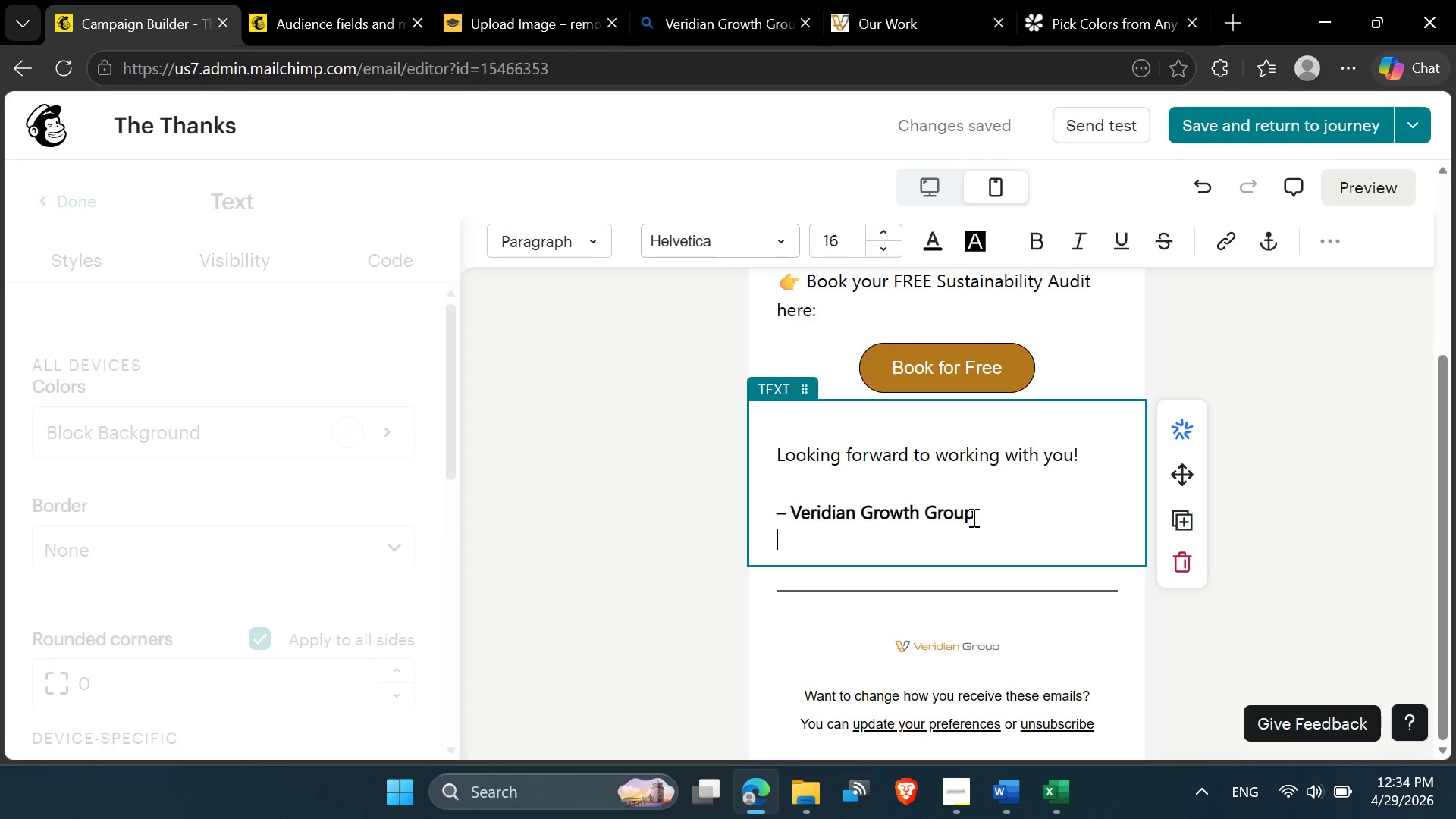 
key(Backspace)
 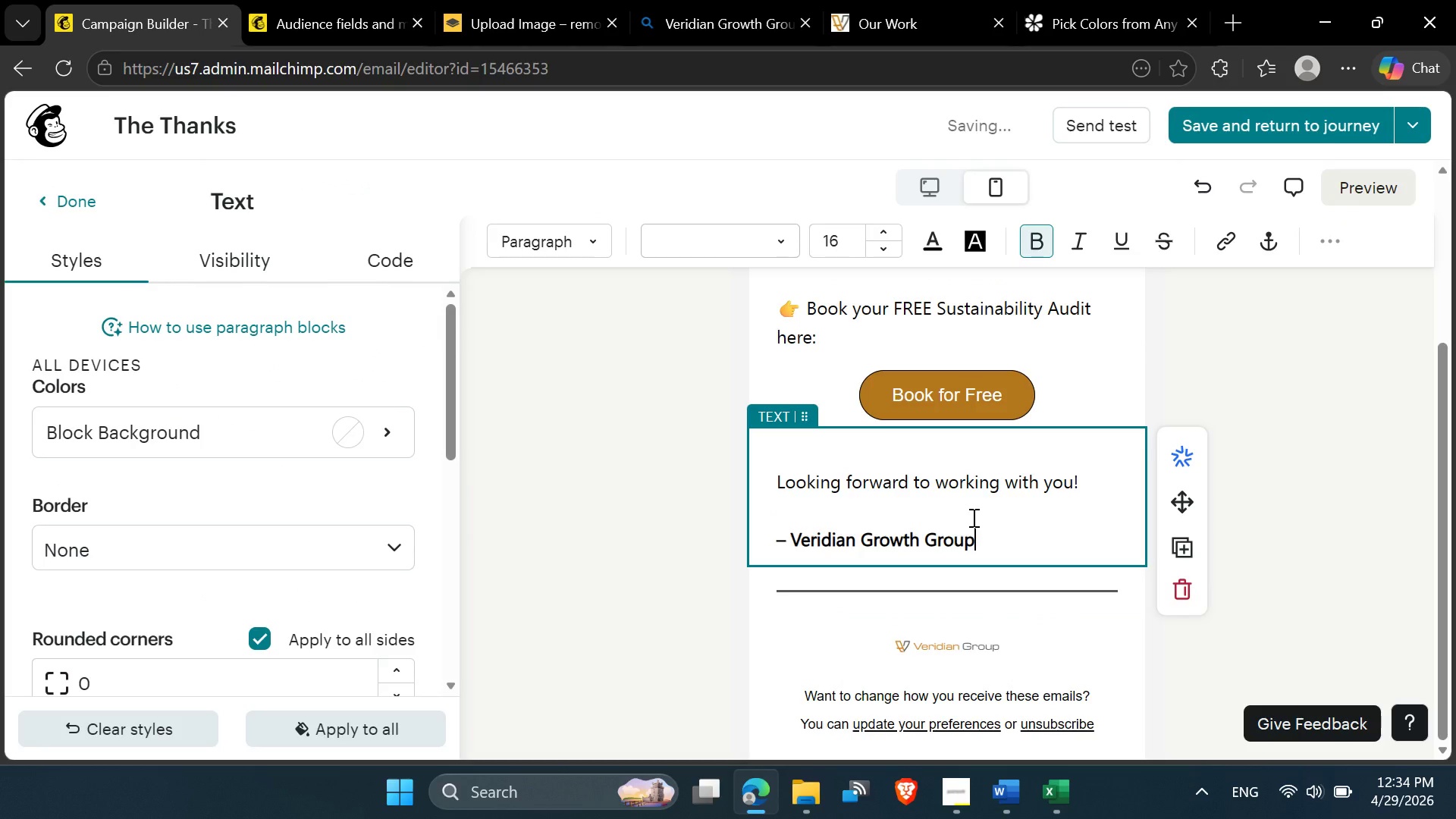 
scroll: coordinate [943, 485], scroll_direction: up, amount: 3.0
 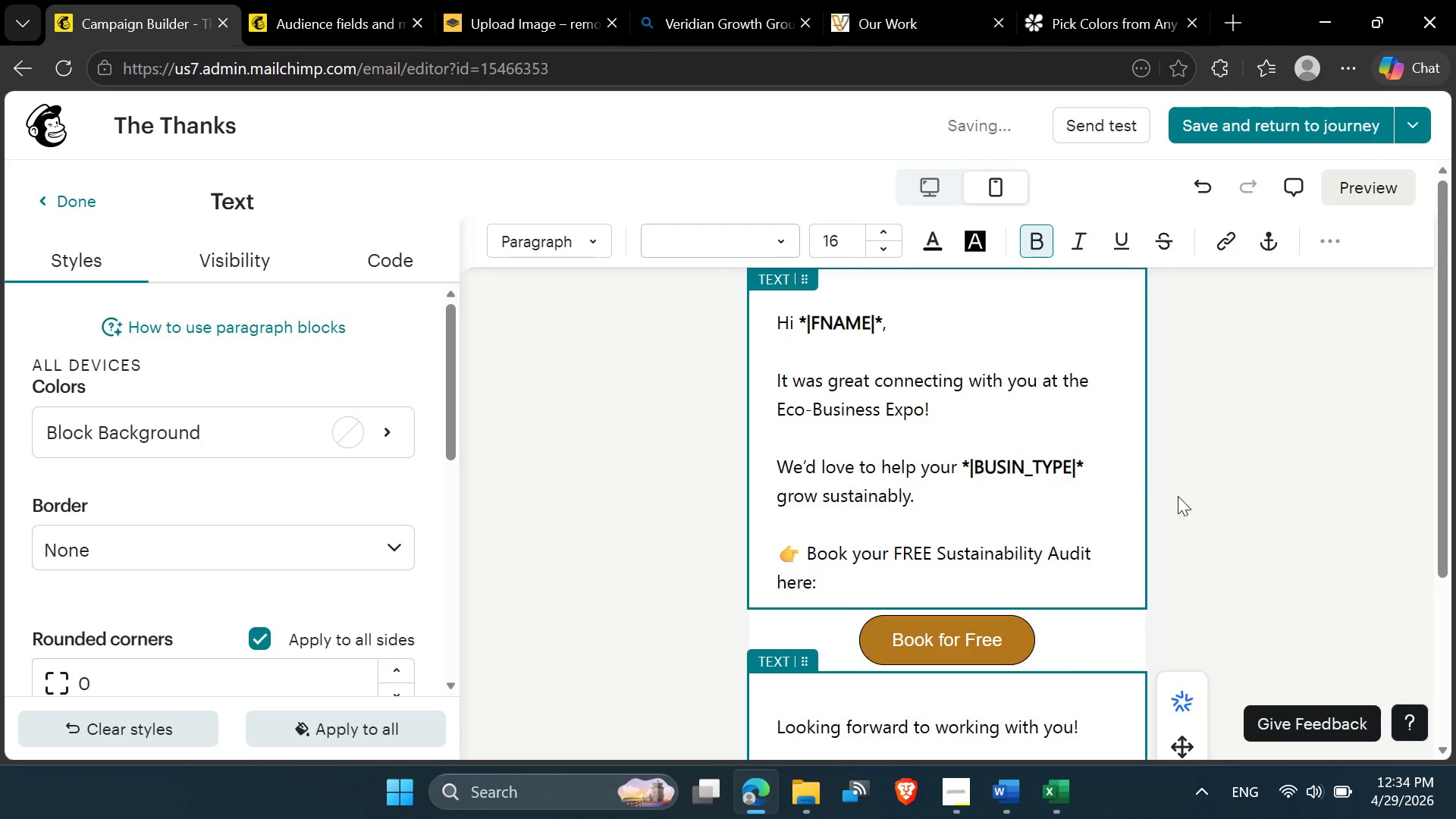 
left_click([967, 512])
 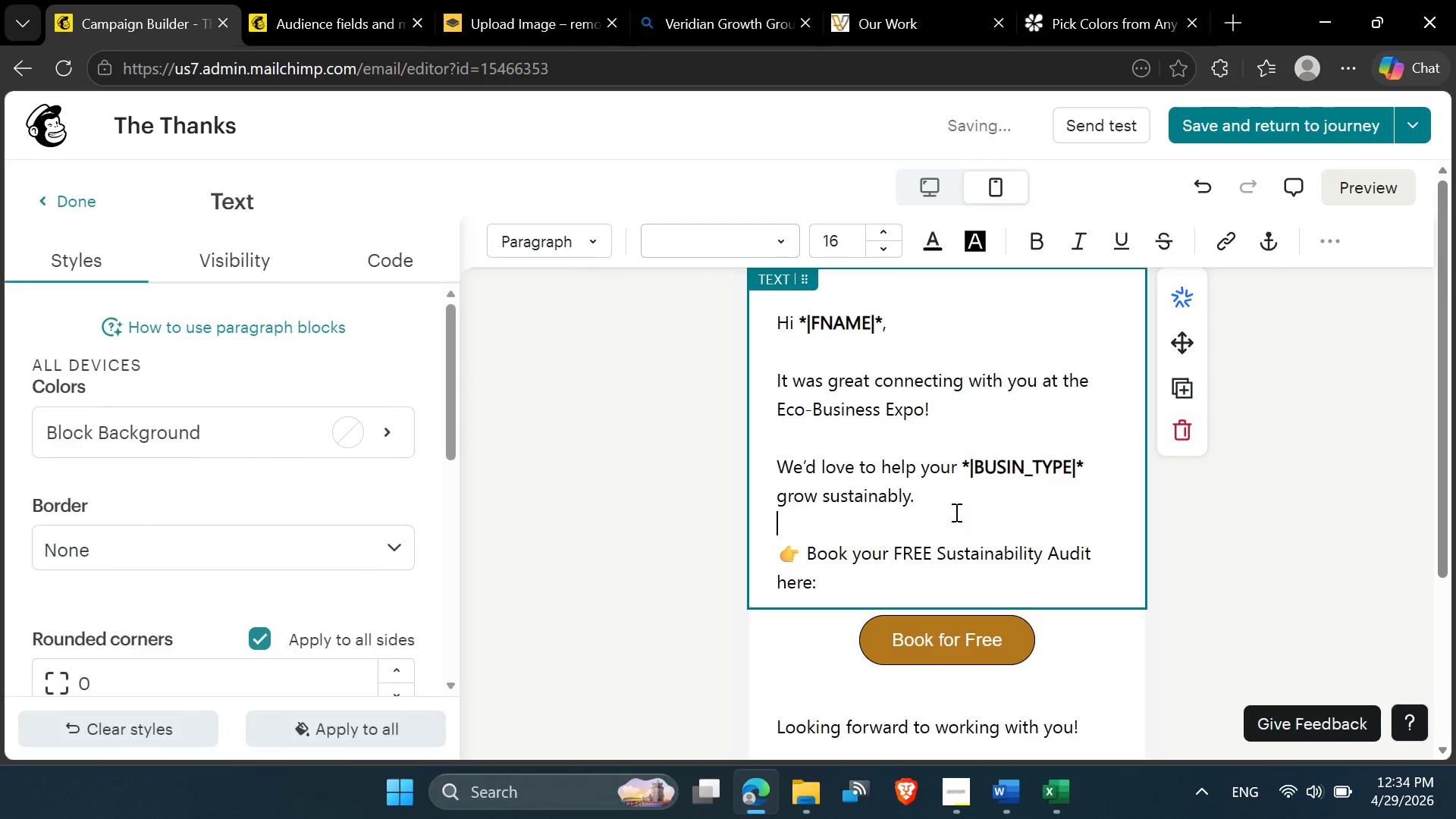 
hold_key(key=ControlLeft, duration=0.33)
 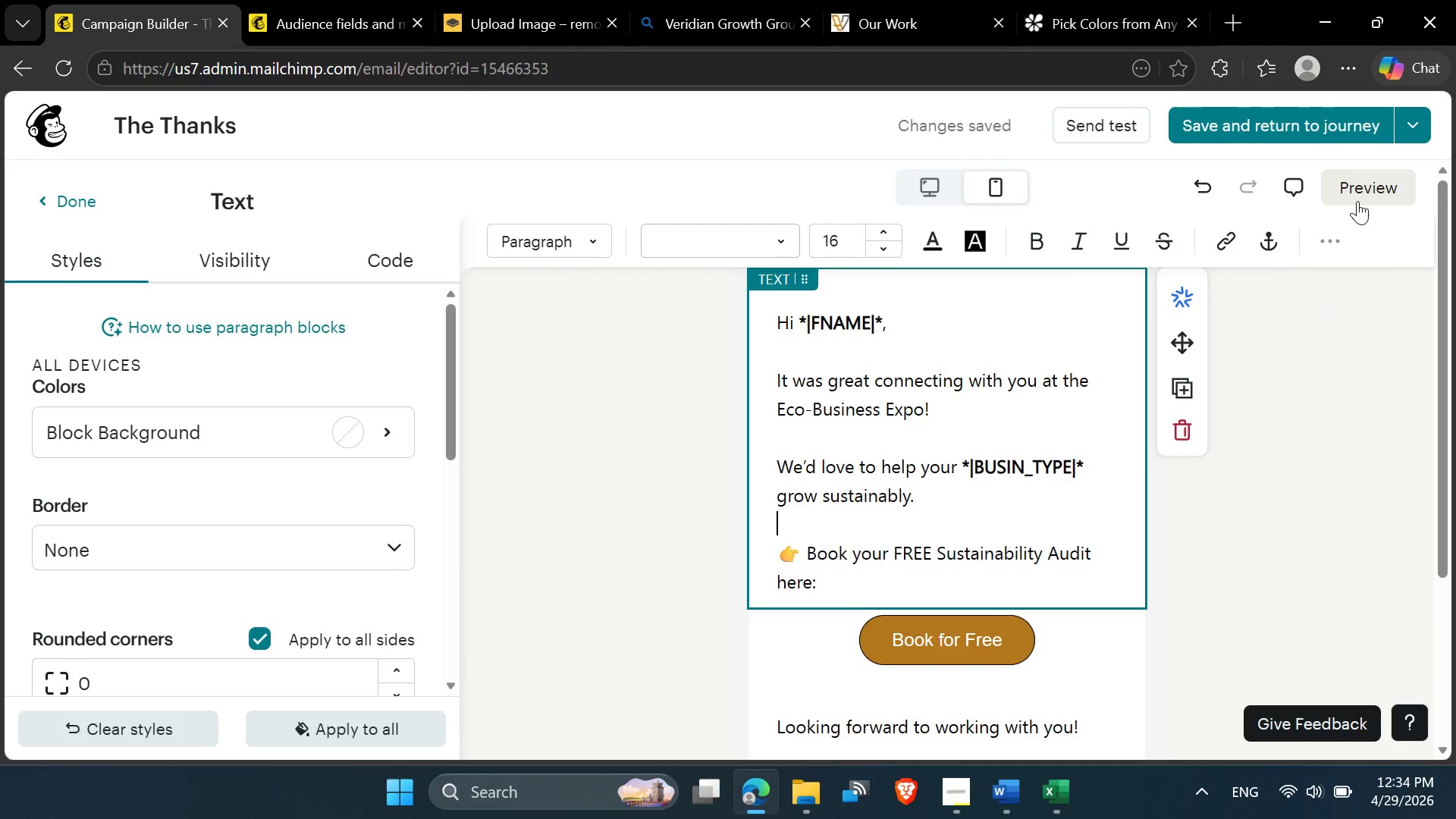 
left_click([1358, 196])
 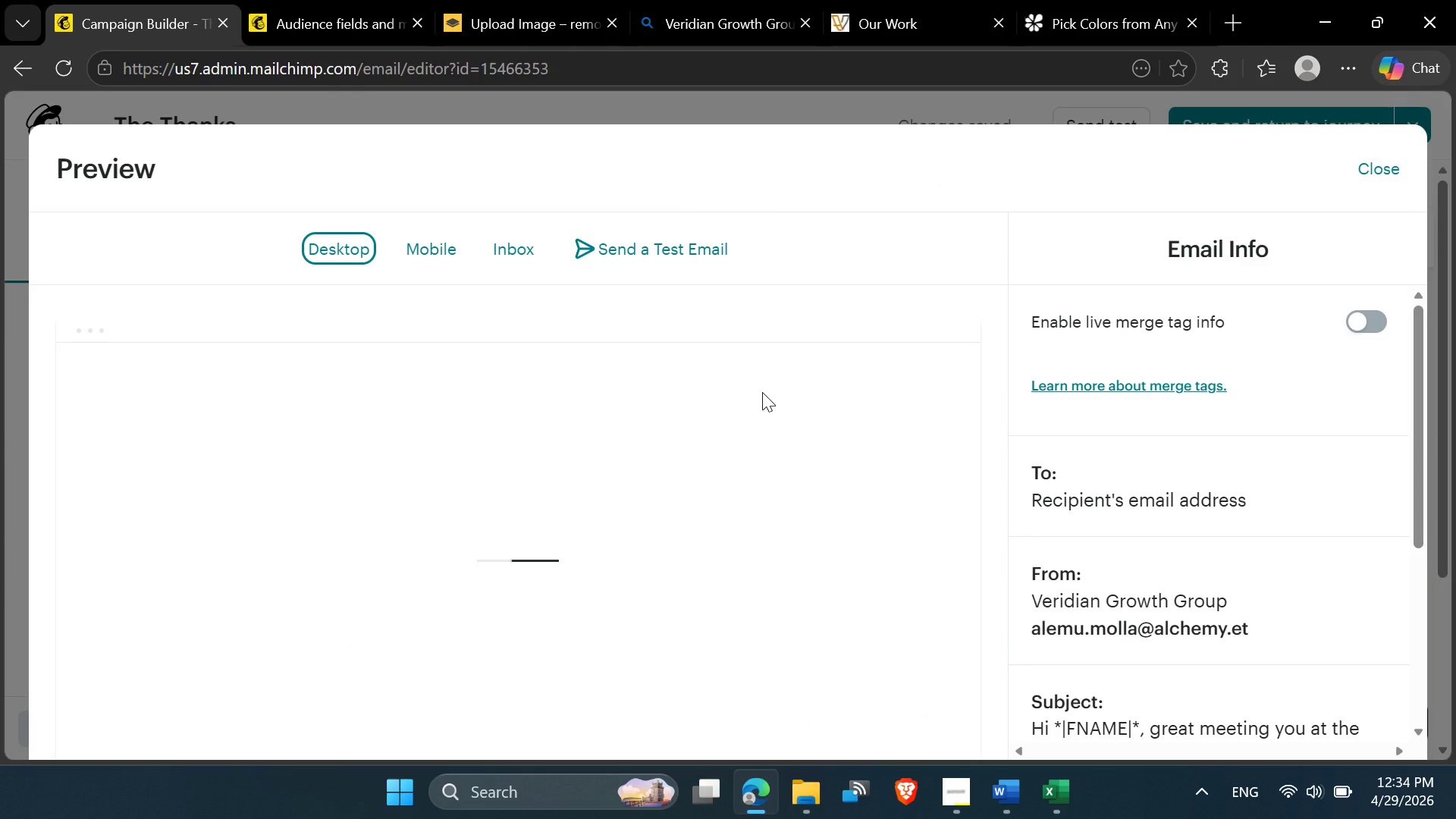 
scroll: coordinate [645, 484], scroll_direction: up, amount: 1.0
 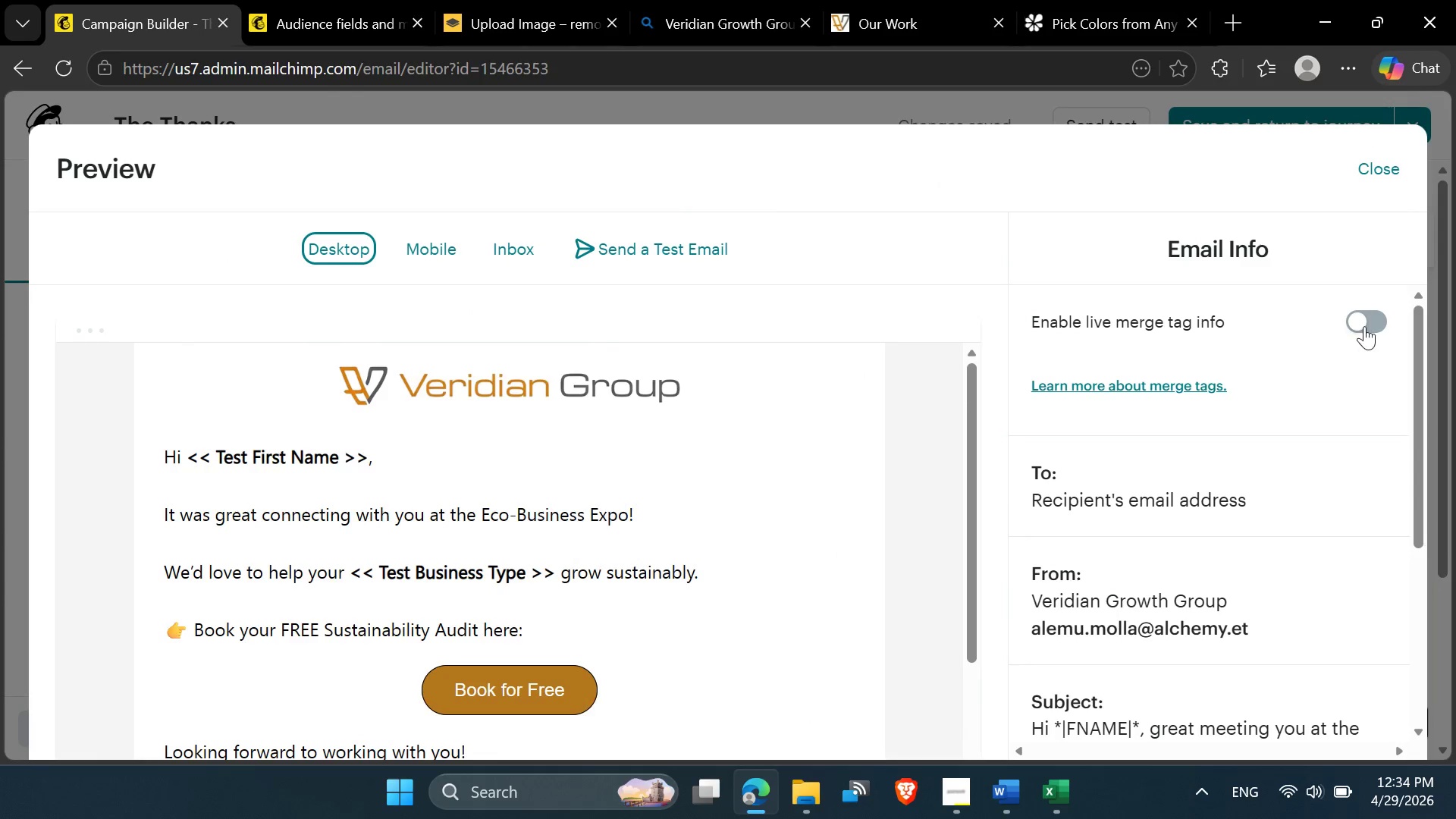 
left_click([1364, 326])
 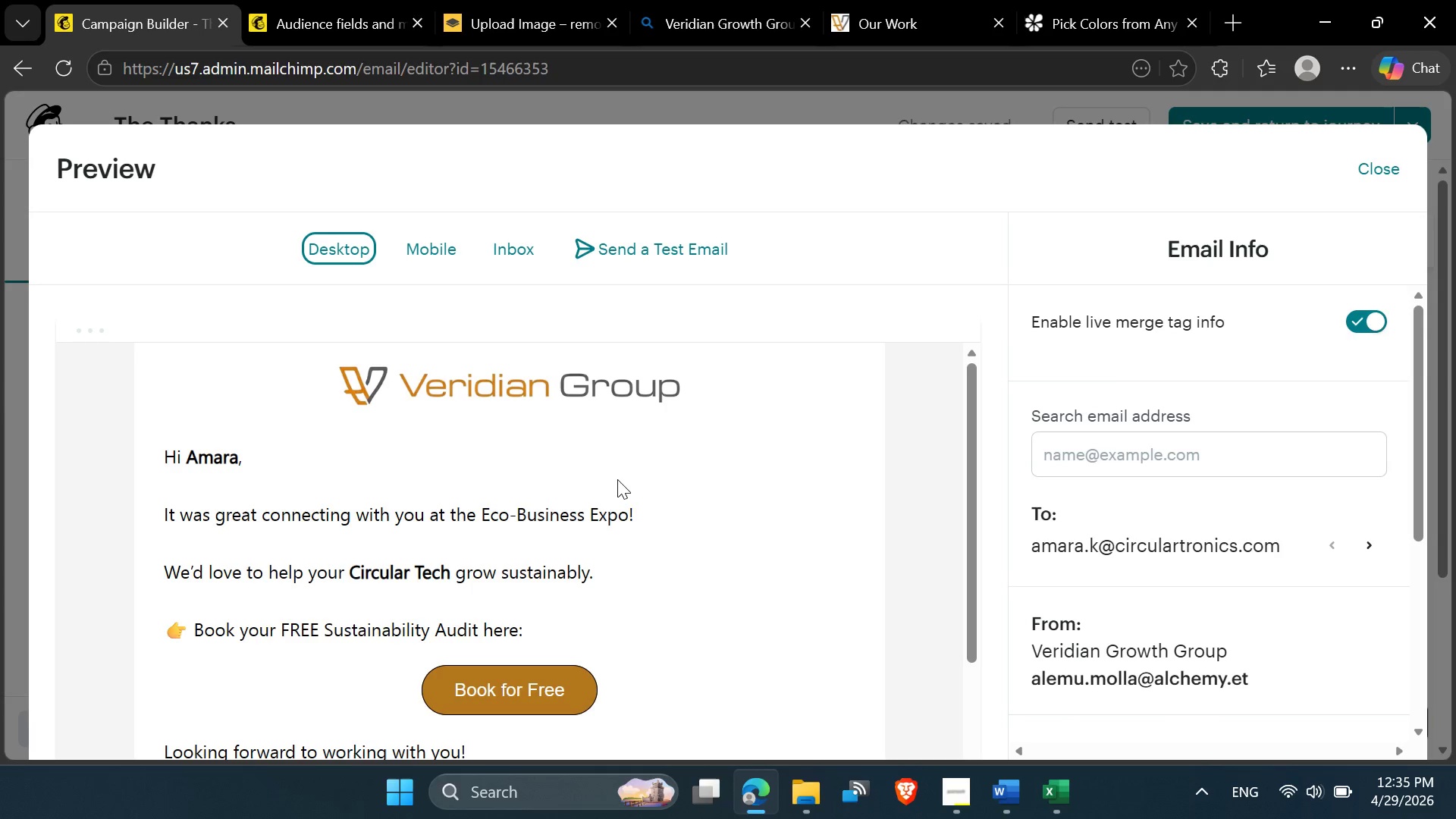 
wait(29.69)
 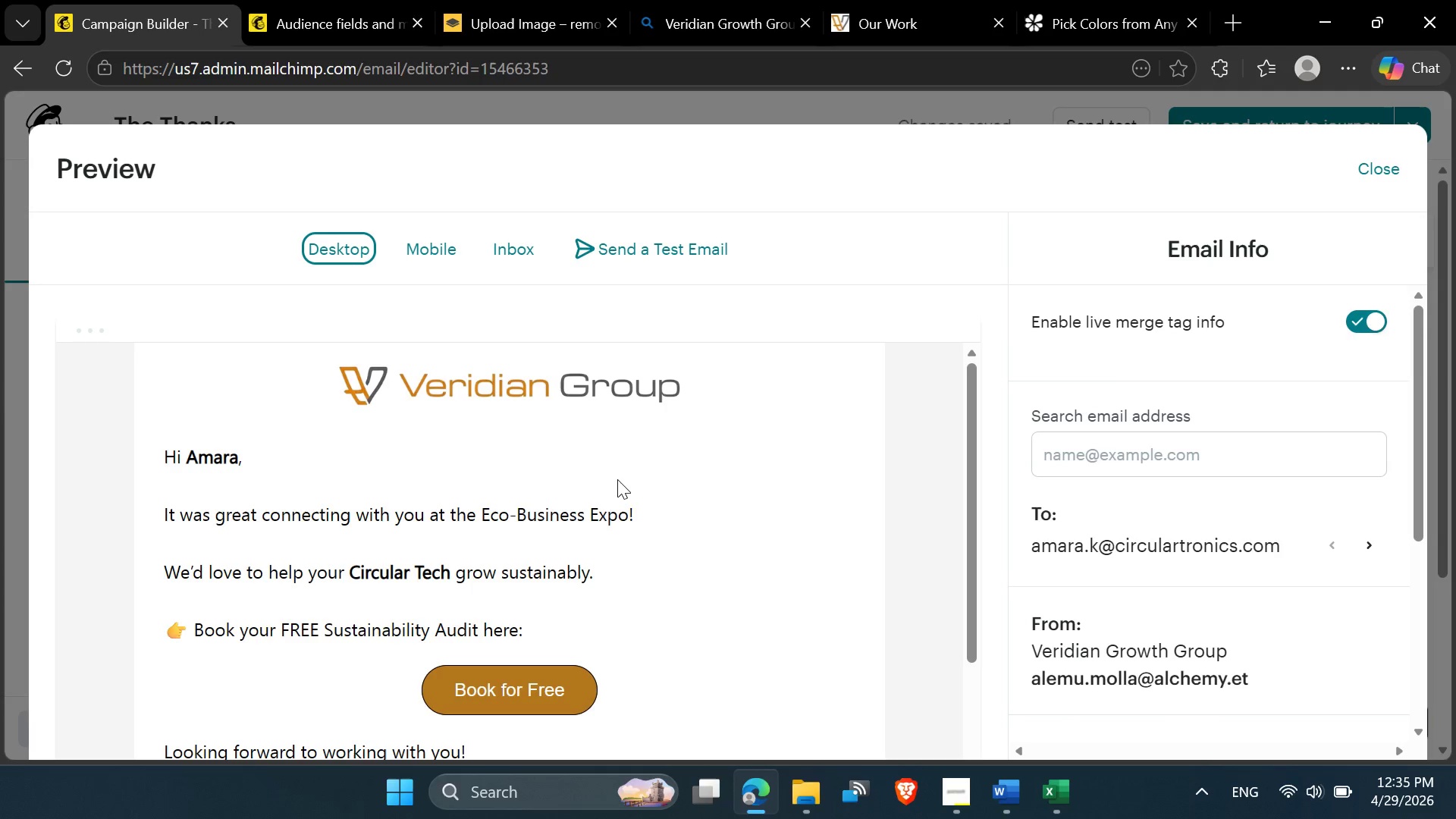 
scroll: coordinate [520, 604], scroll_direction: up, amount: 1.0
 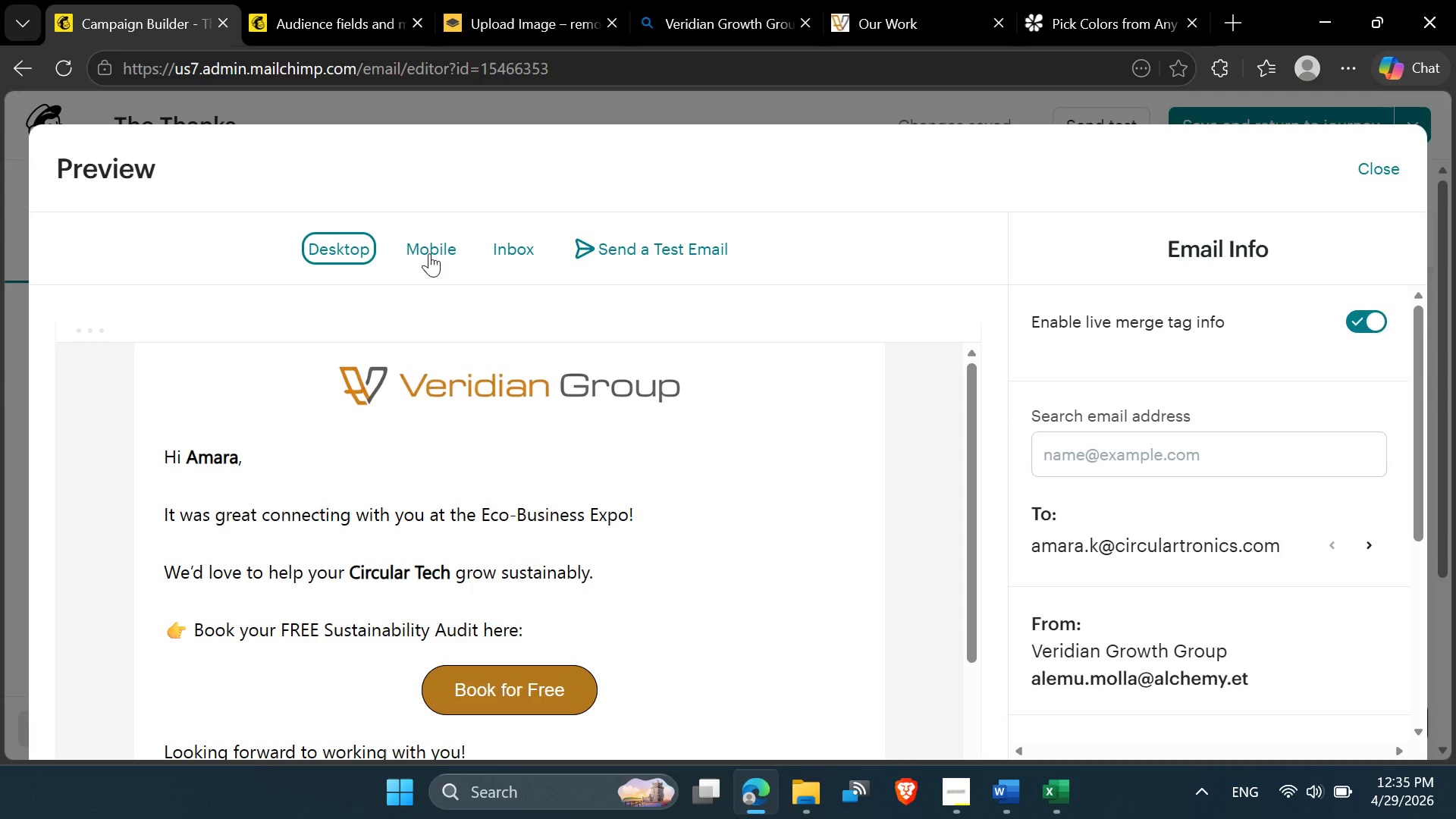 
left_click([427, 250])
 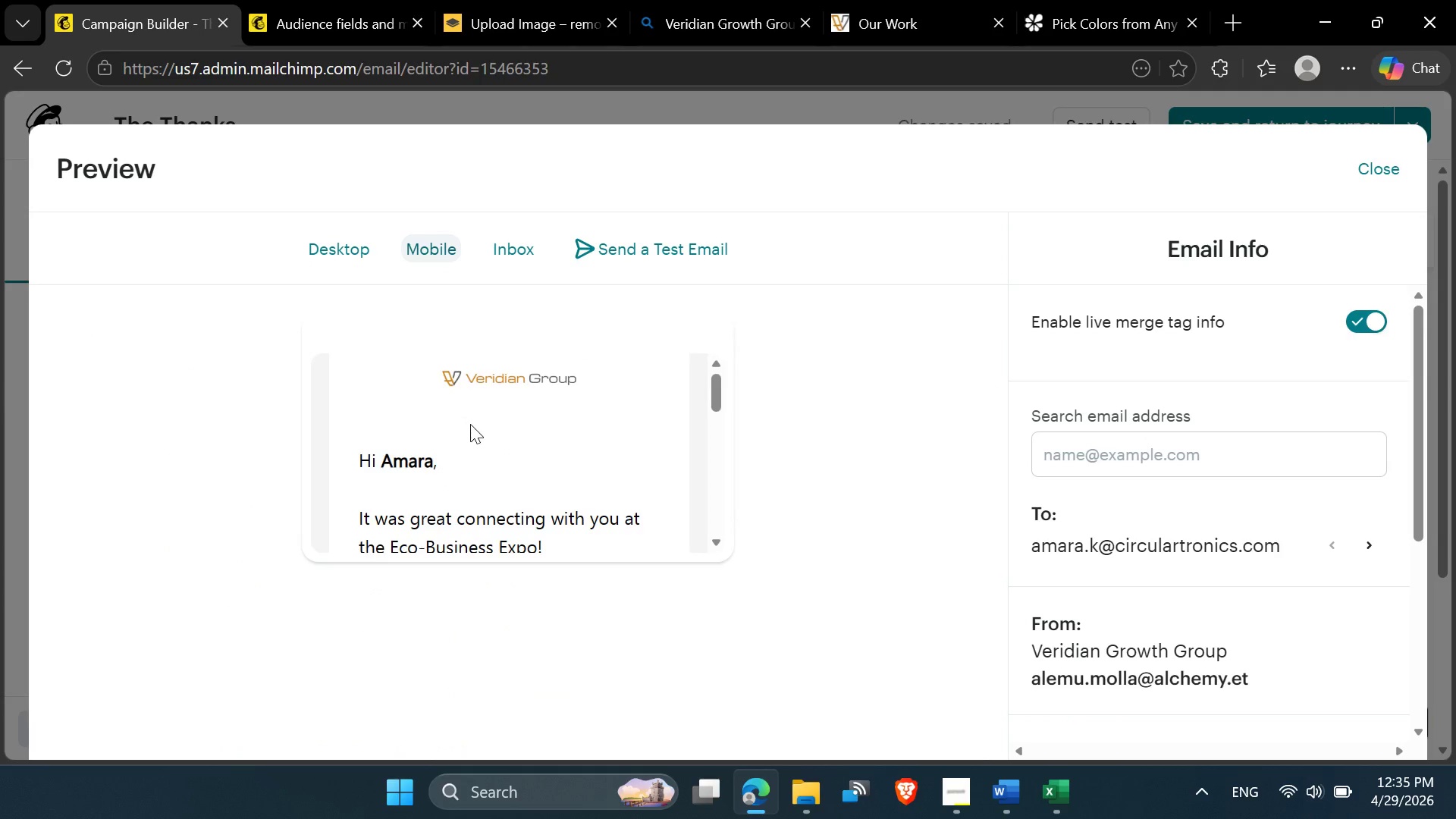 
scroll: coordinate [469, 435], scroll_direction: down, amount: 8.0
 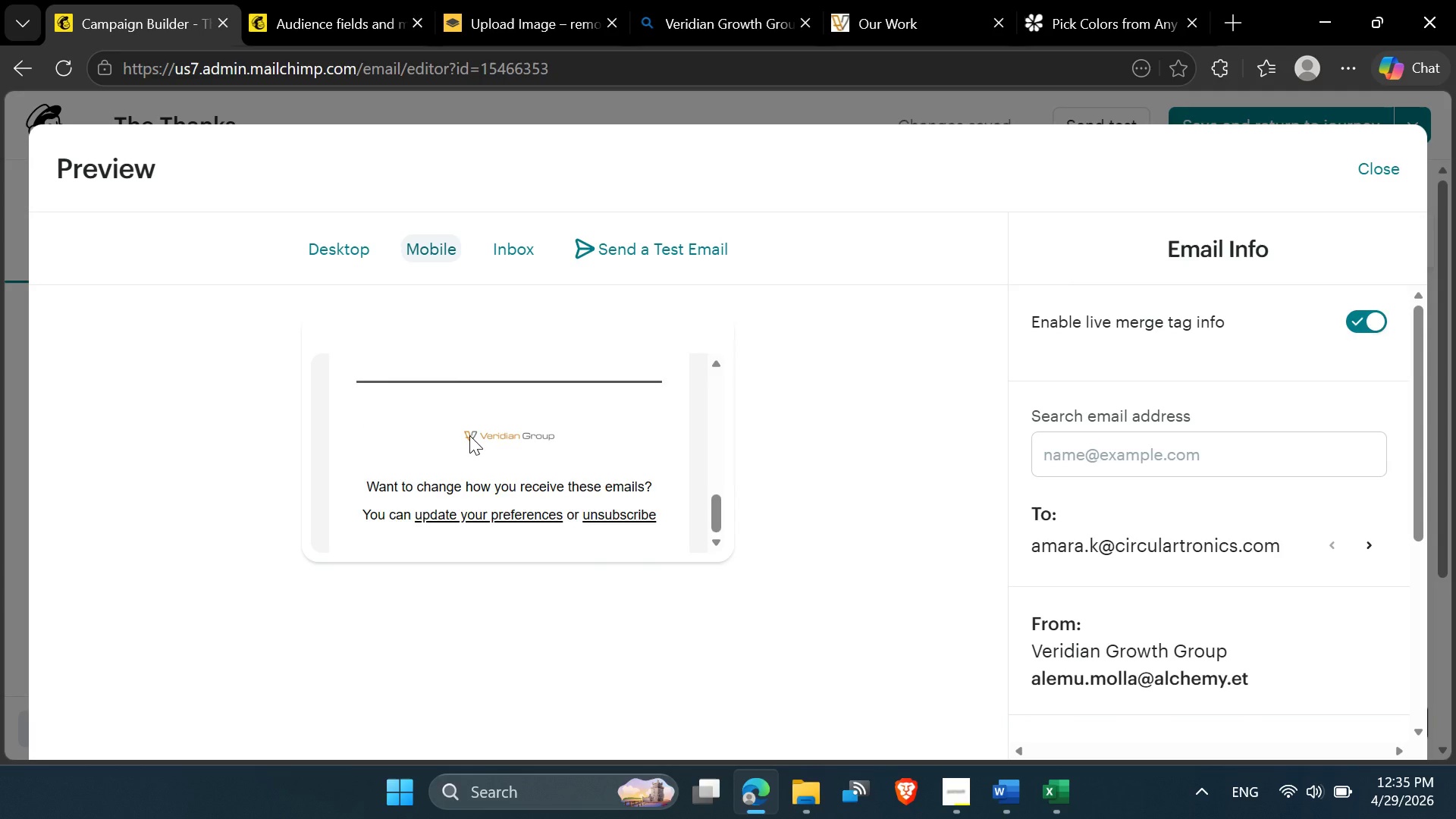 
scroll: coordinate [469, 435], scroll_direction: up, amount: 1.0
 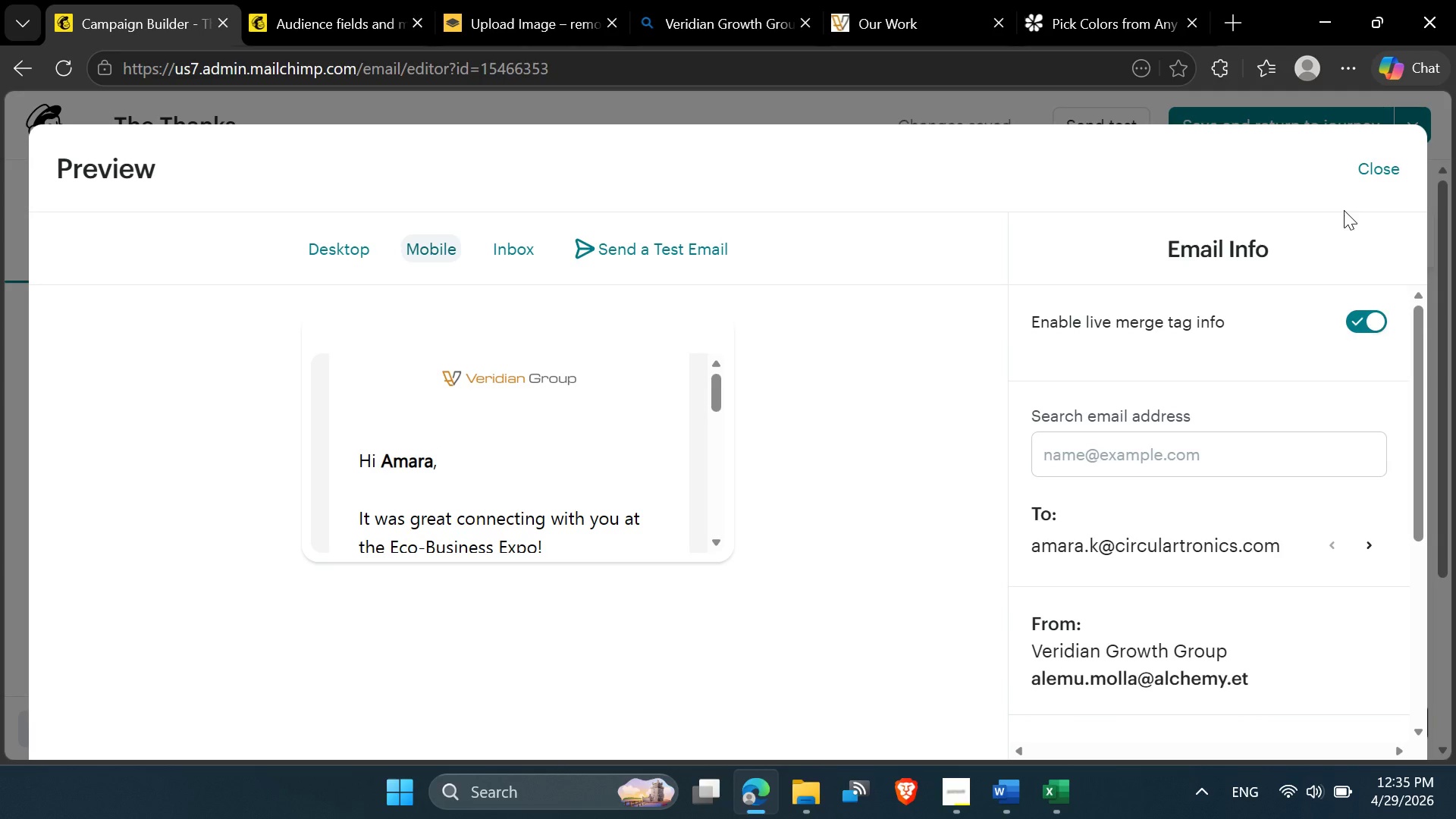 
left_click([1372, 177])
 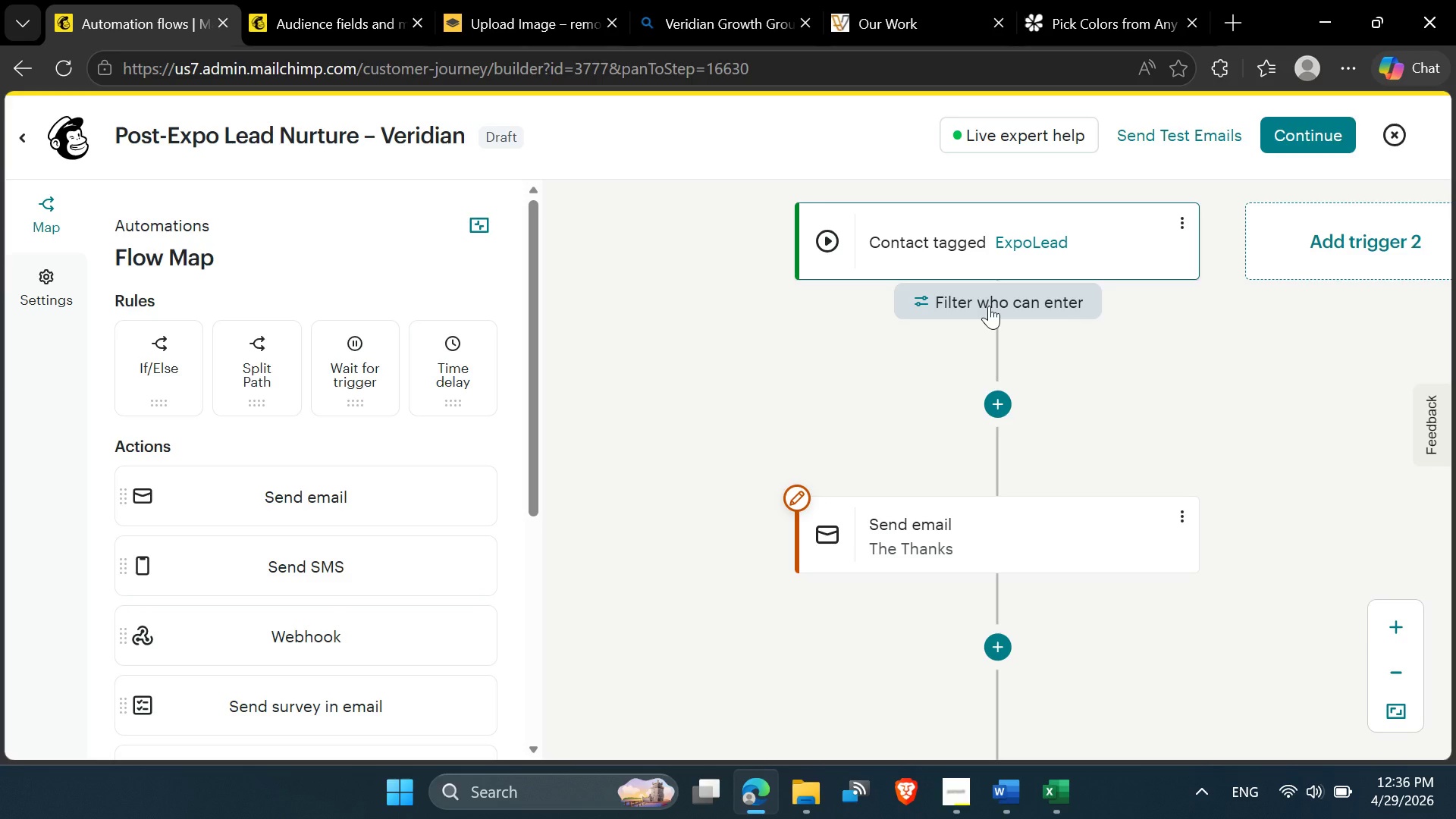 
wait(58.08)
 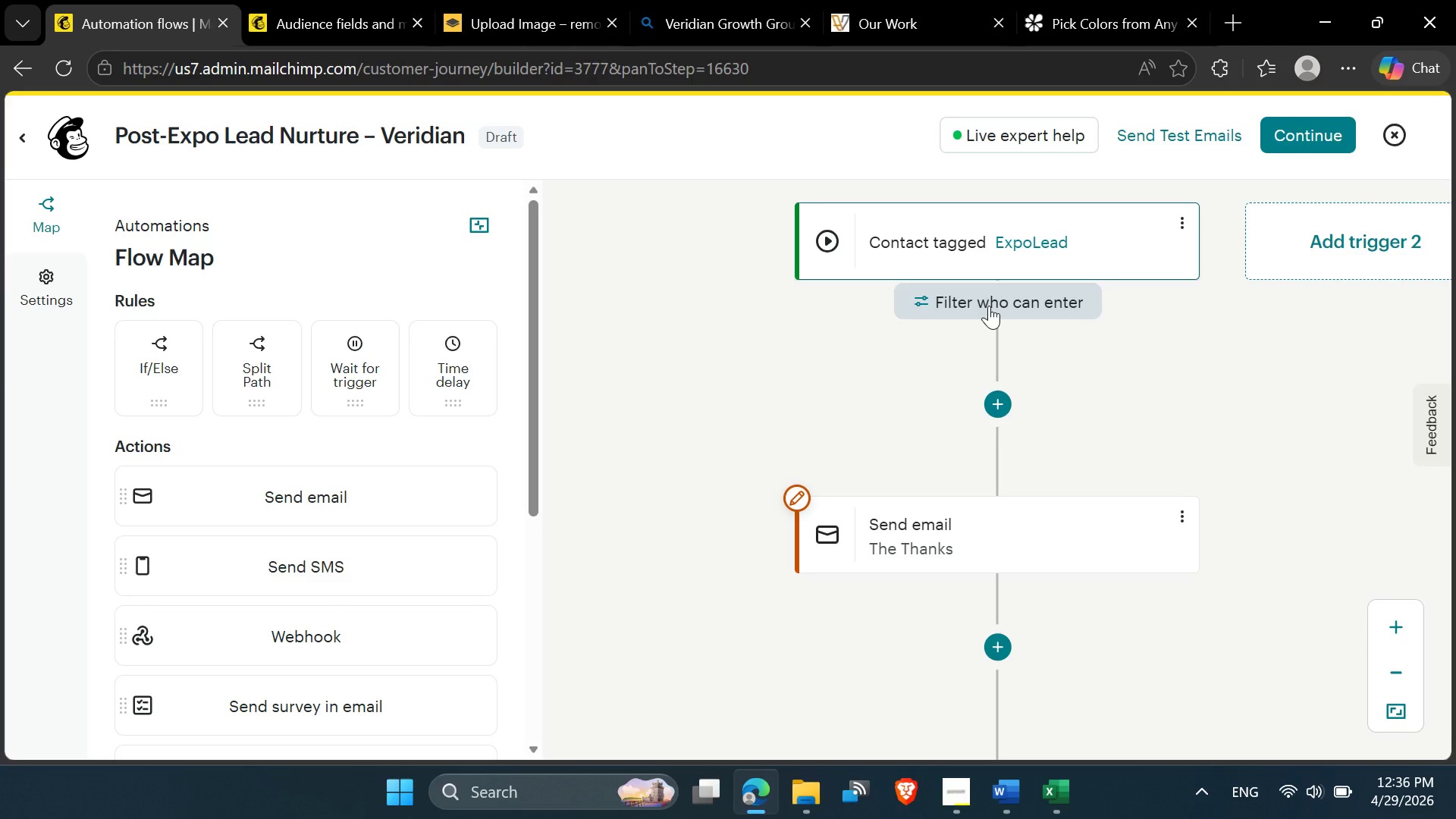 
left_click([885, 9])
 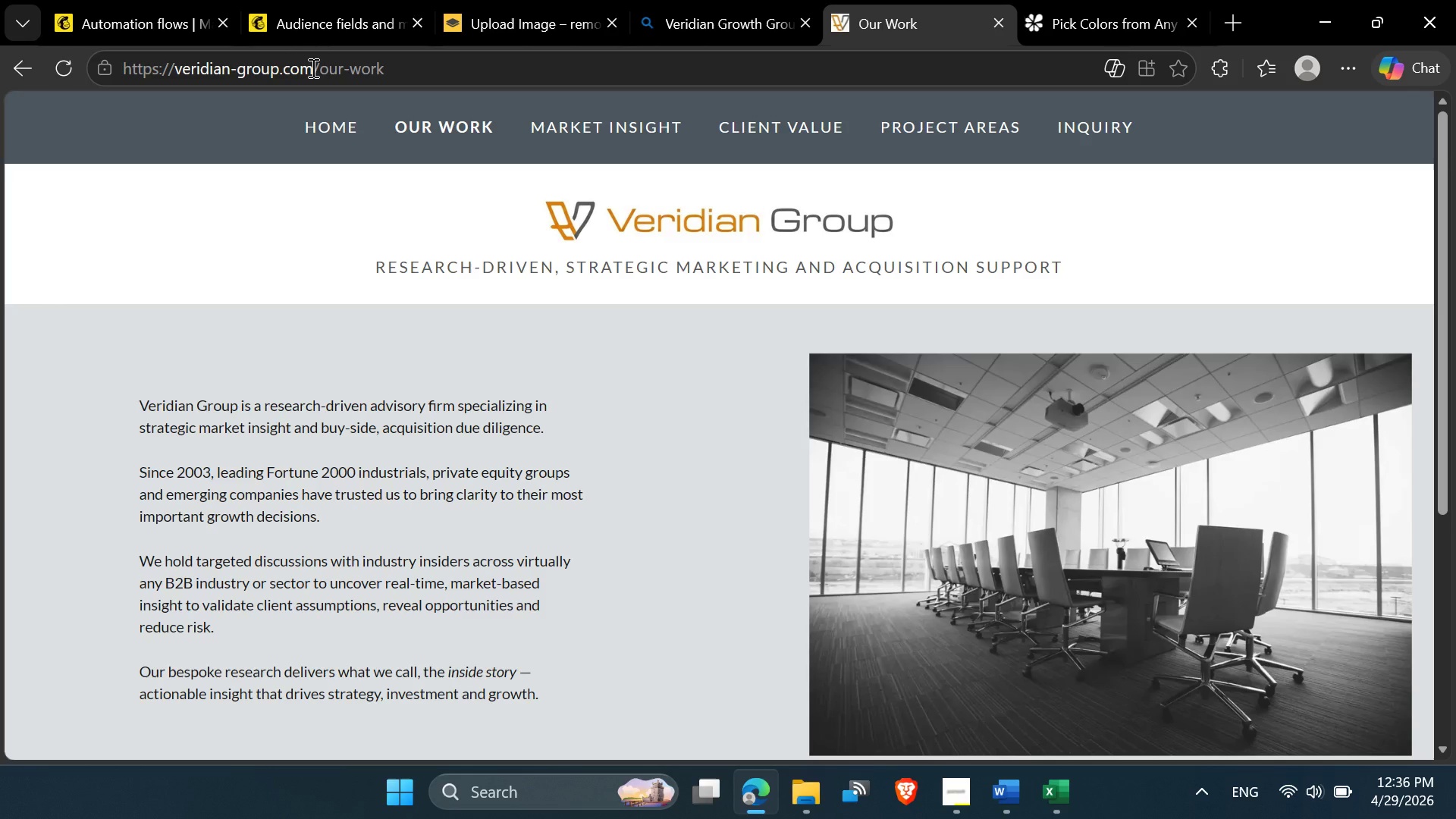 
left_click_drag(start_coordinate=[314, 67], to_coordinate=[33, 74])
 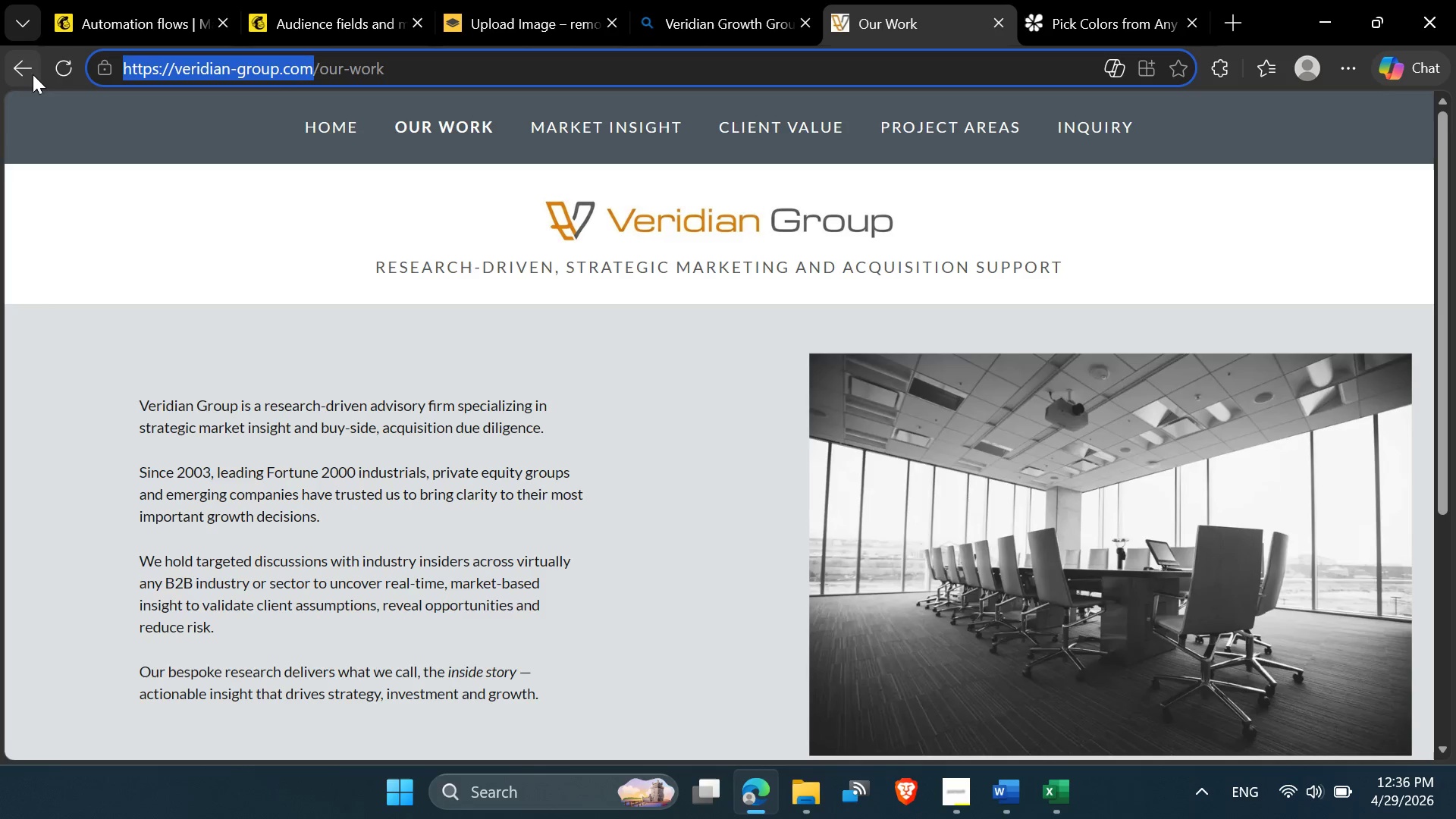 
key(Control+C)
 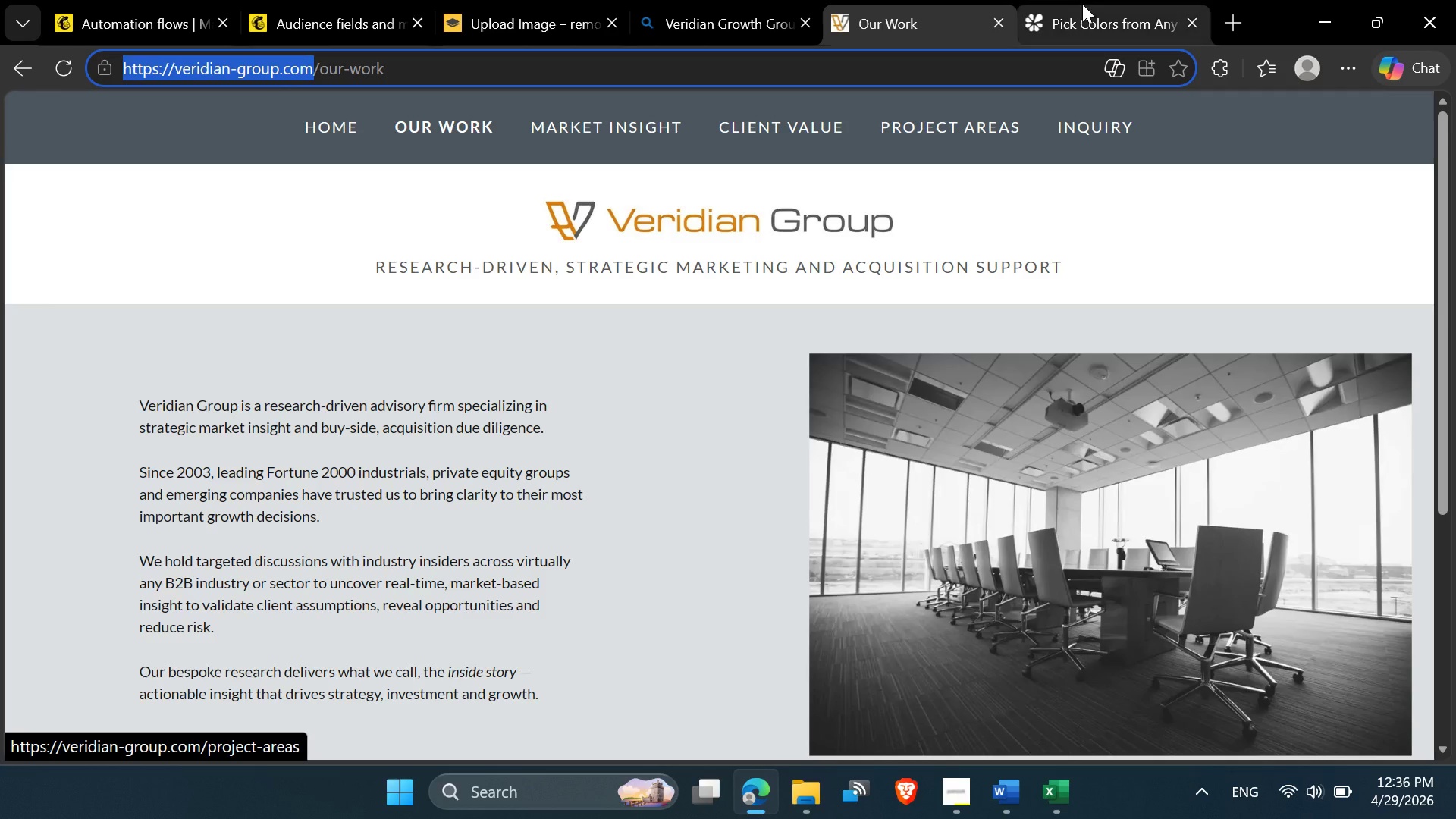 
left_click([704, 5])
 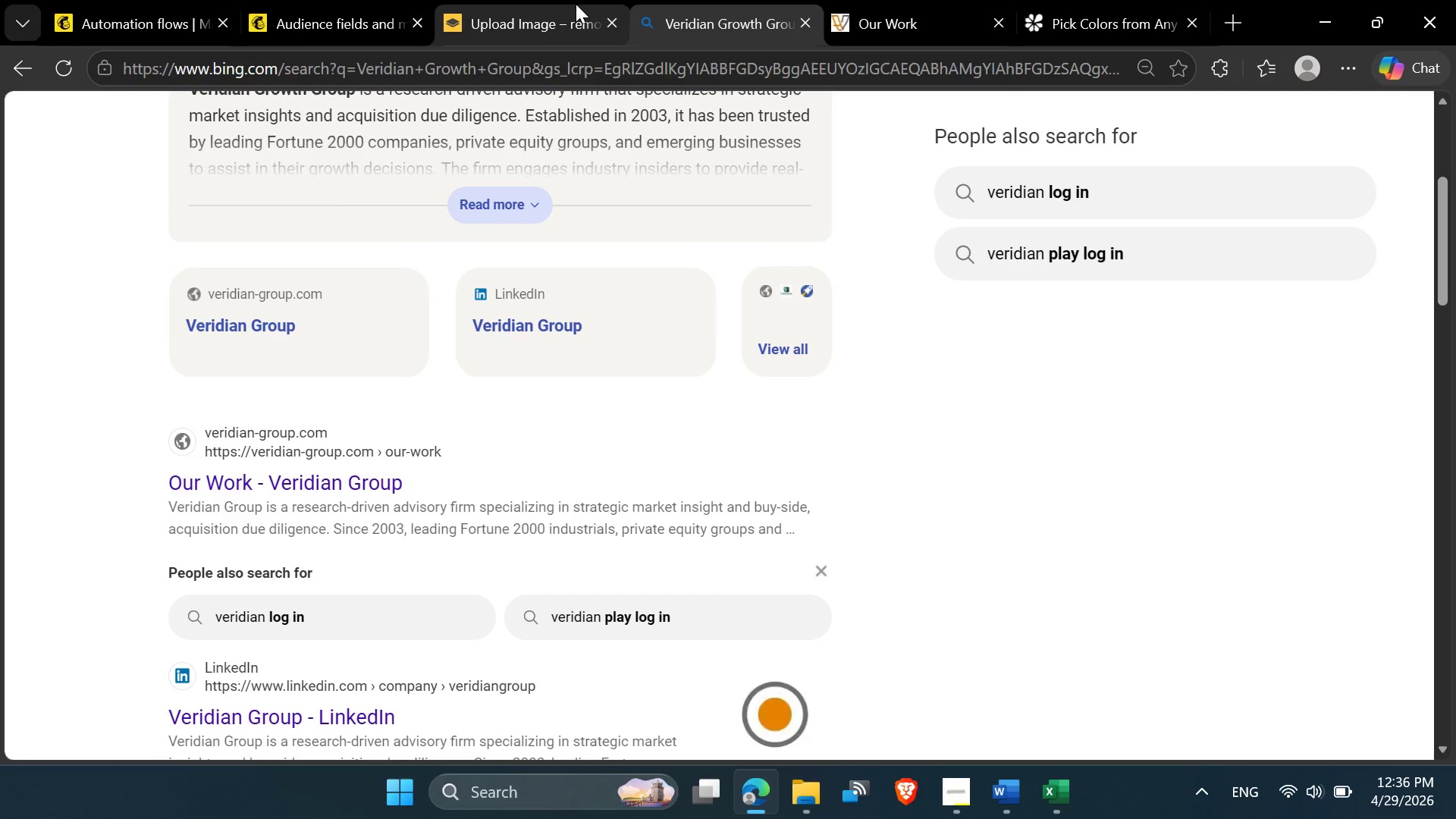 
left_click([576, 4])
 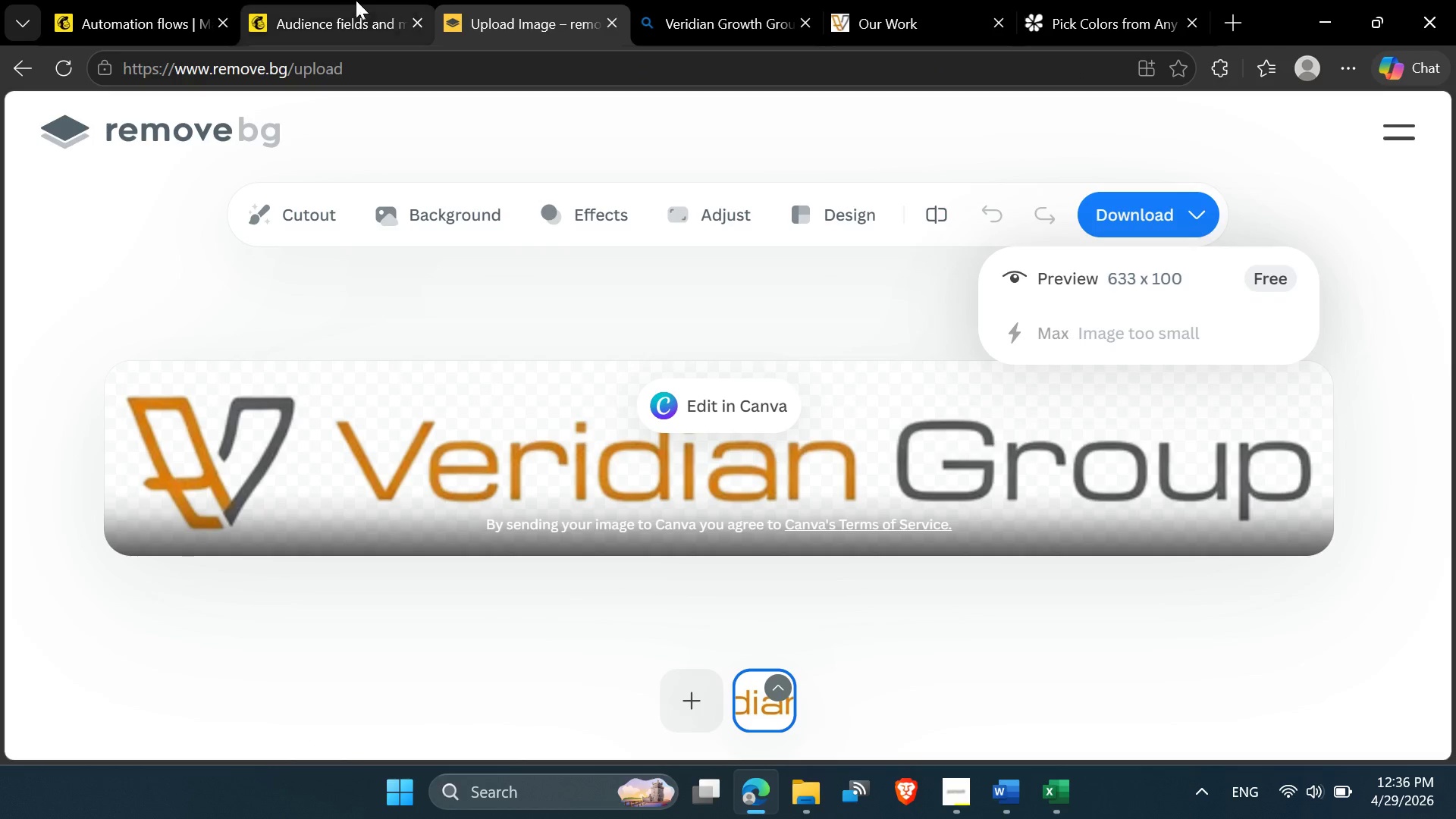 
left_click([353, 0])
 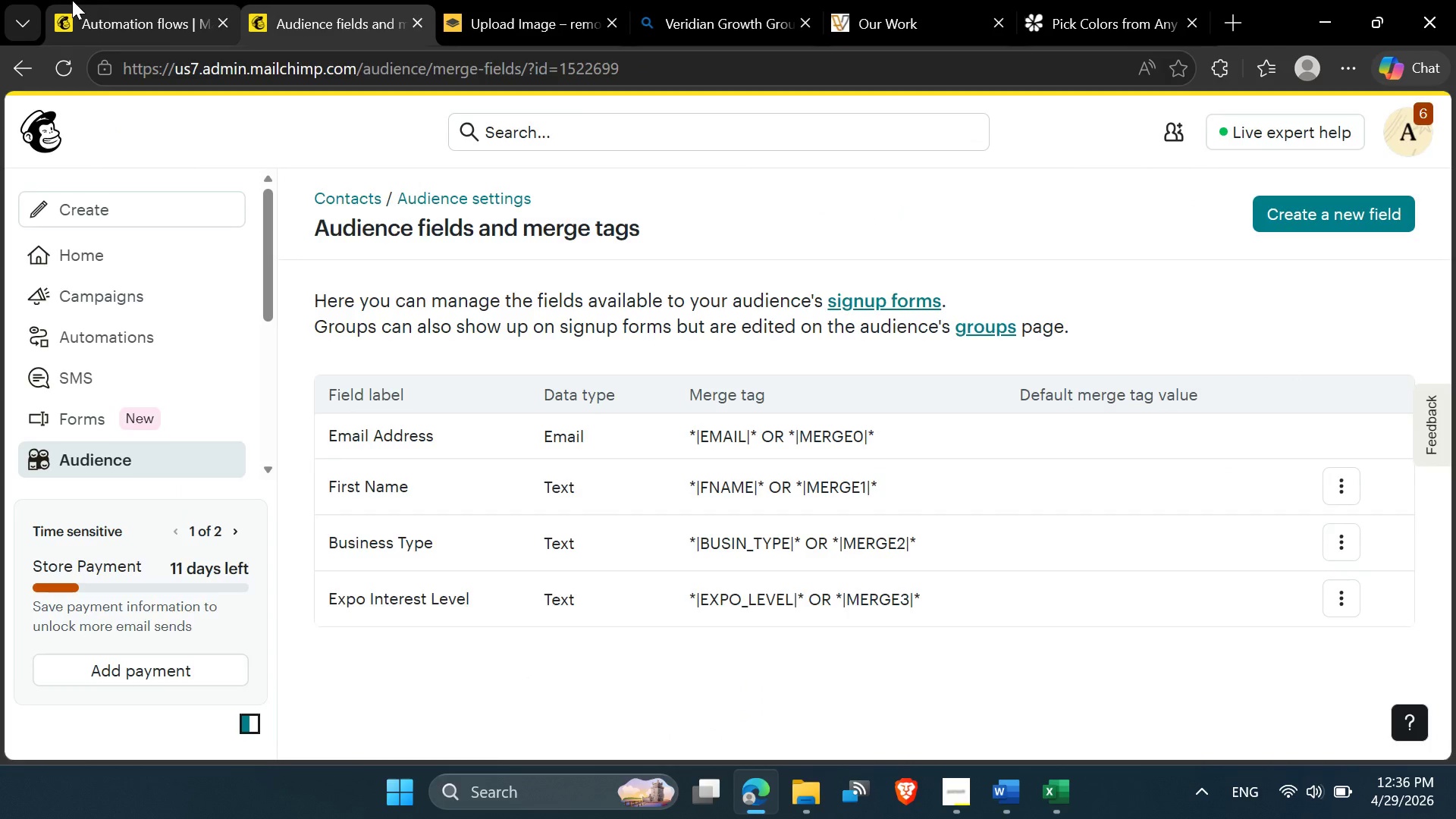 
left_click([72, 0])
 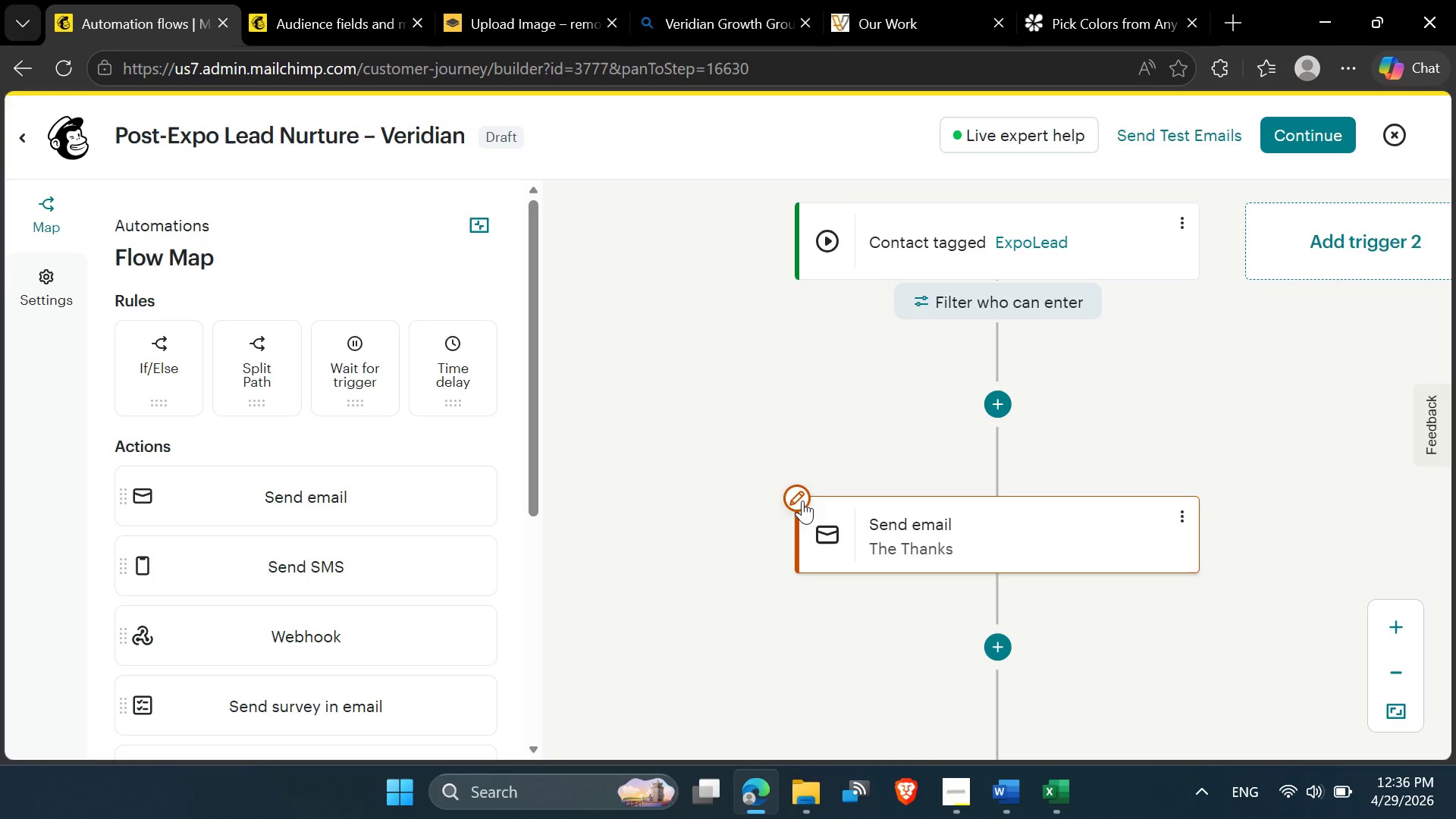 
left_click([800, 495])
 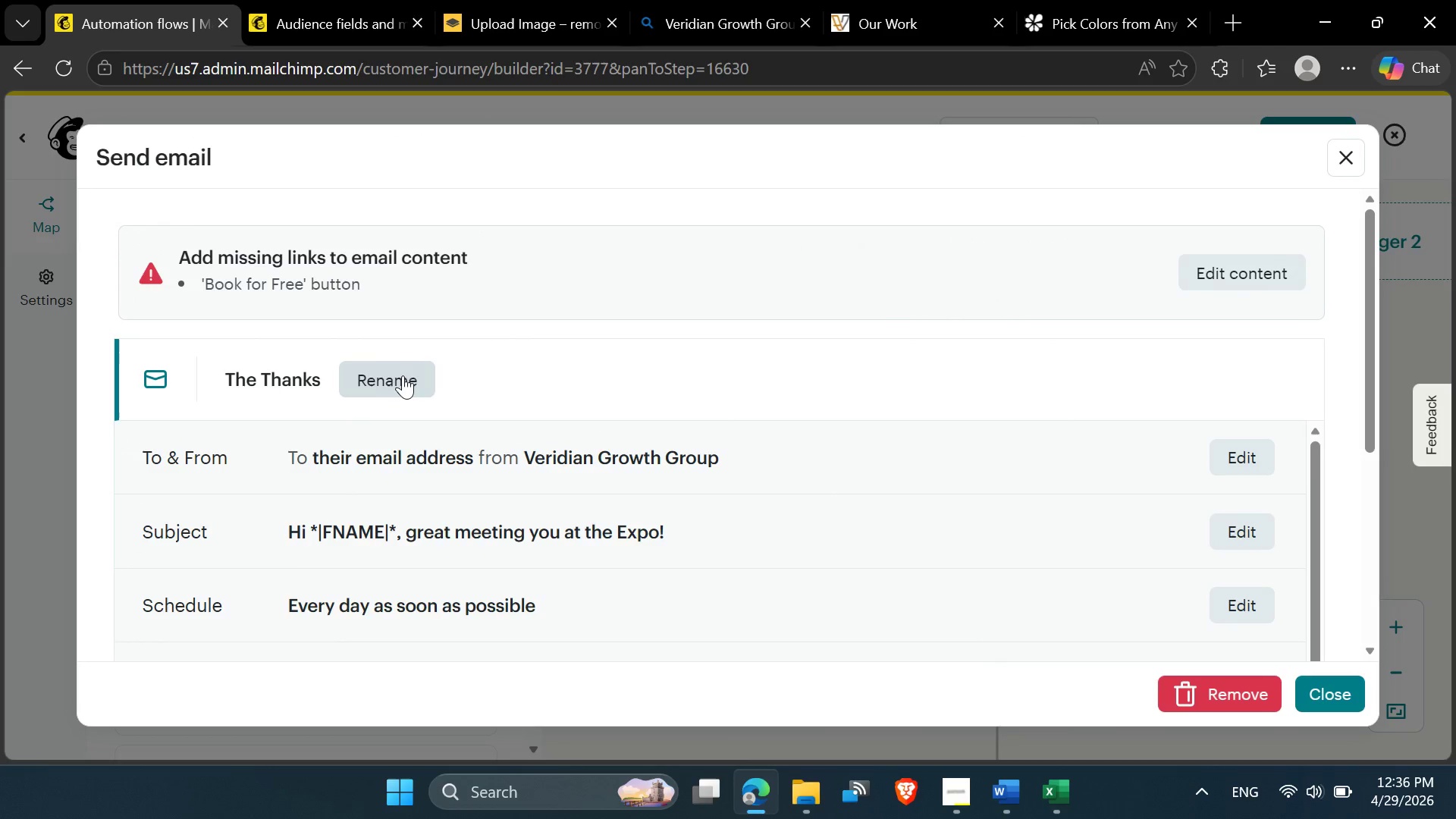 
scroll: coordinate [934, 533], scroll_direction: down, amount: 4.0
 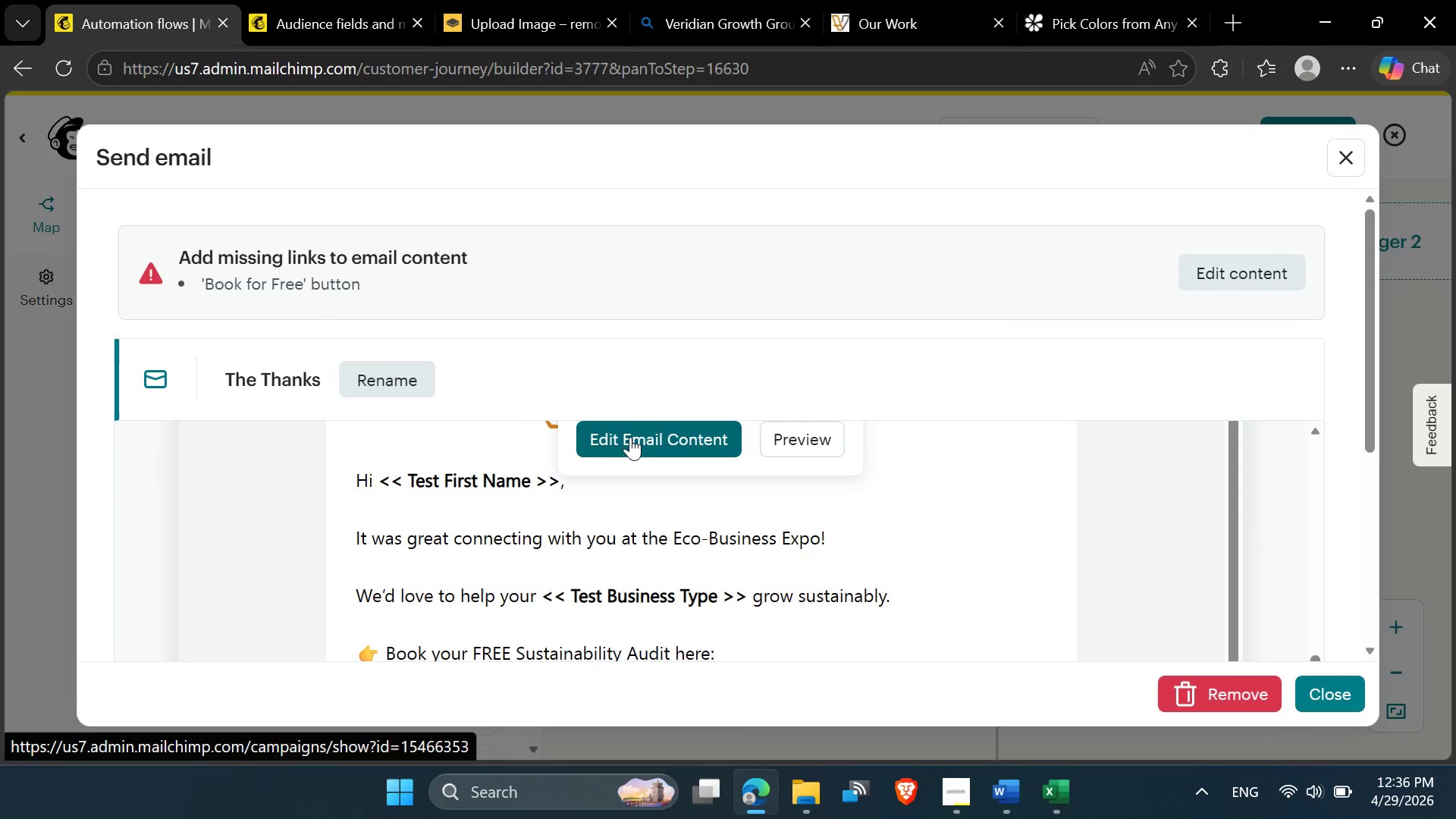 
left_click([630, 437])
 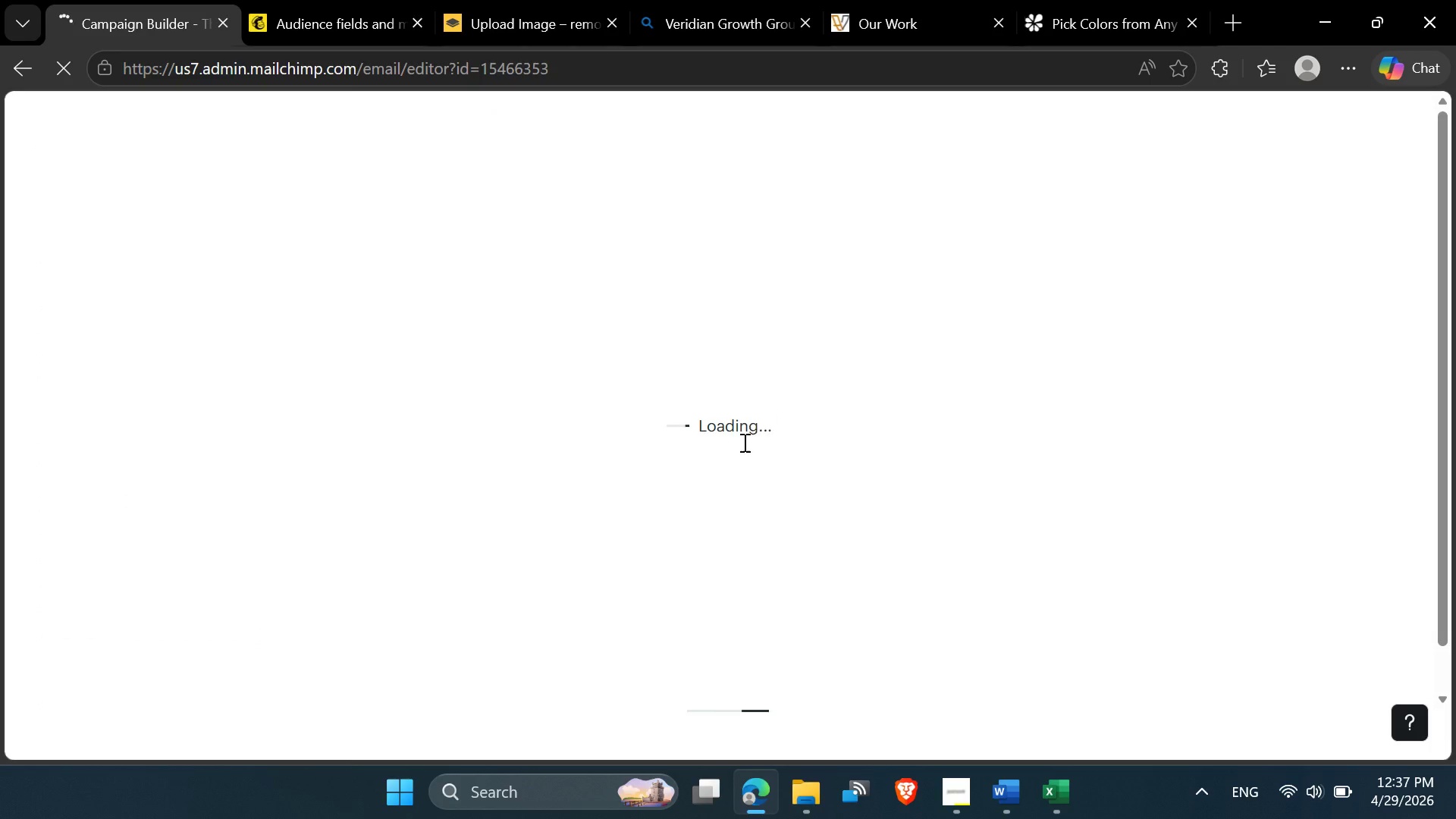 
wait(18.72)
 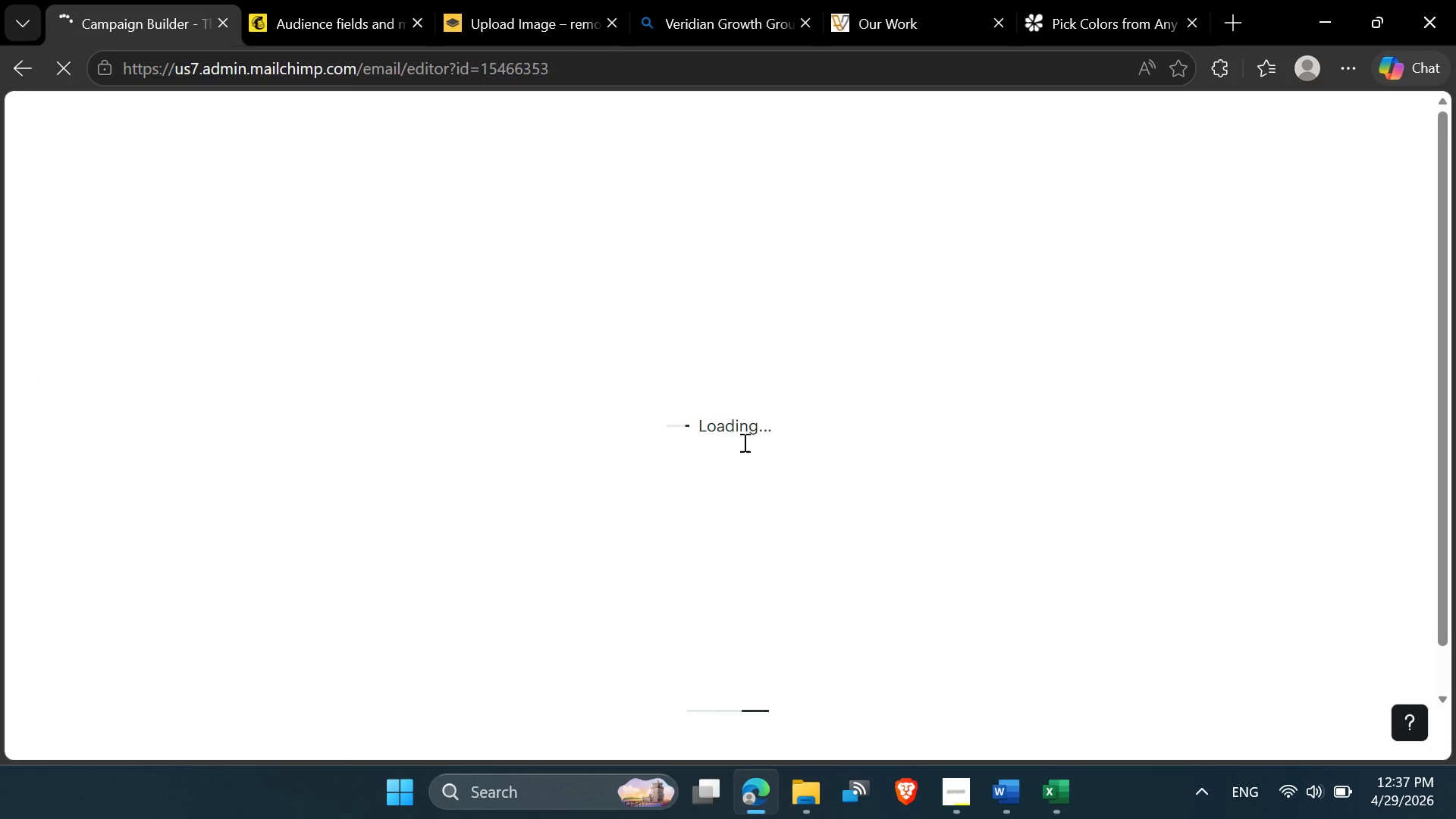 
left_click([902, 548])
 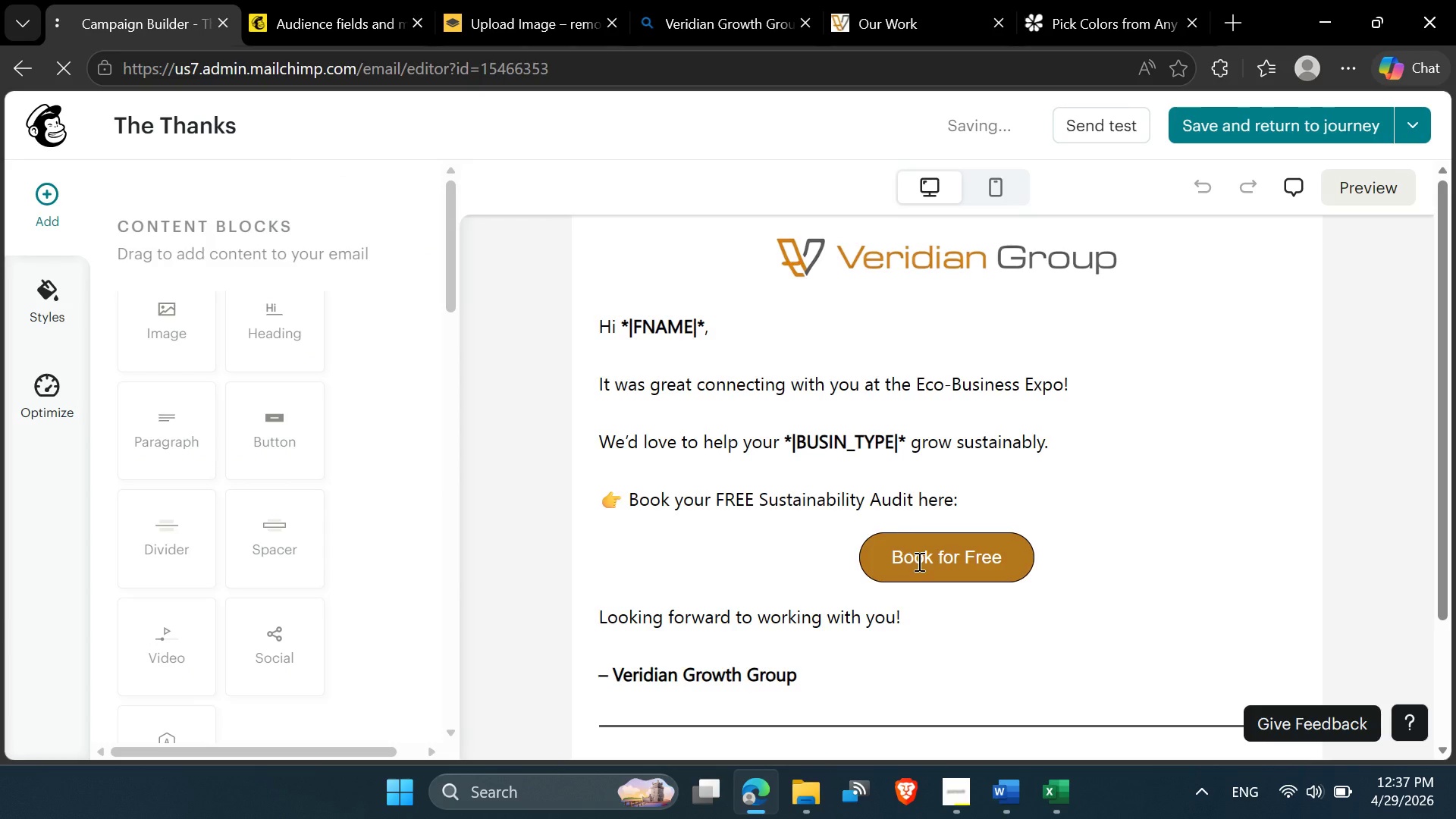 
left_click([918, 561])
 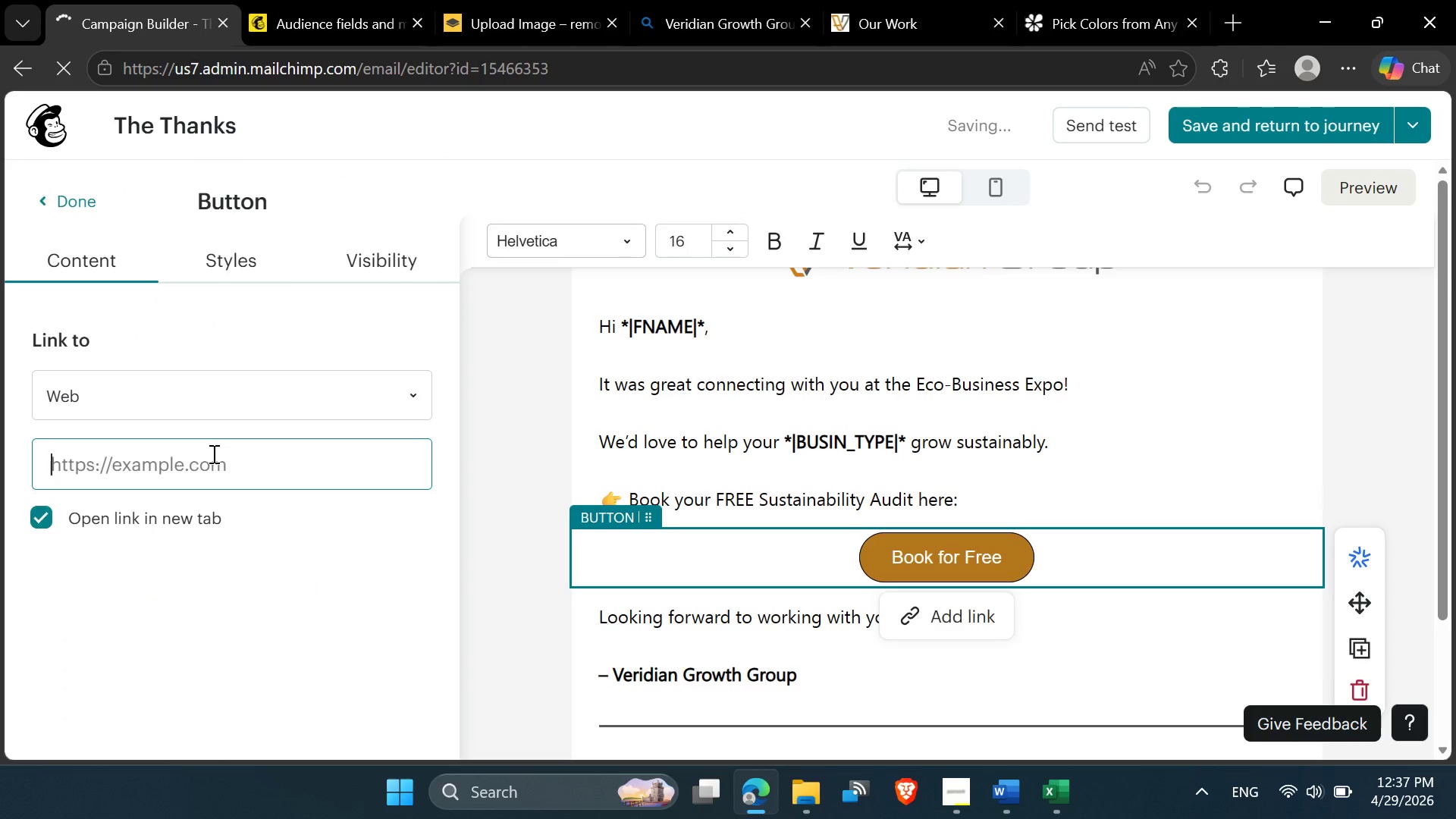 
key(Control+V)
 